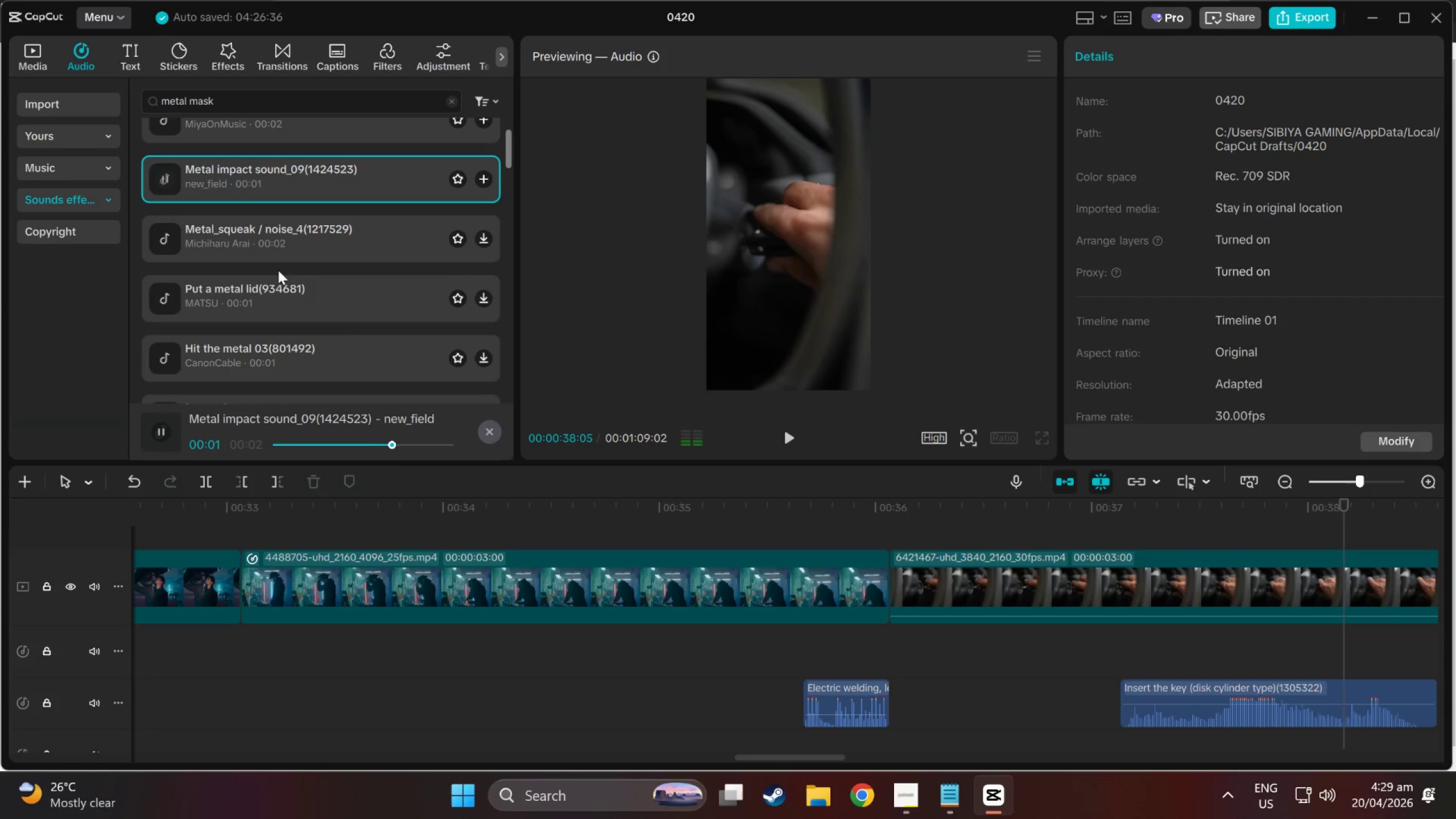 
left_click([275, 245])
 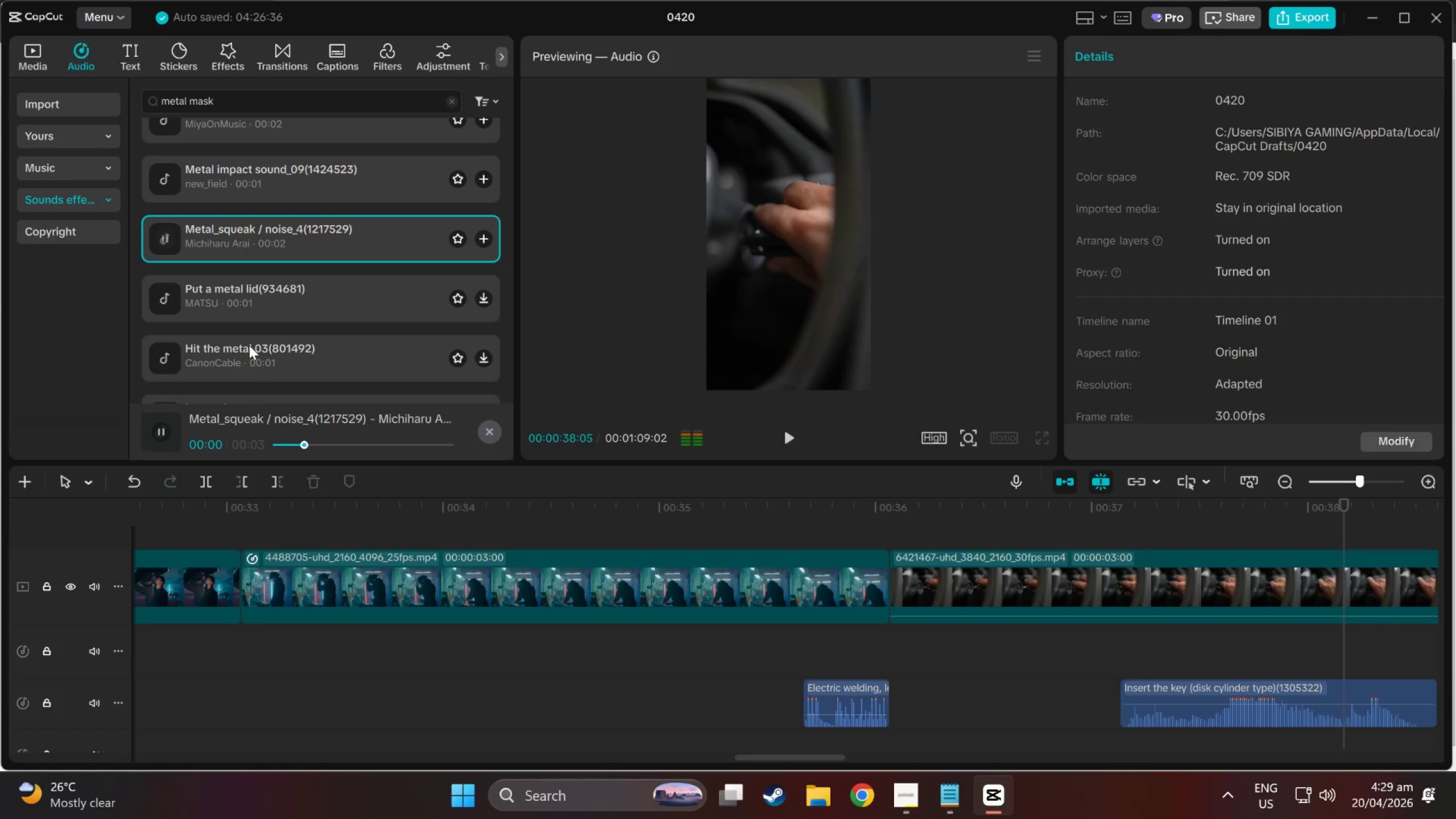 
left_click([252, 304])
 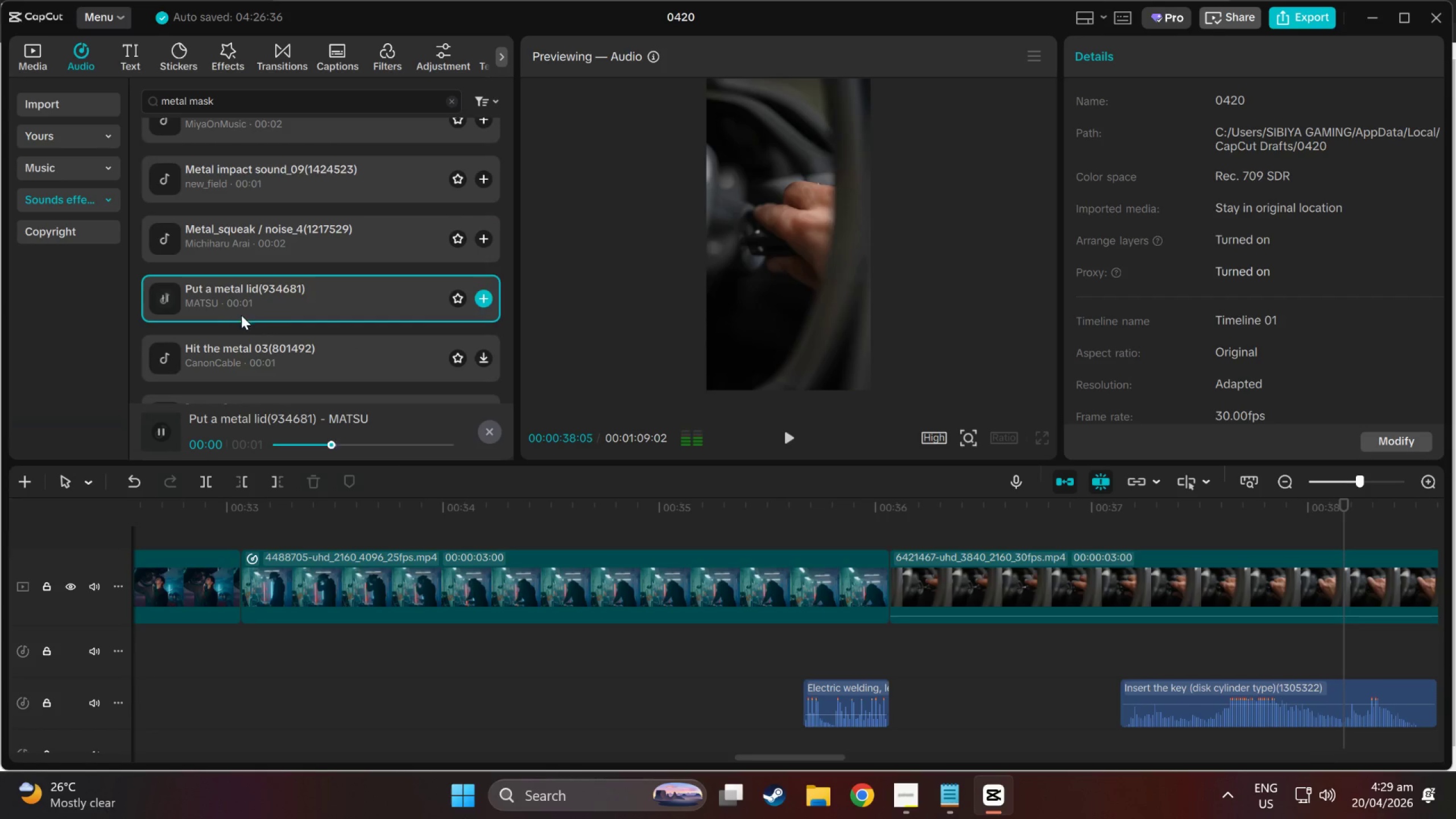 
left_click([257, 343])
 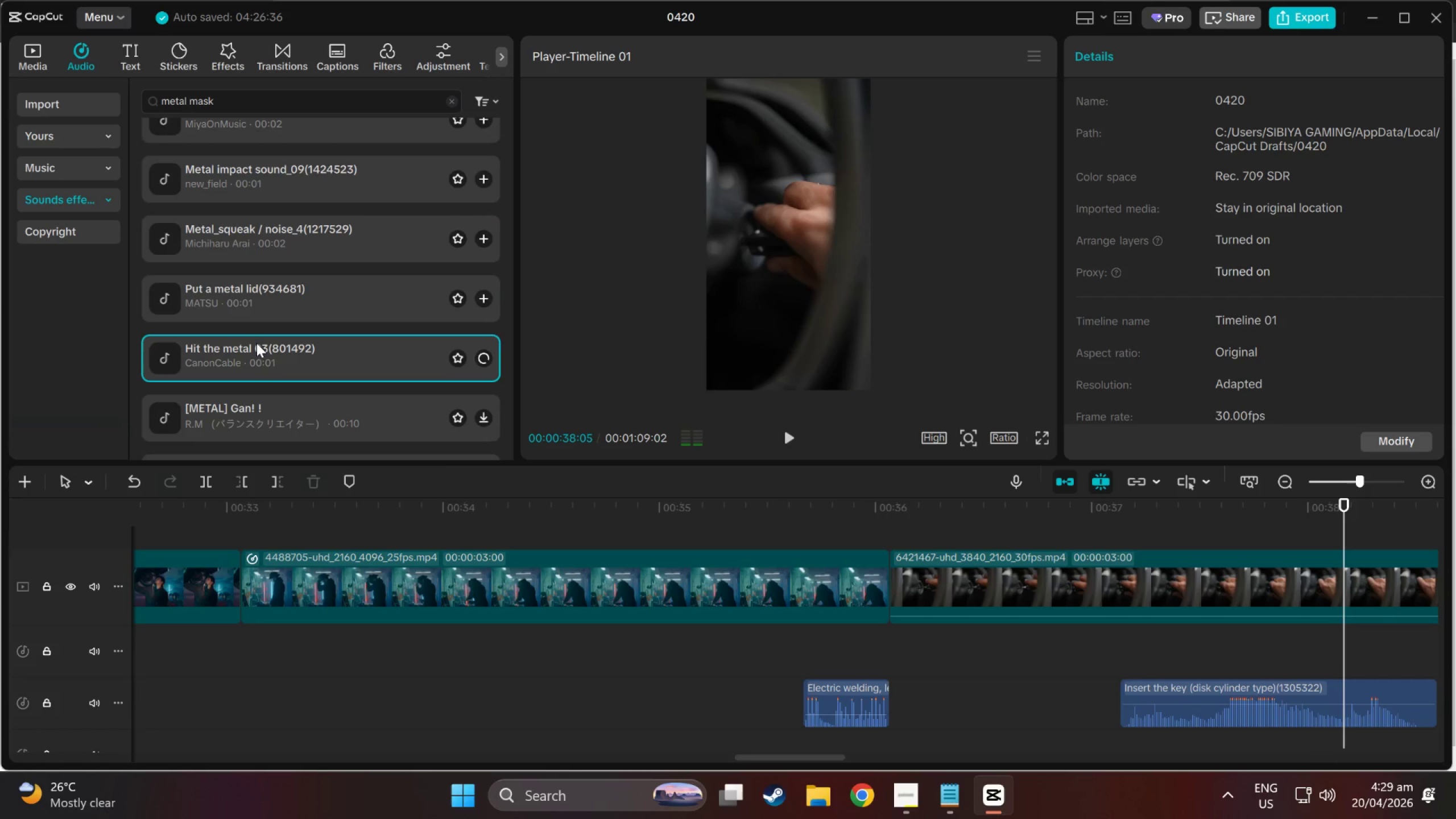 
scroll: coordinate [257, 343], scroll_direction: down, amount: 1.0
 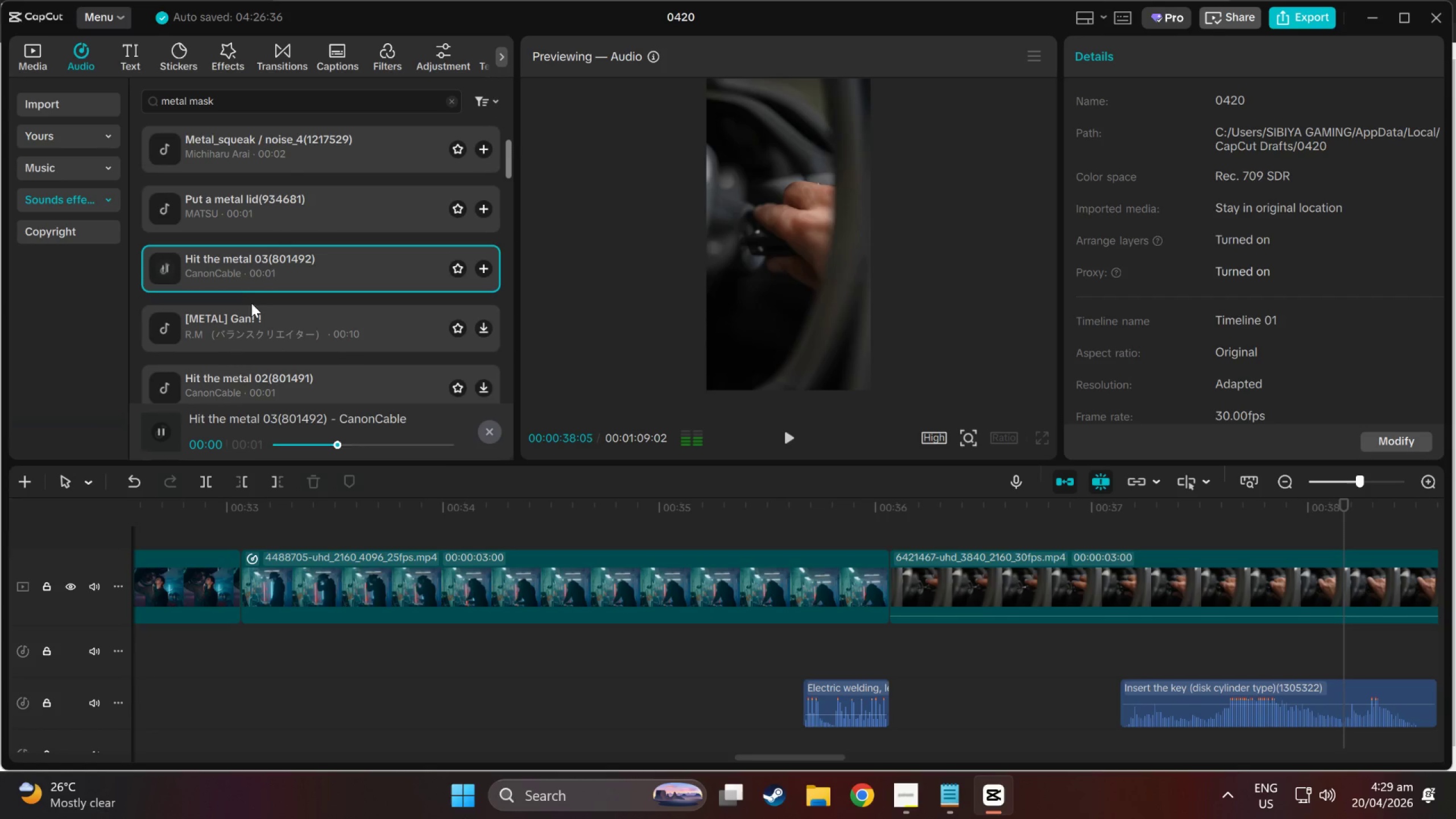 
left_click([253, 321])
 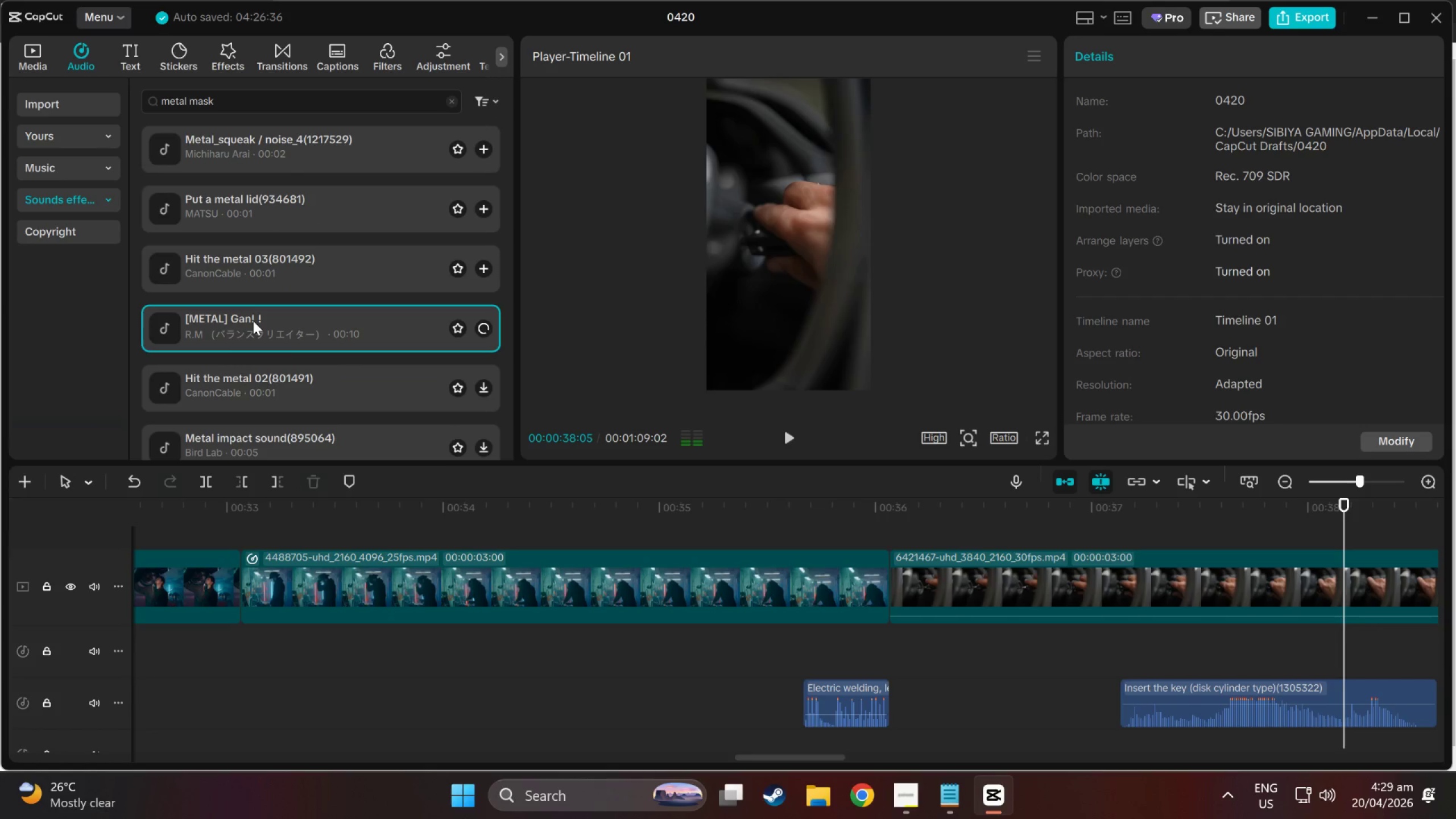 
scroll: coordinate [253, 321], scroll_direction: down, amount: 1.0
 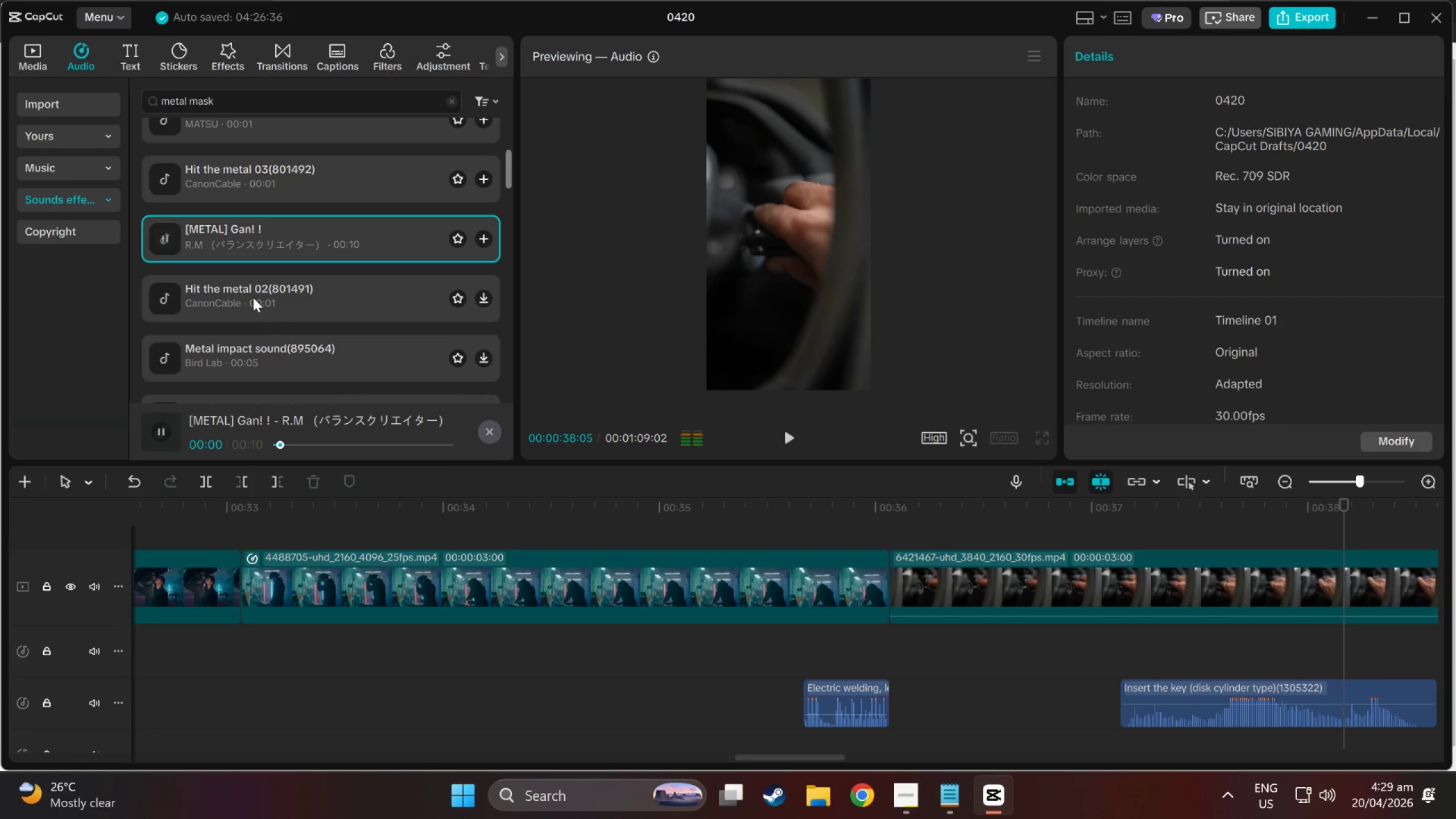 
left_click([253, 294])
 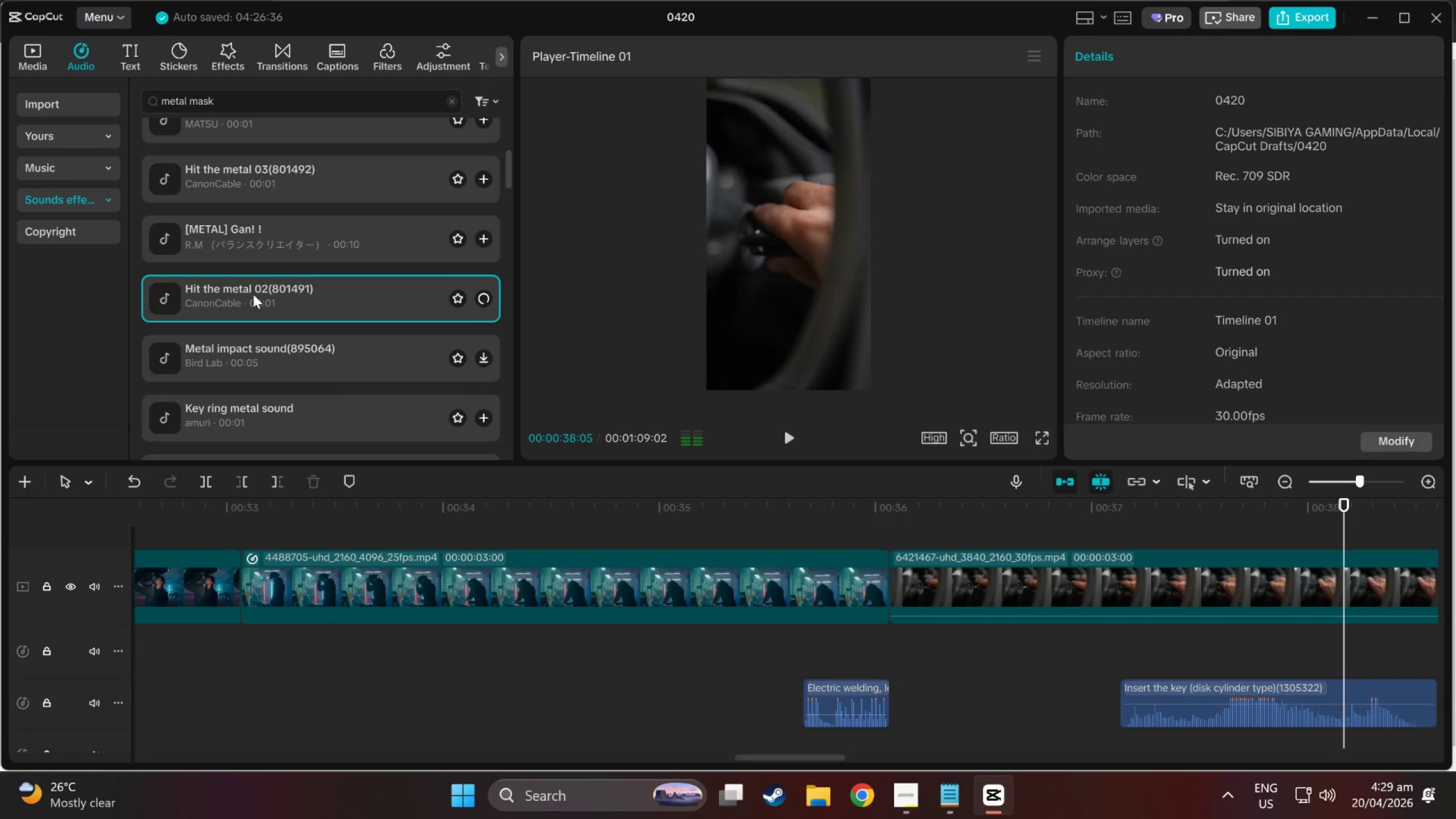 
scroll: coordinate [253, 294], scroll_direction: down, amount: 1.0
 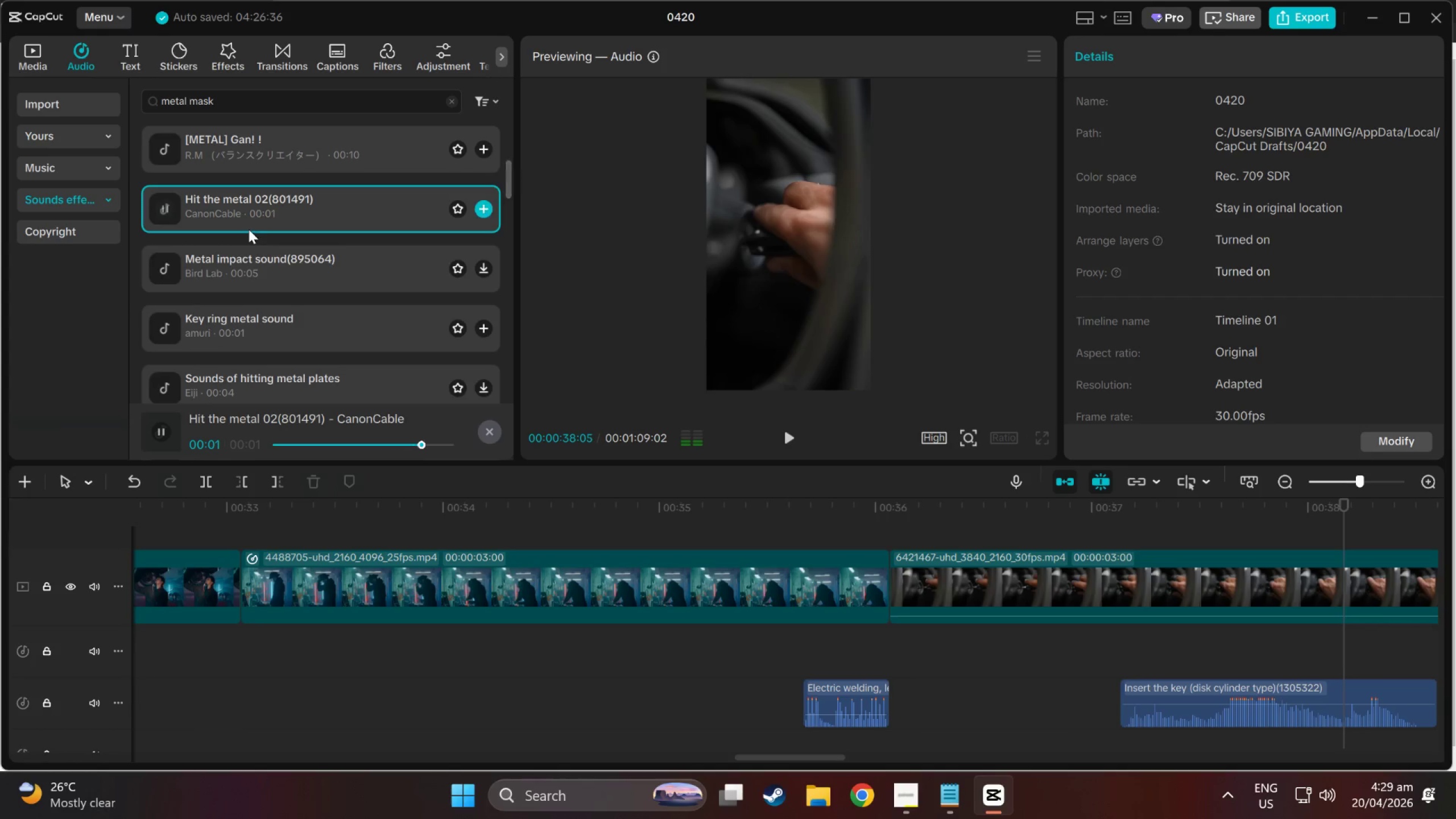 
double_click([249, 266])
 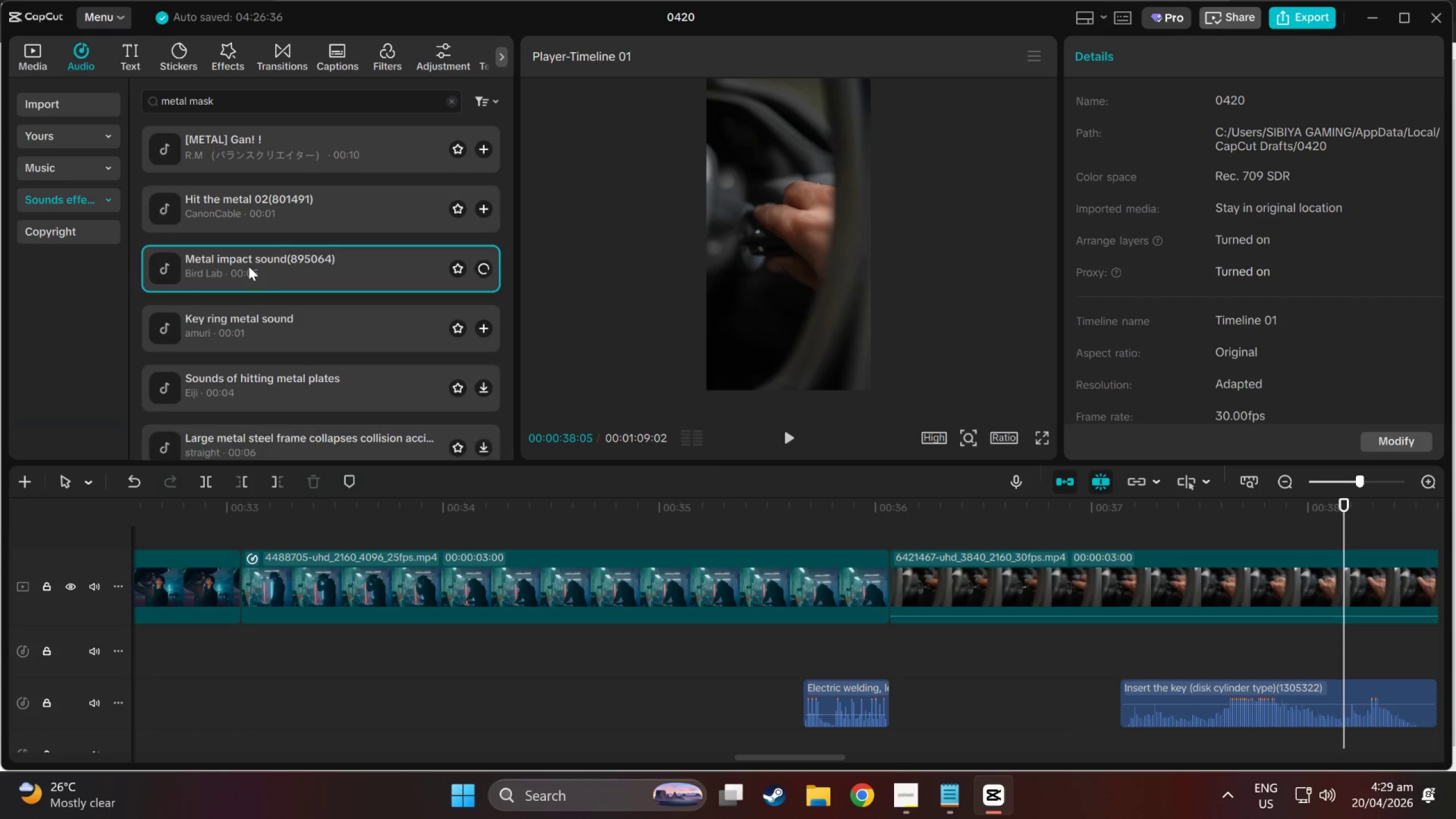 
left_click([249, 222])
 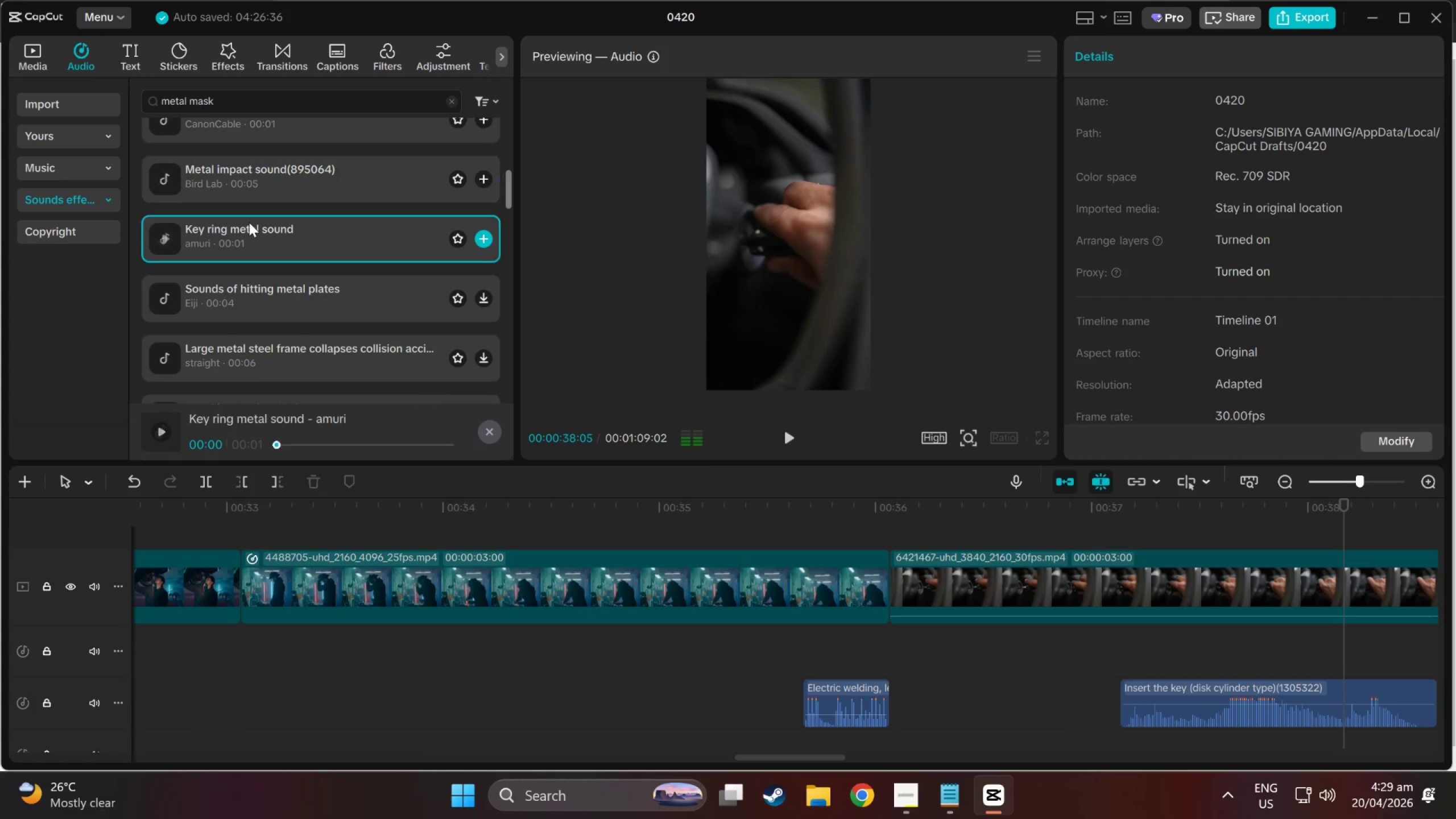 
scroll: coordinate [249, 228], scroll_direction: down, amount: 2.0
 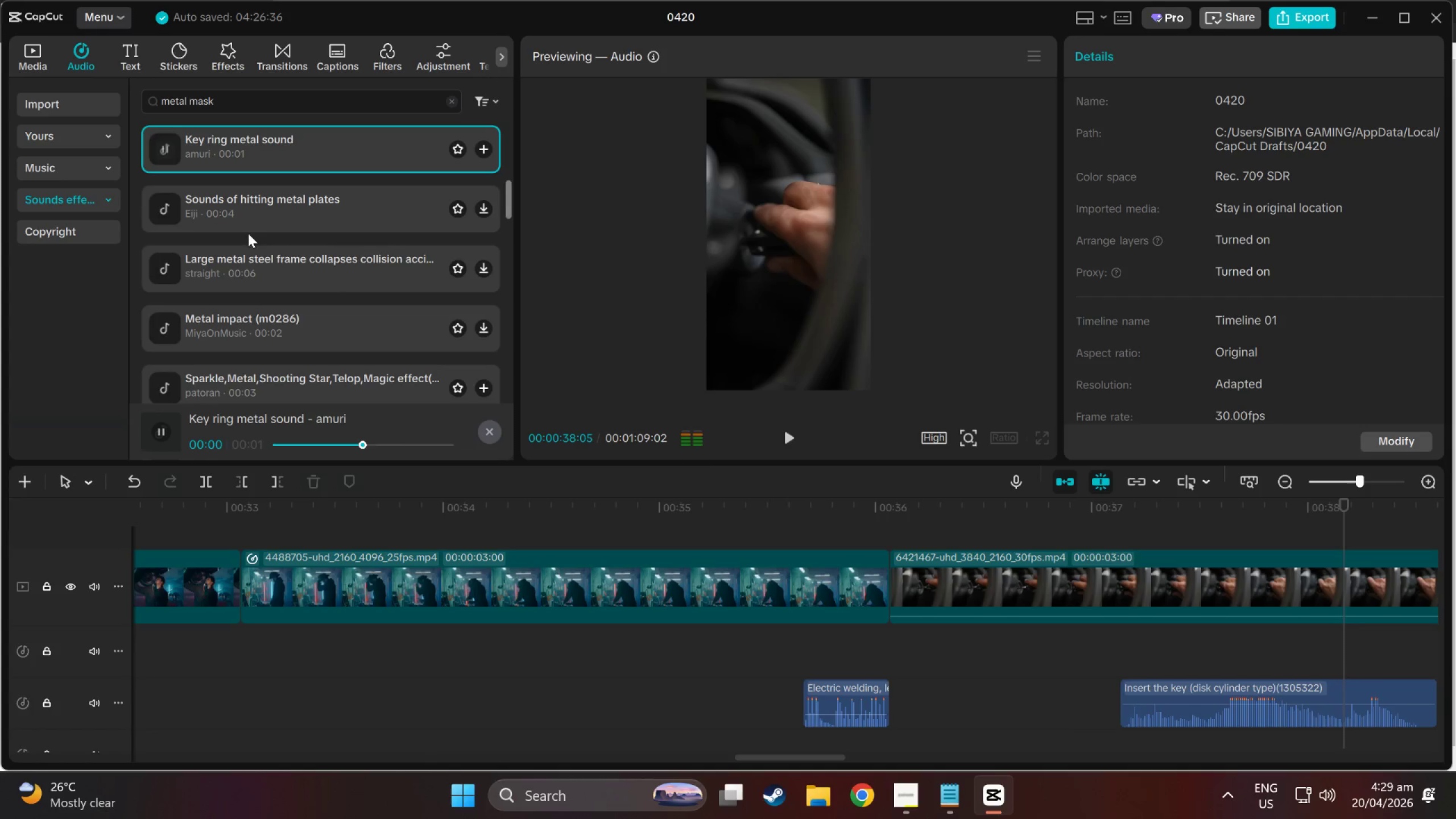 
left_click([249, 206])
 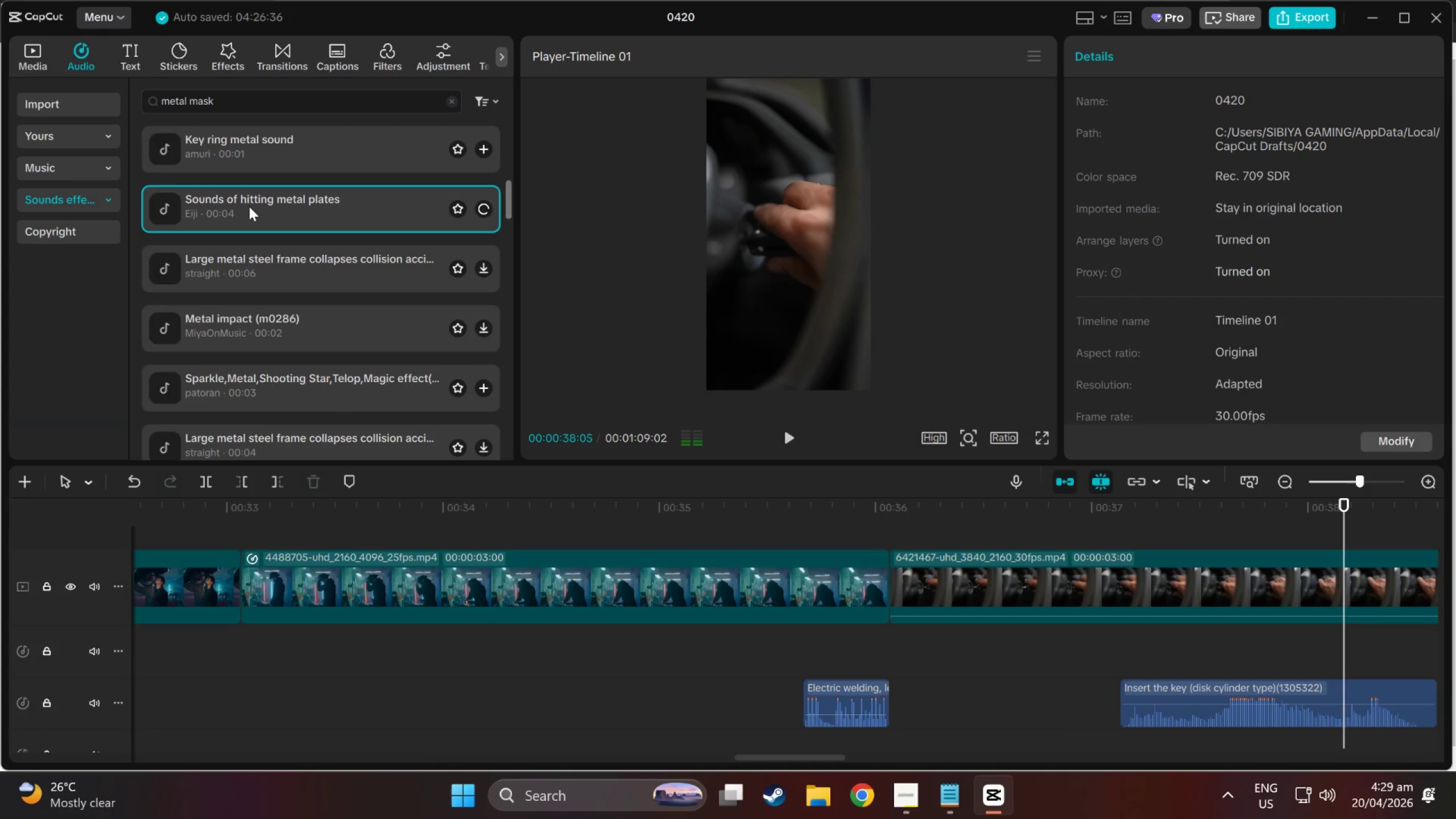 
scroll: coordinate [249, 206], scroll_direction: down, amount: 1.0
 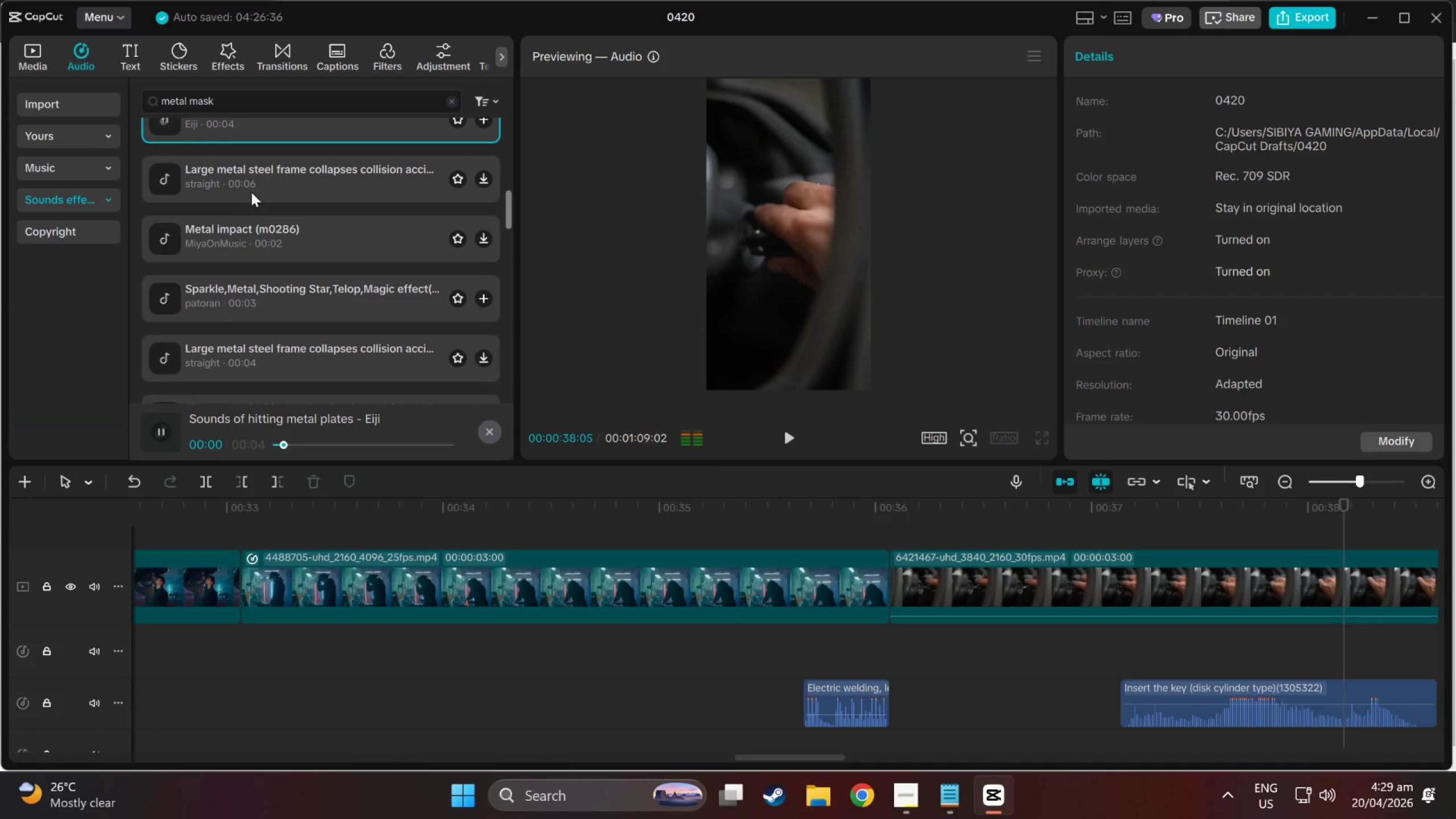 
left_click([251, 190])
 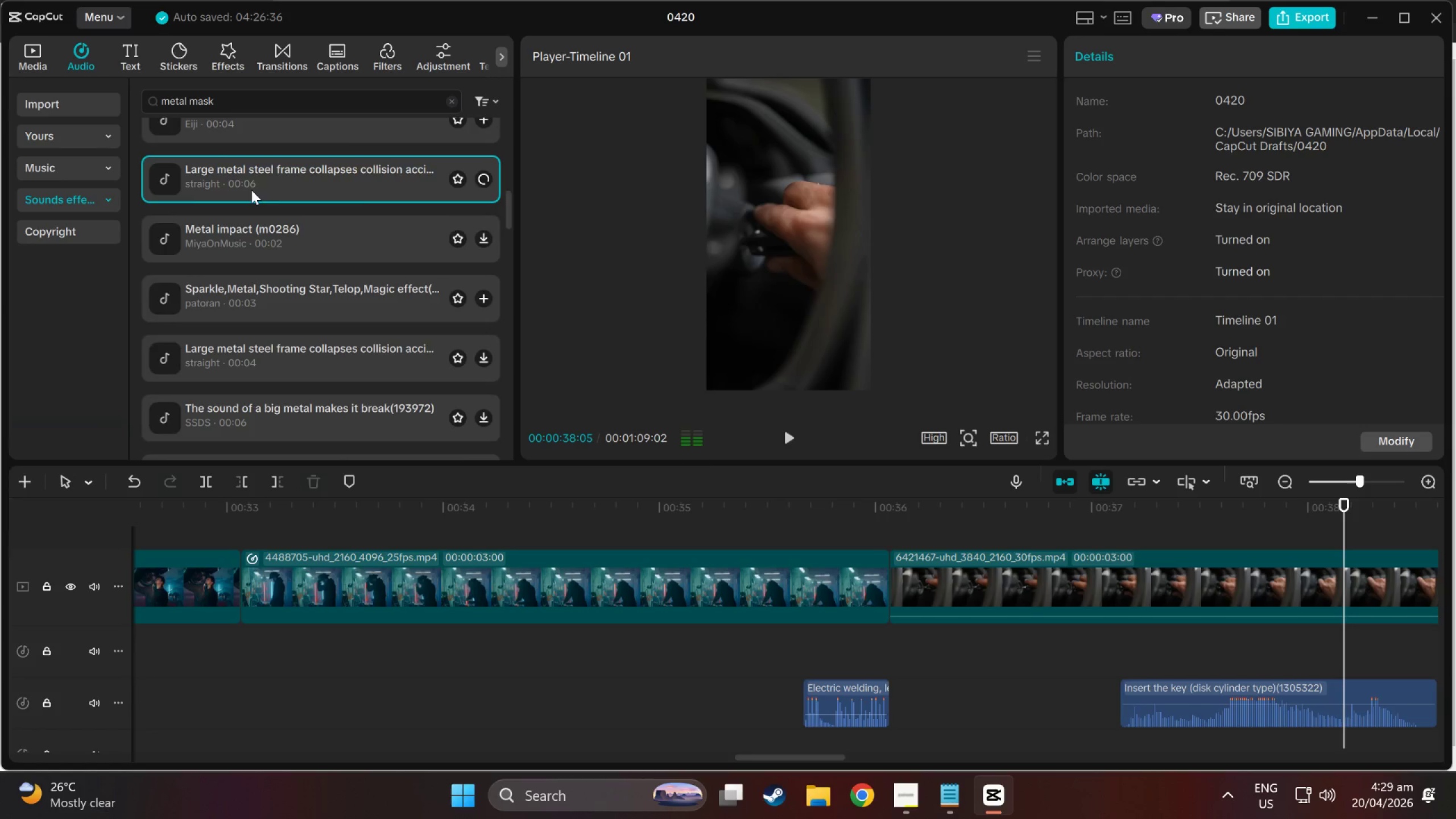 
scroll: coordinate [251, 190], scroll_direction: down, amount: 1.0
 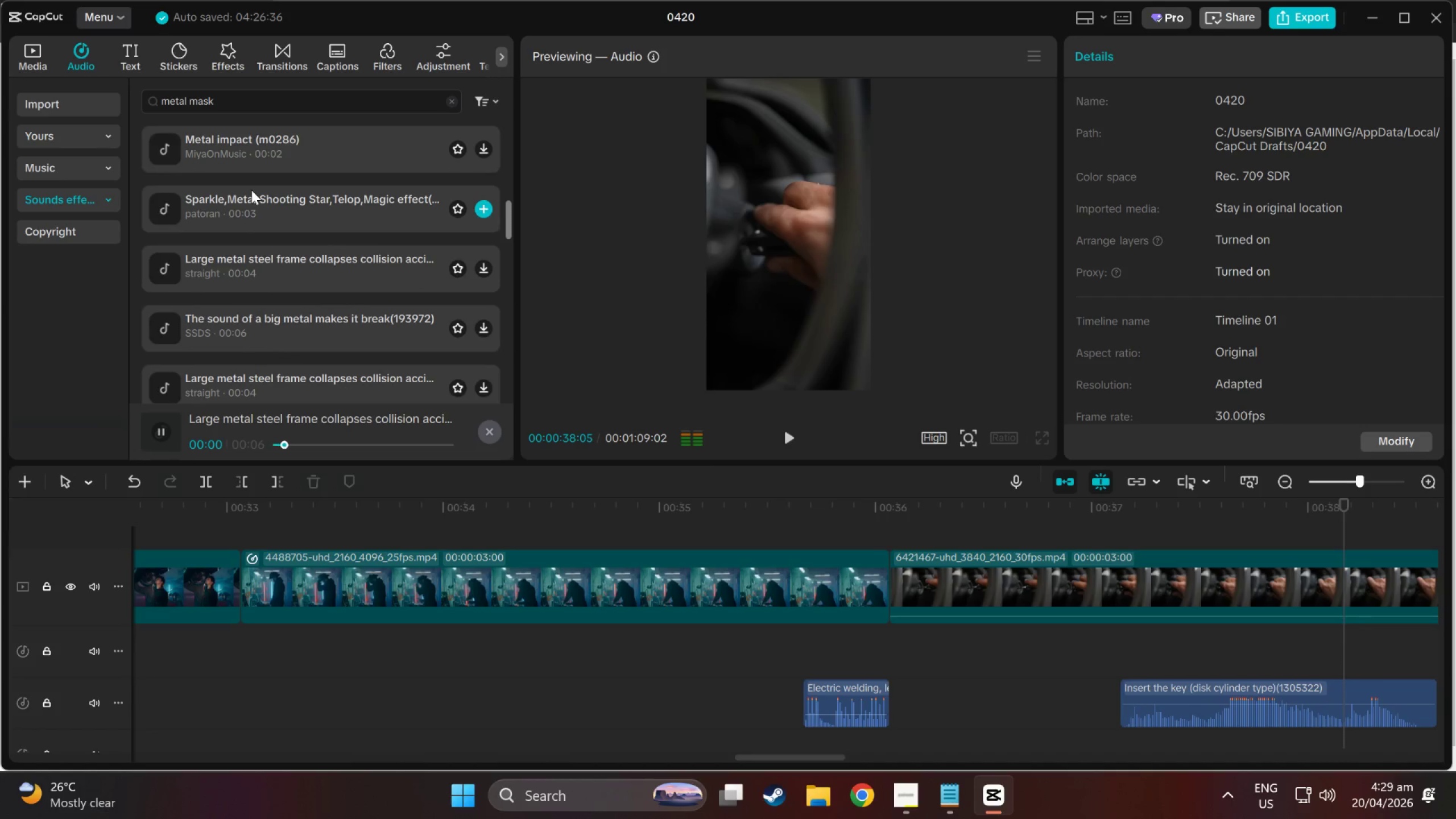 
left_click([261, 156])
 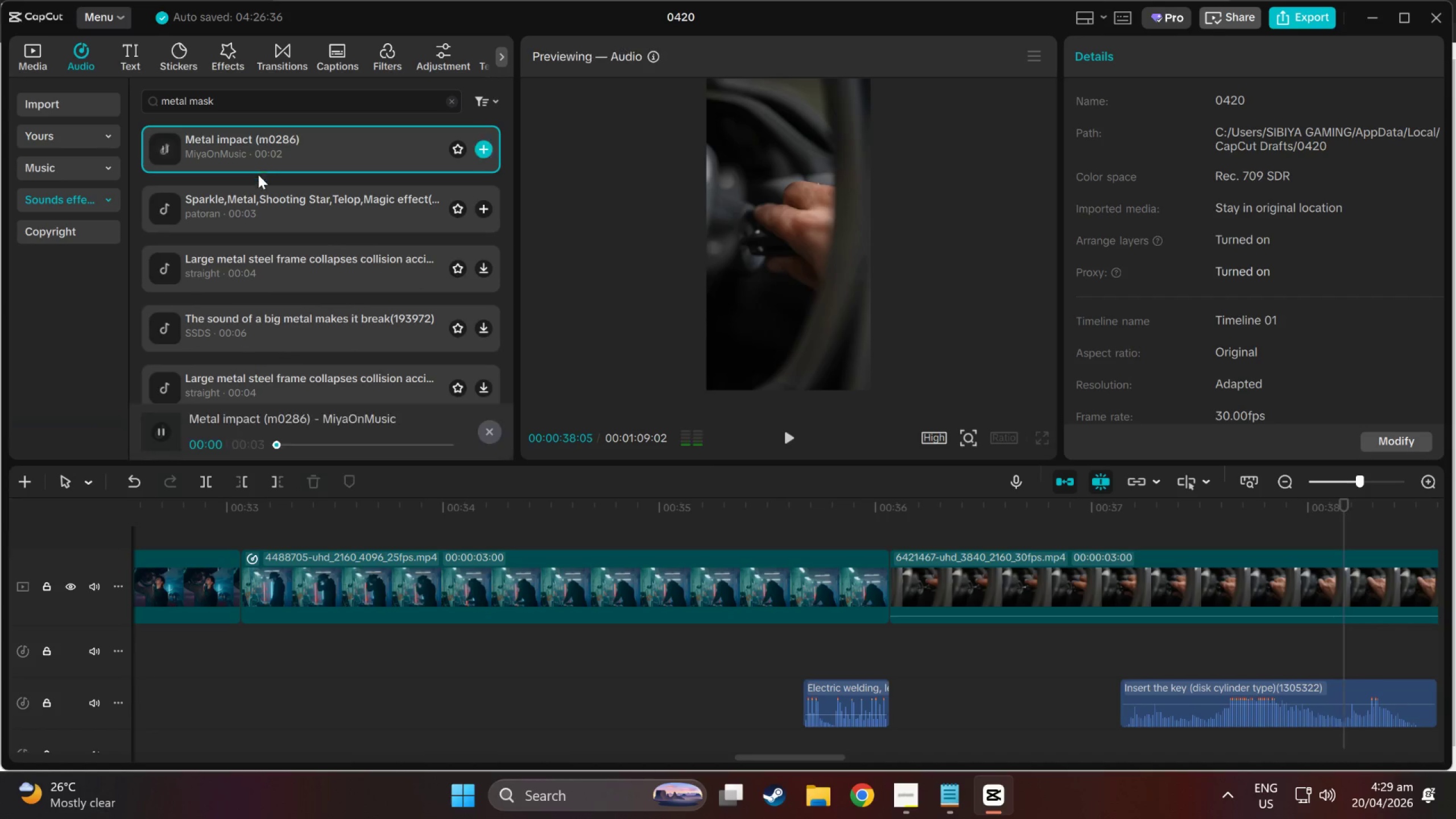 
left_click([258, 196])
 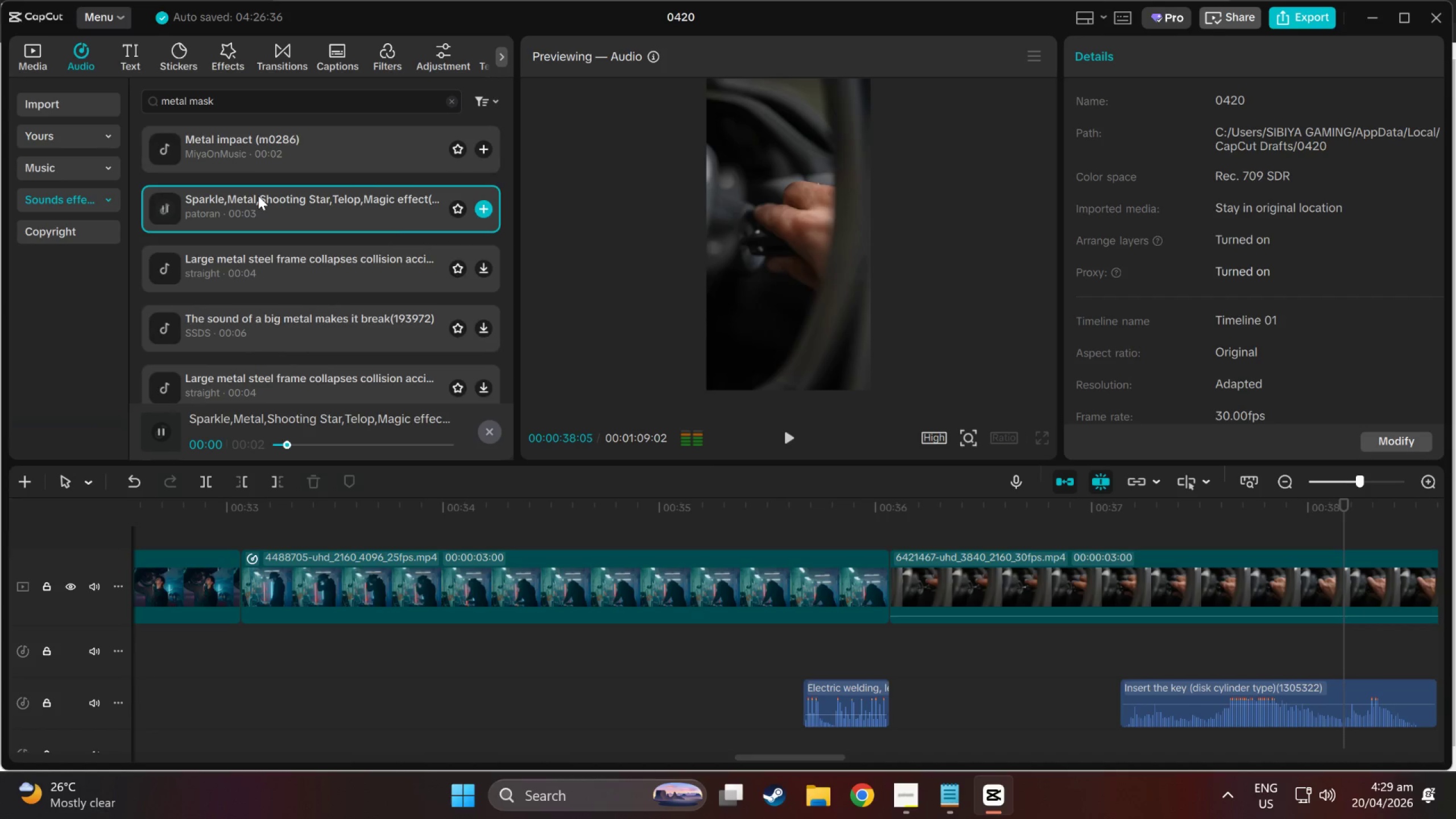 
scroll: coordinate [258, 196], scroll_direction: down, amount: 1.0
 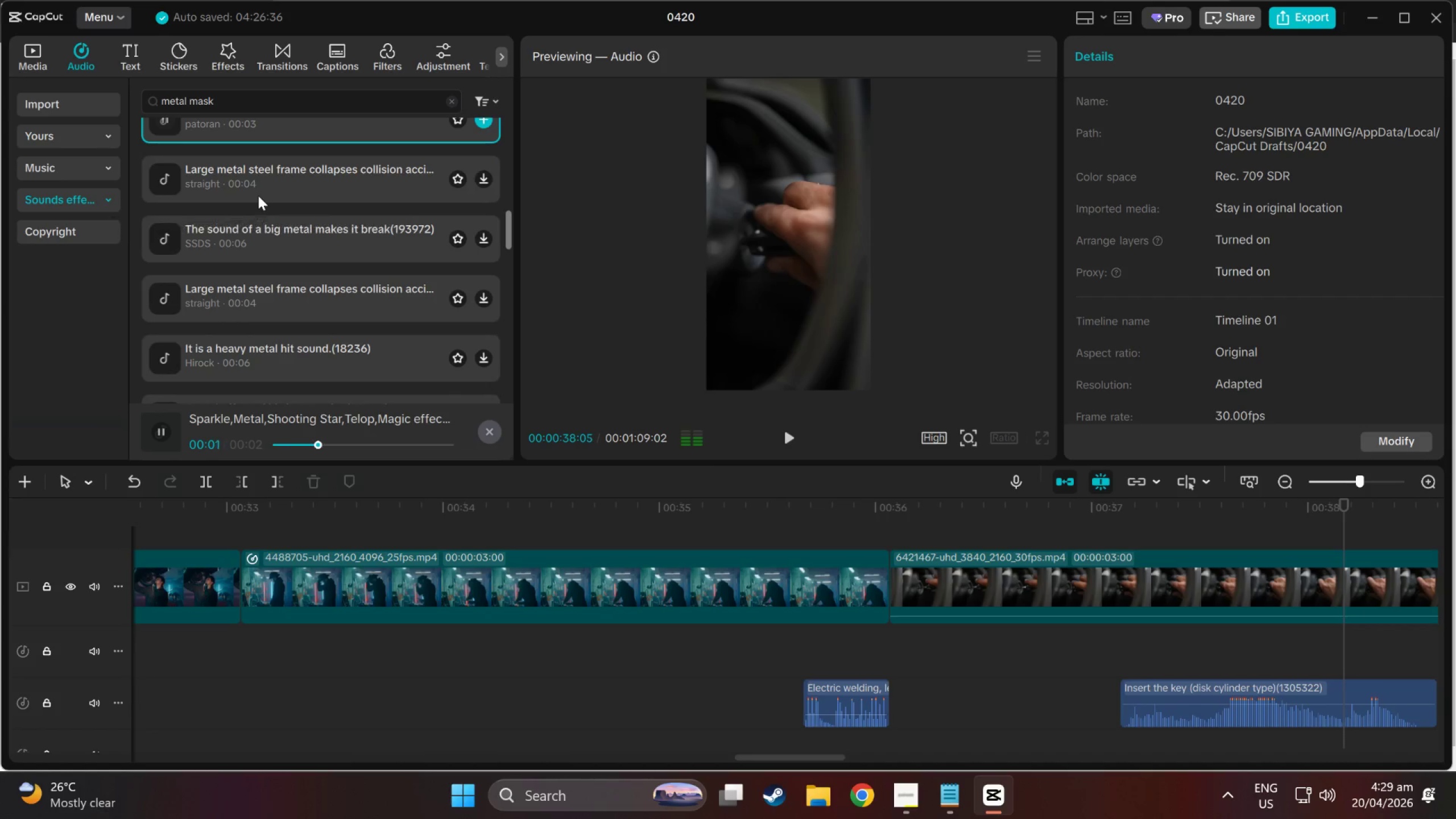 
left_click([258, 196])
 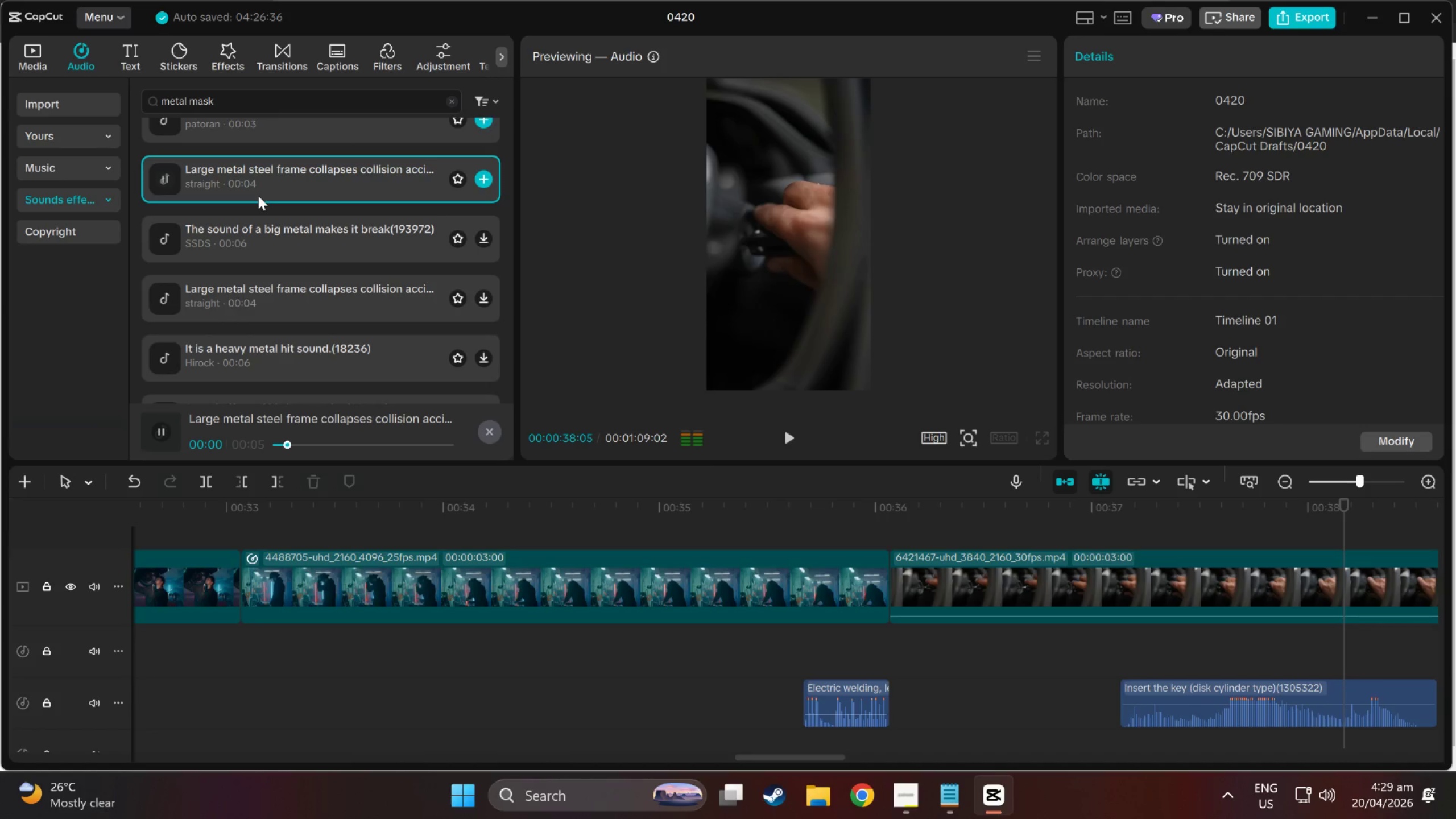 
left_click([255, 233])
 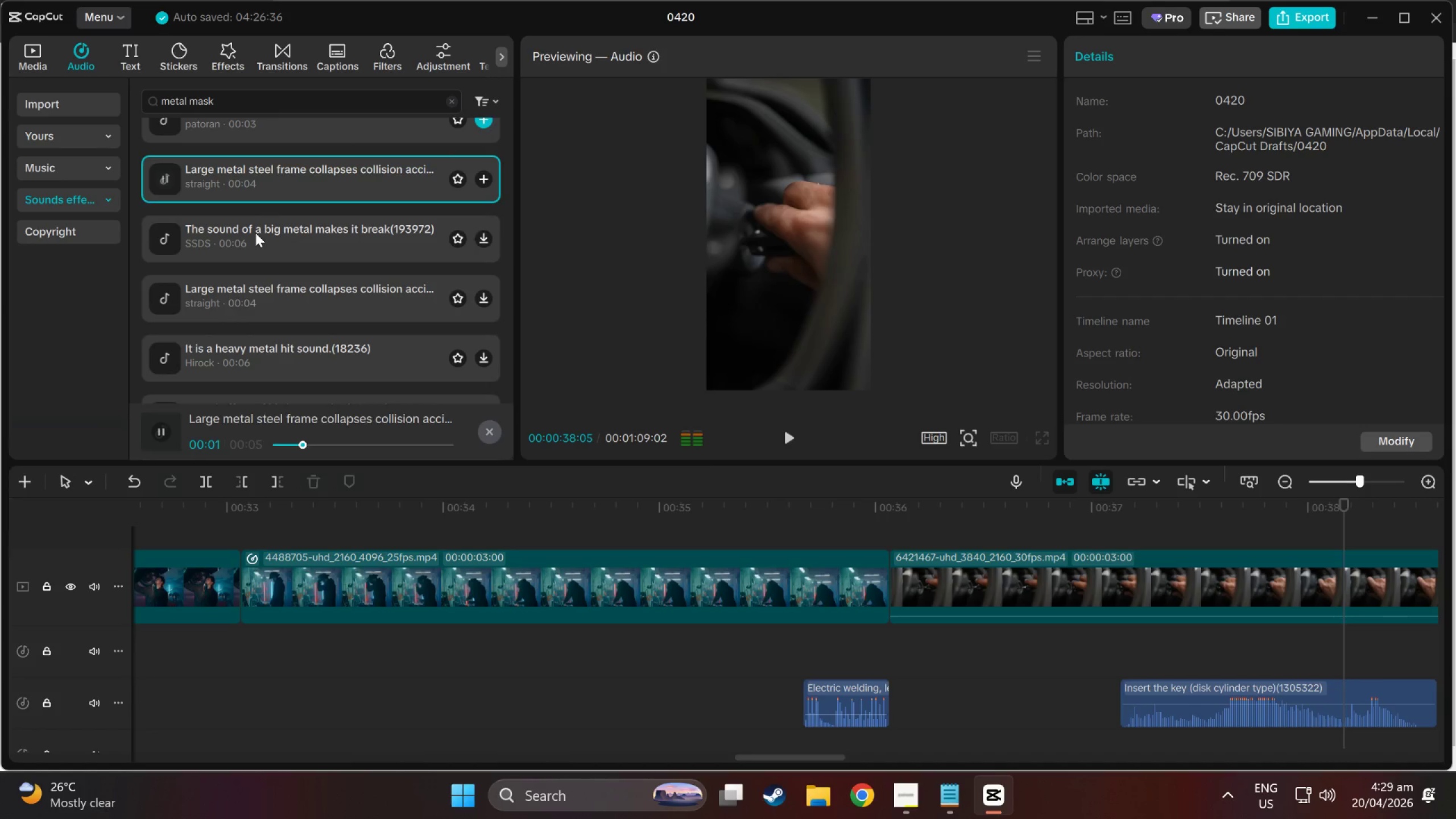 
scroll: coordinate [255, 233], scroll_direction: down, amount: 1.0
 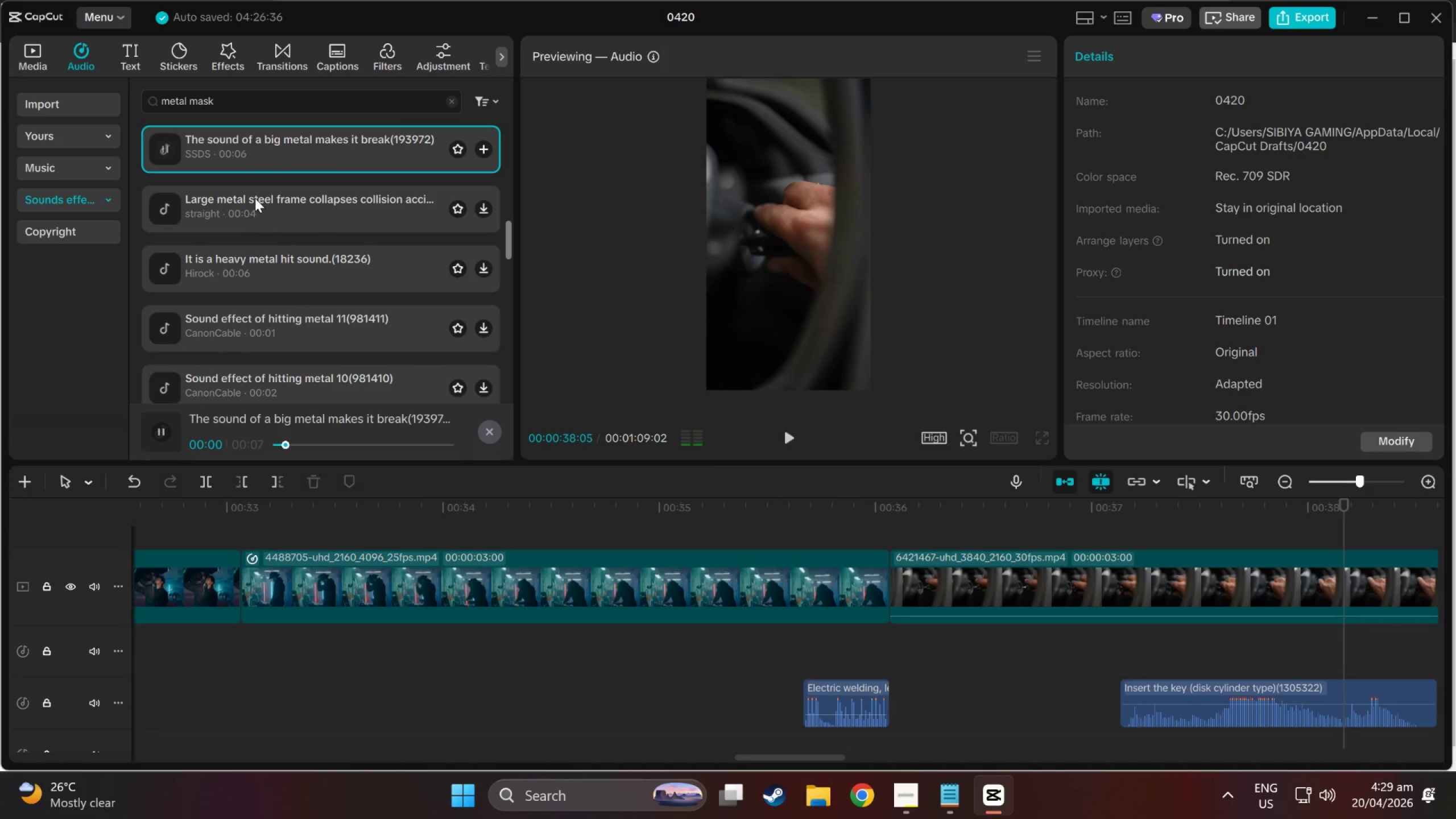 
left_click([255, 198])
 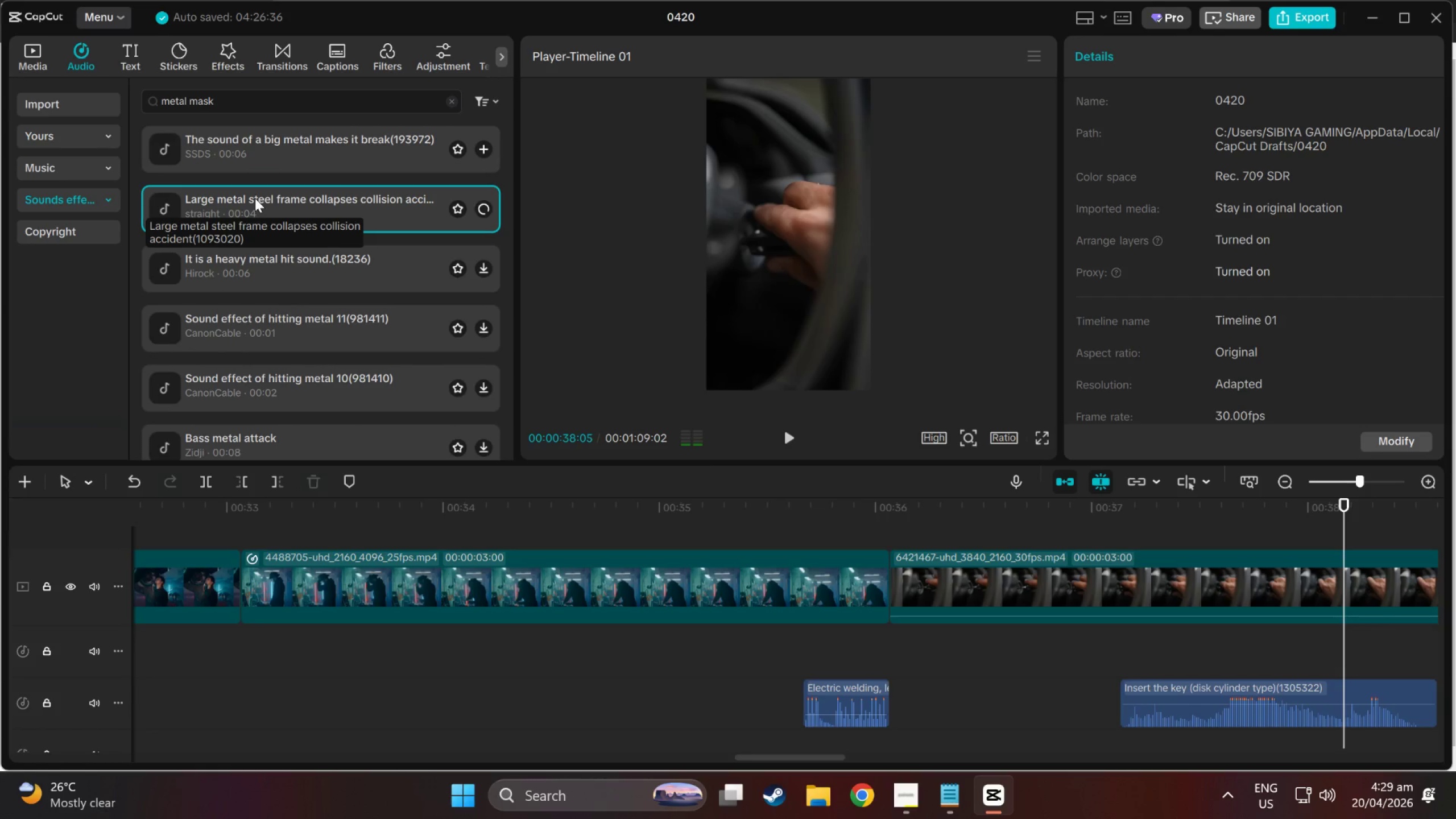 
scroll: coordinate [255, 198], scroll_direction: down, amount: 1.0
 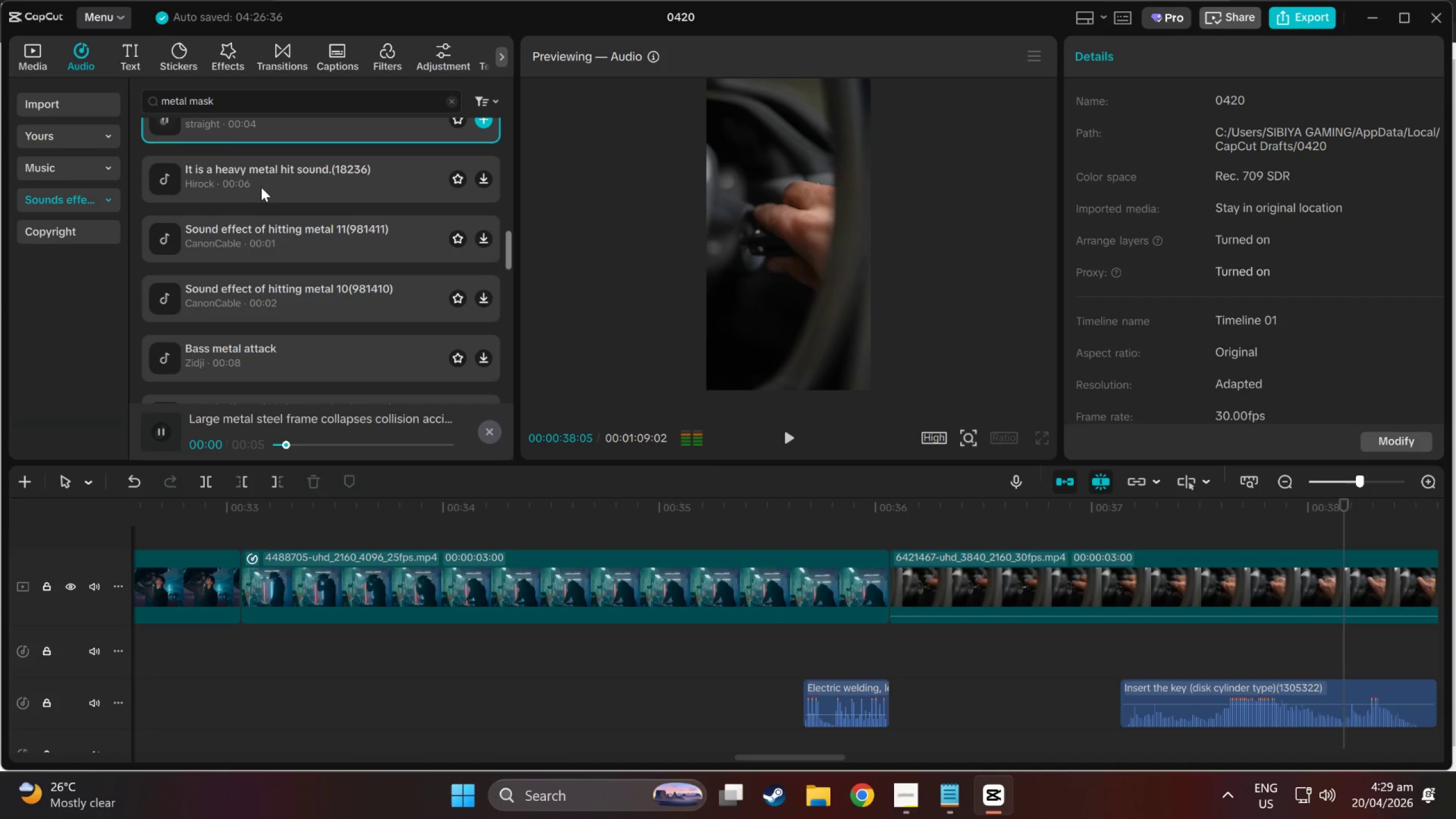 
left_click([264, 176])
 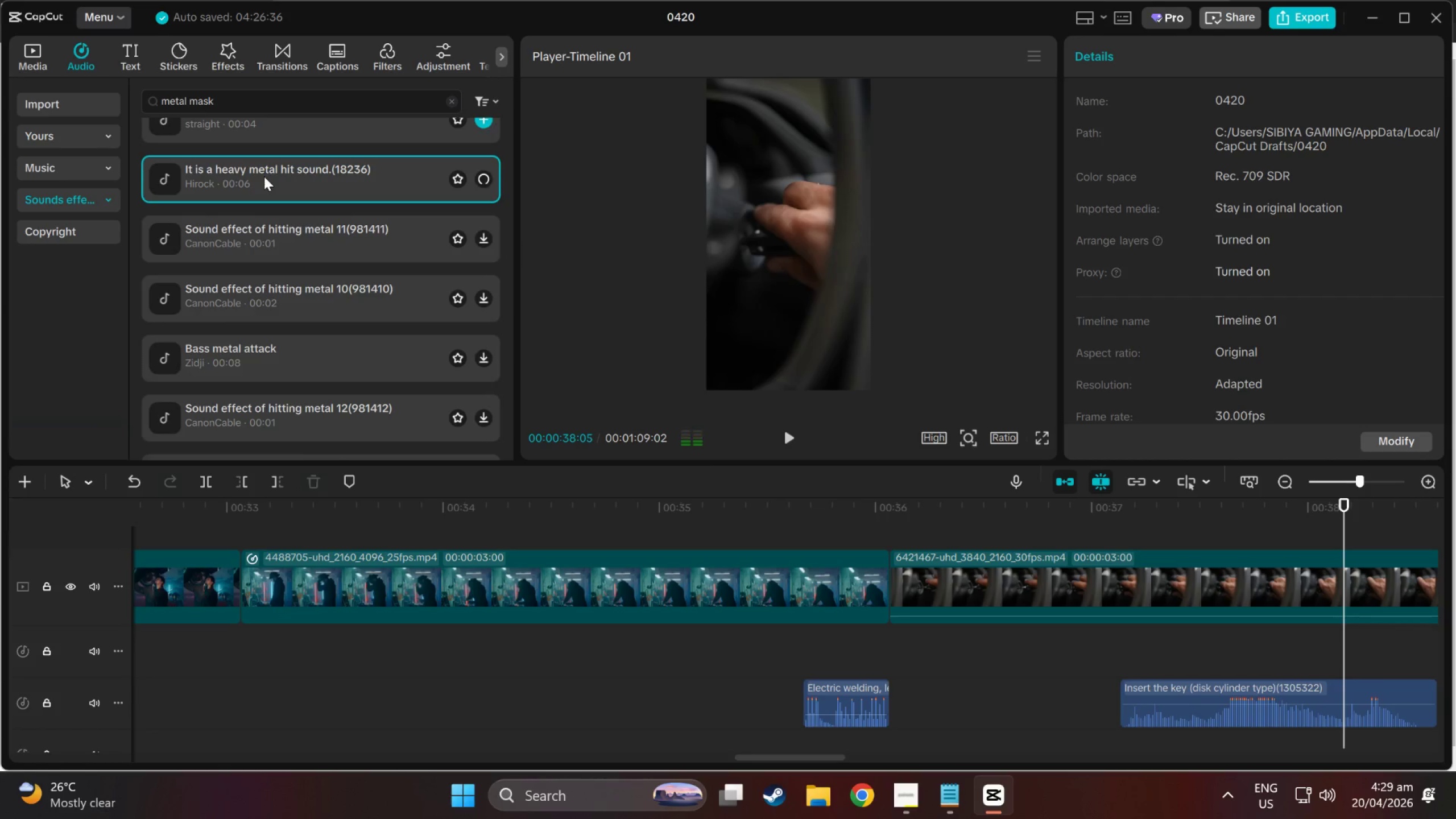 
scroll: coordinate [264, 176], scroll_direction: down, amount: 1.0
 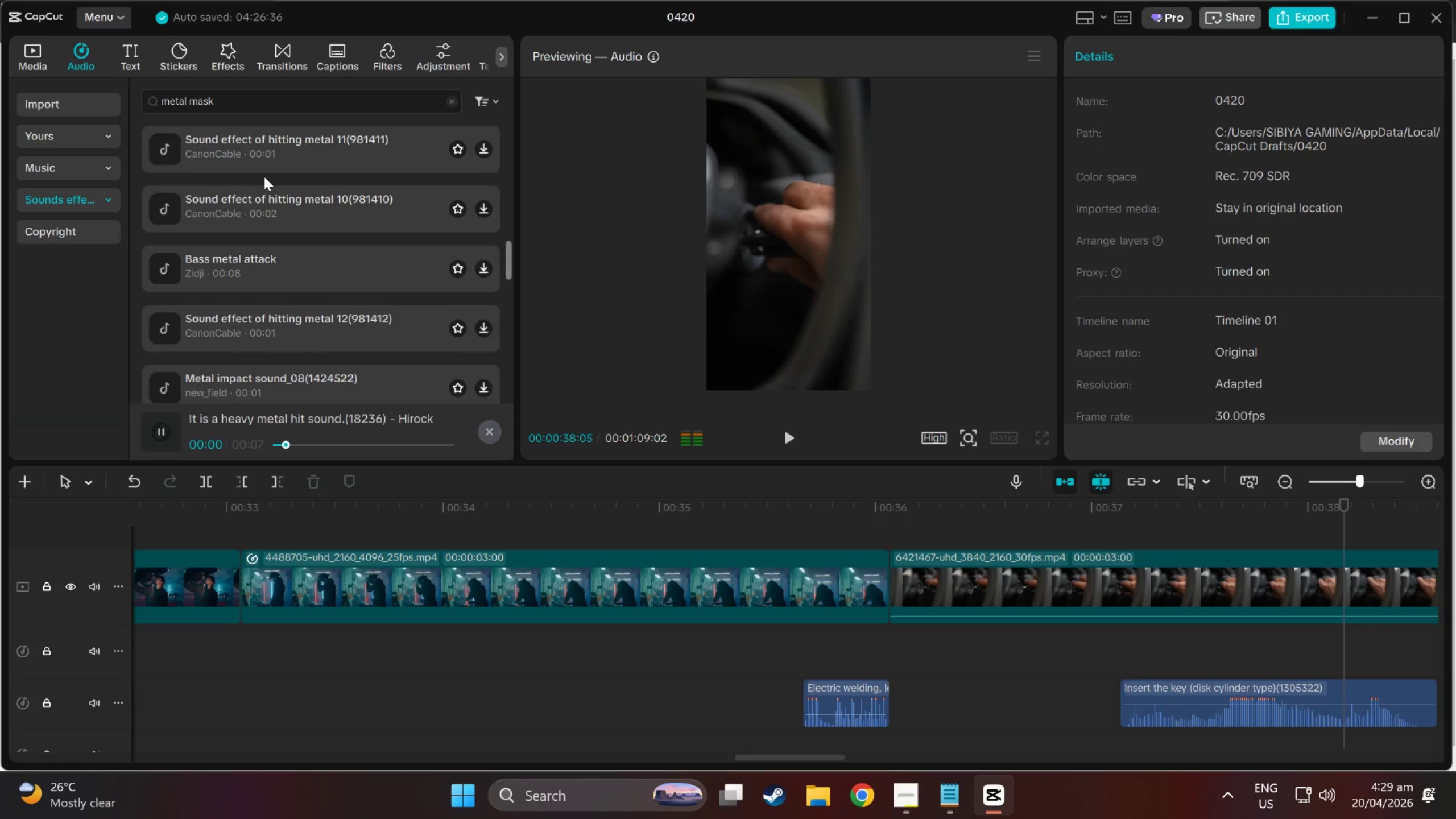 
left_click([264, 176])
 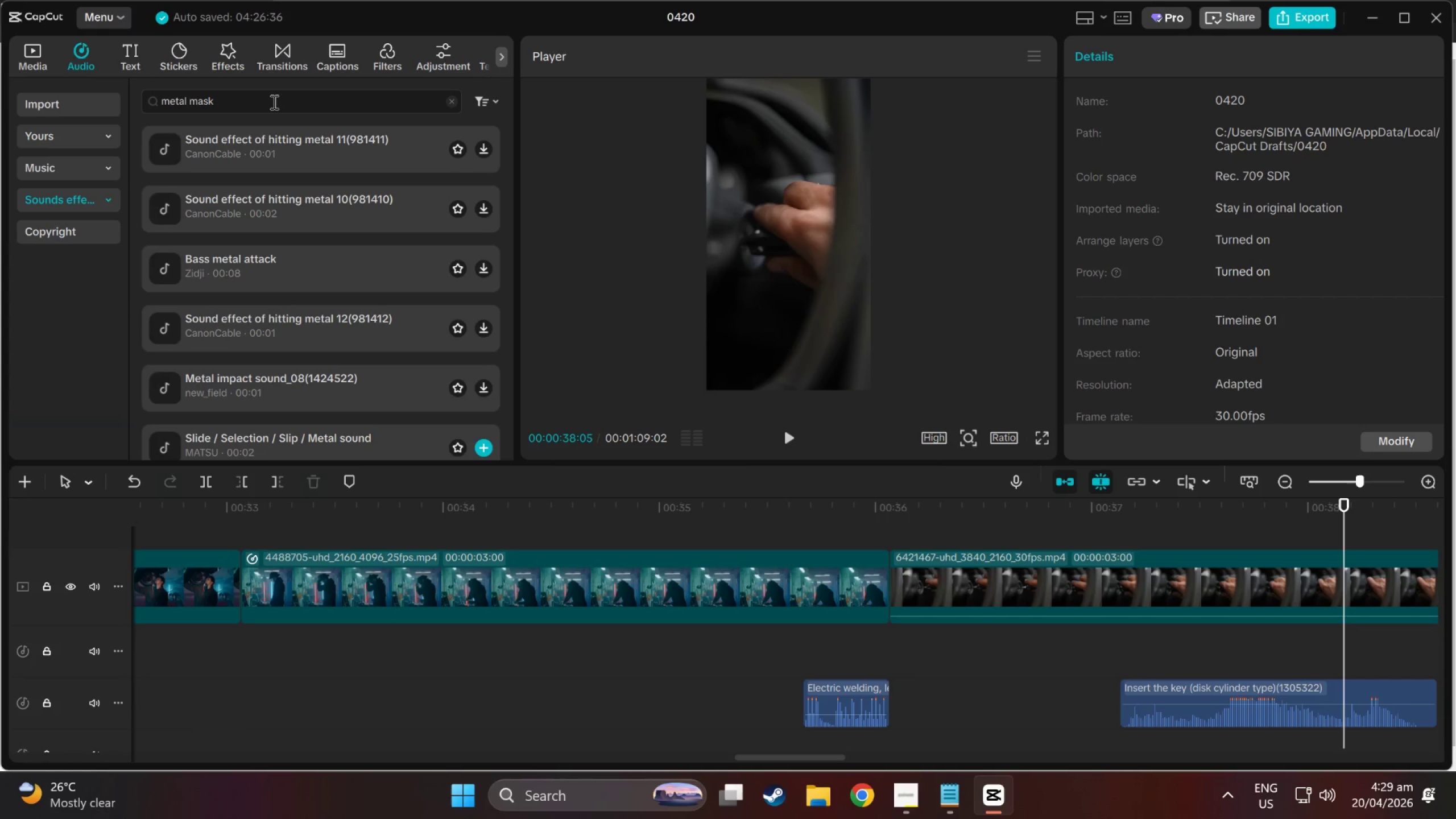 
left_click([284, 147])
 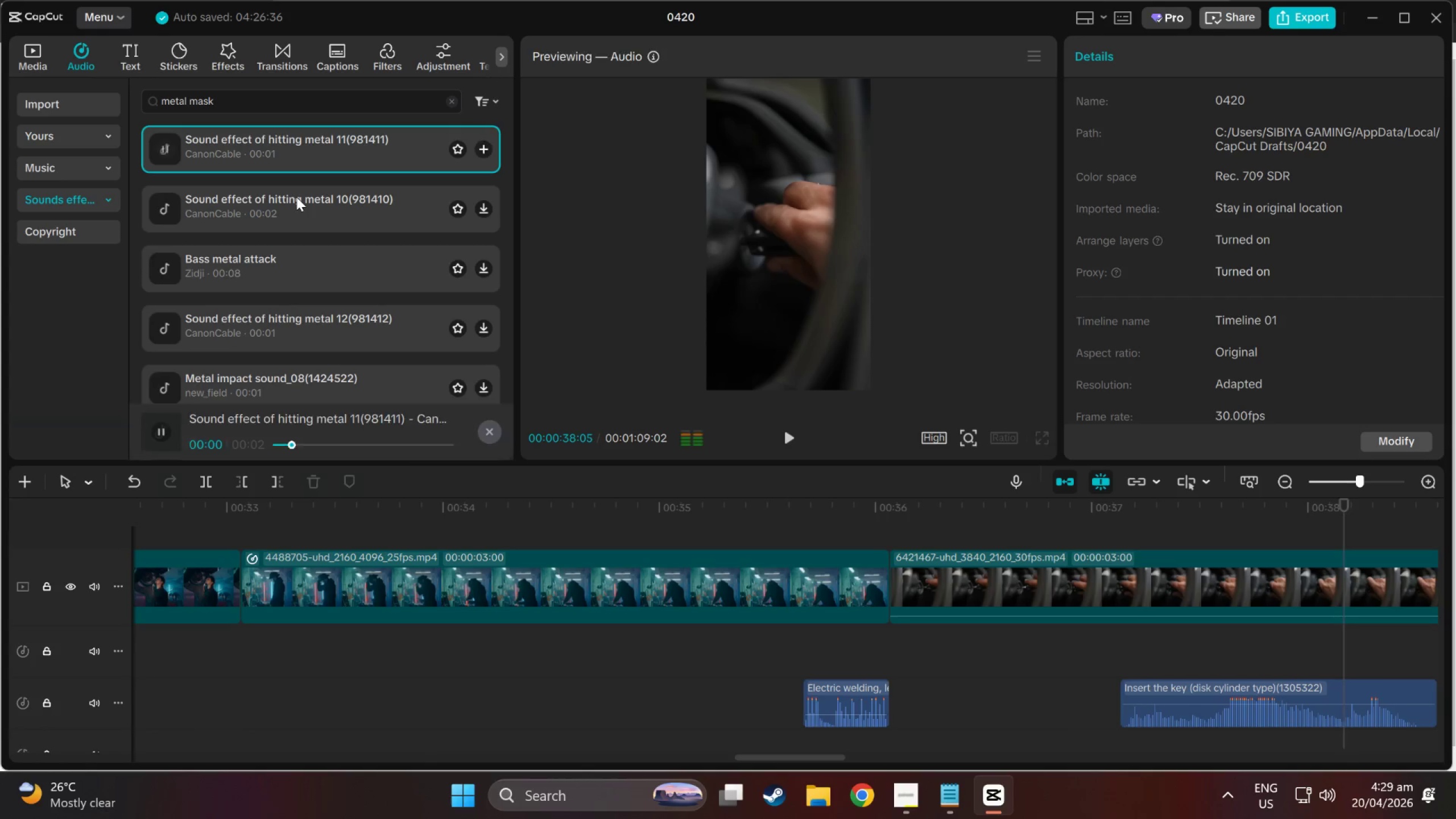 
left_click([296, 197])
 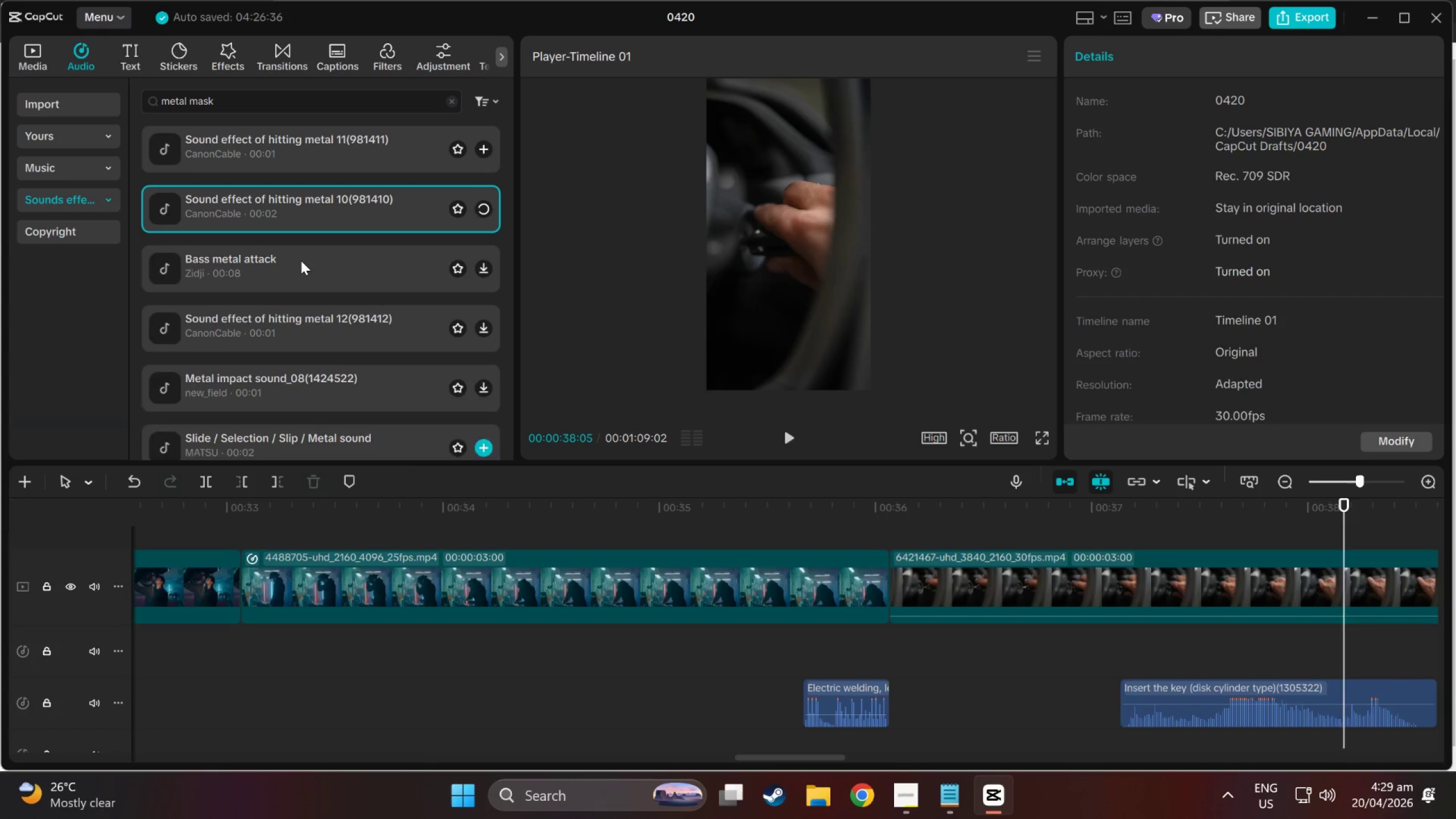 
left_click([301, 266])
 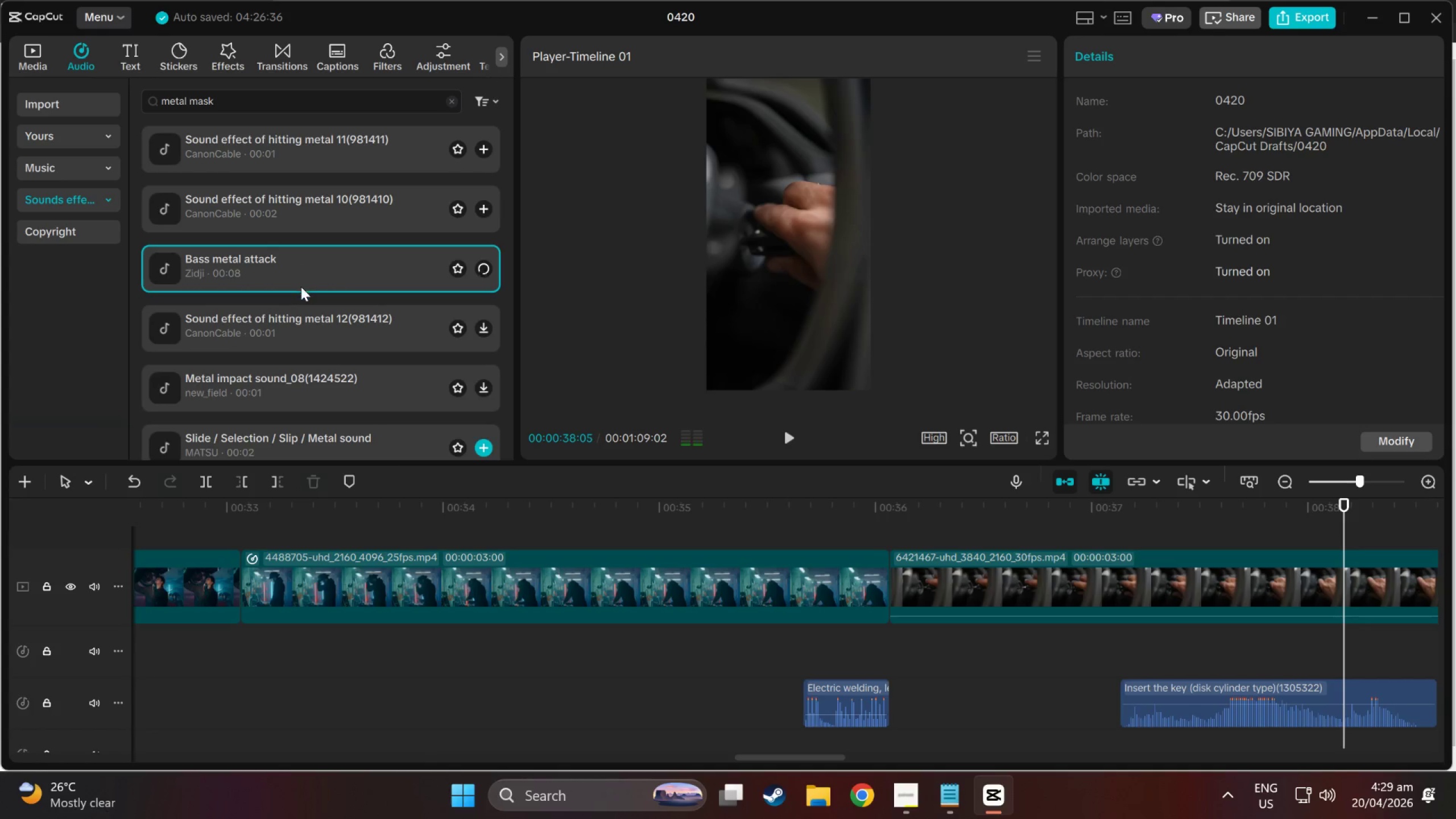 
left_click([264, 249])
 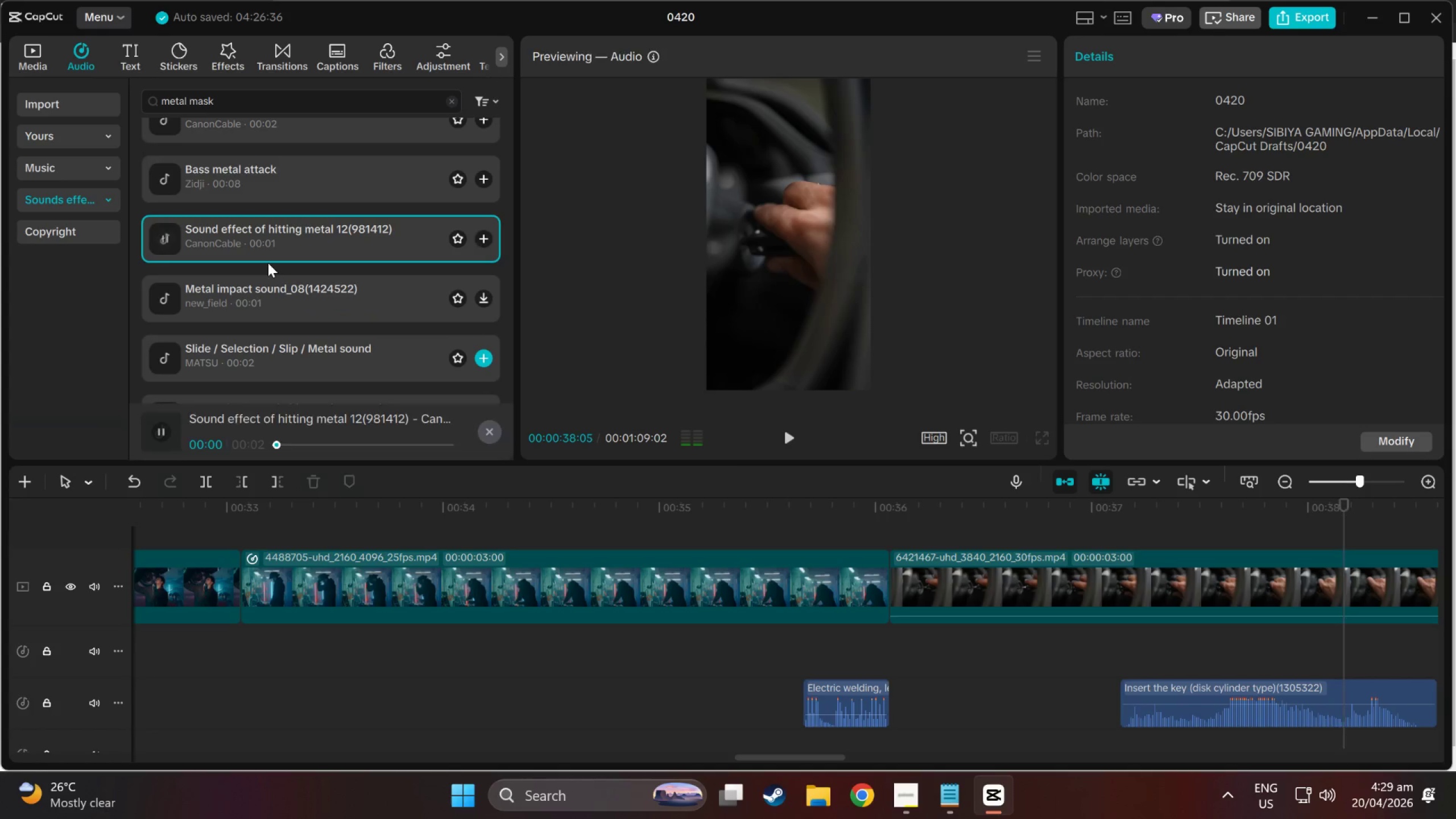 
scroll: coordinate [297, 287], scroll_direction: down, amount: 1.0
 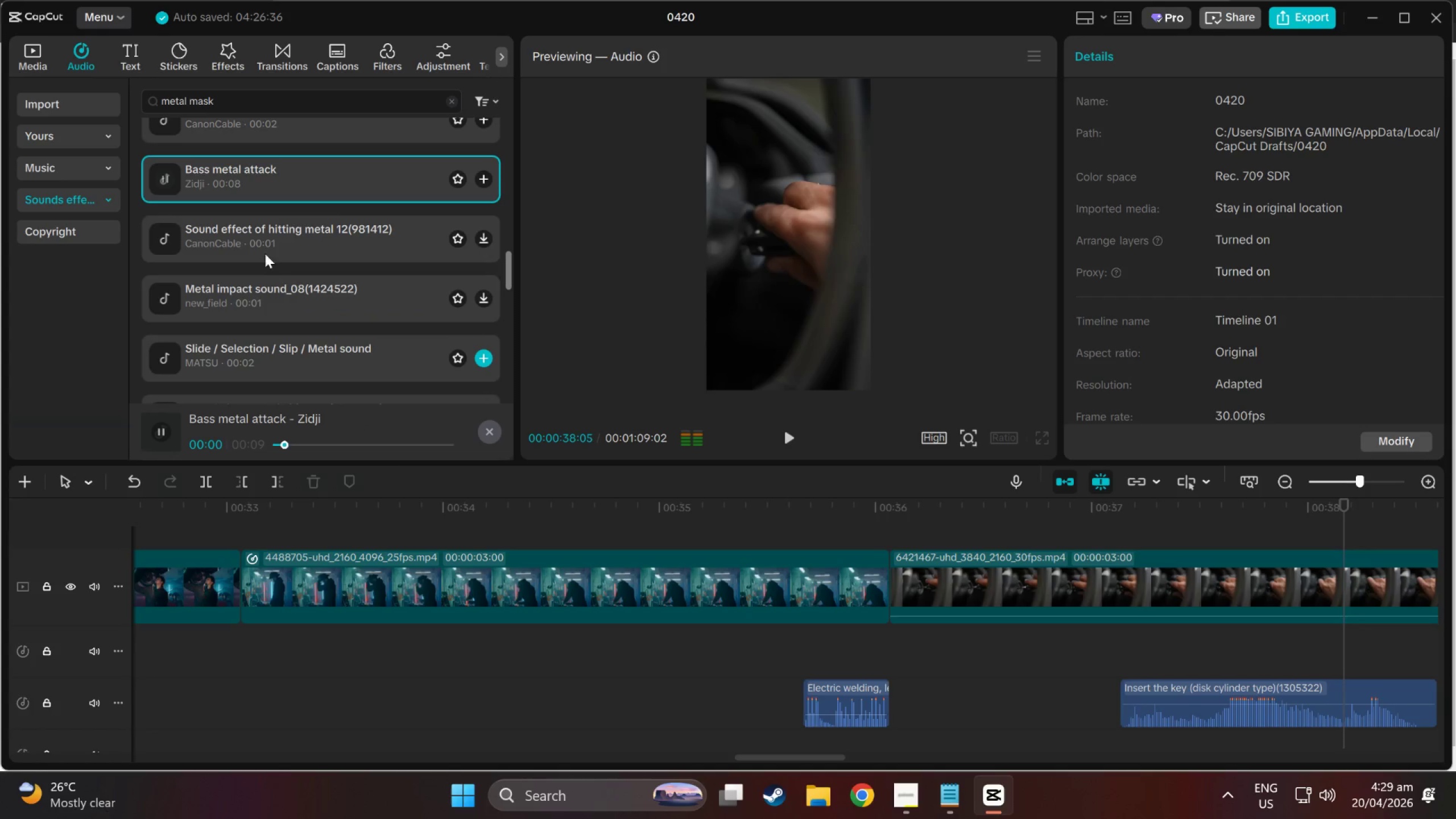 
left_click([288, 303])
 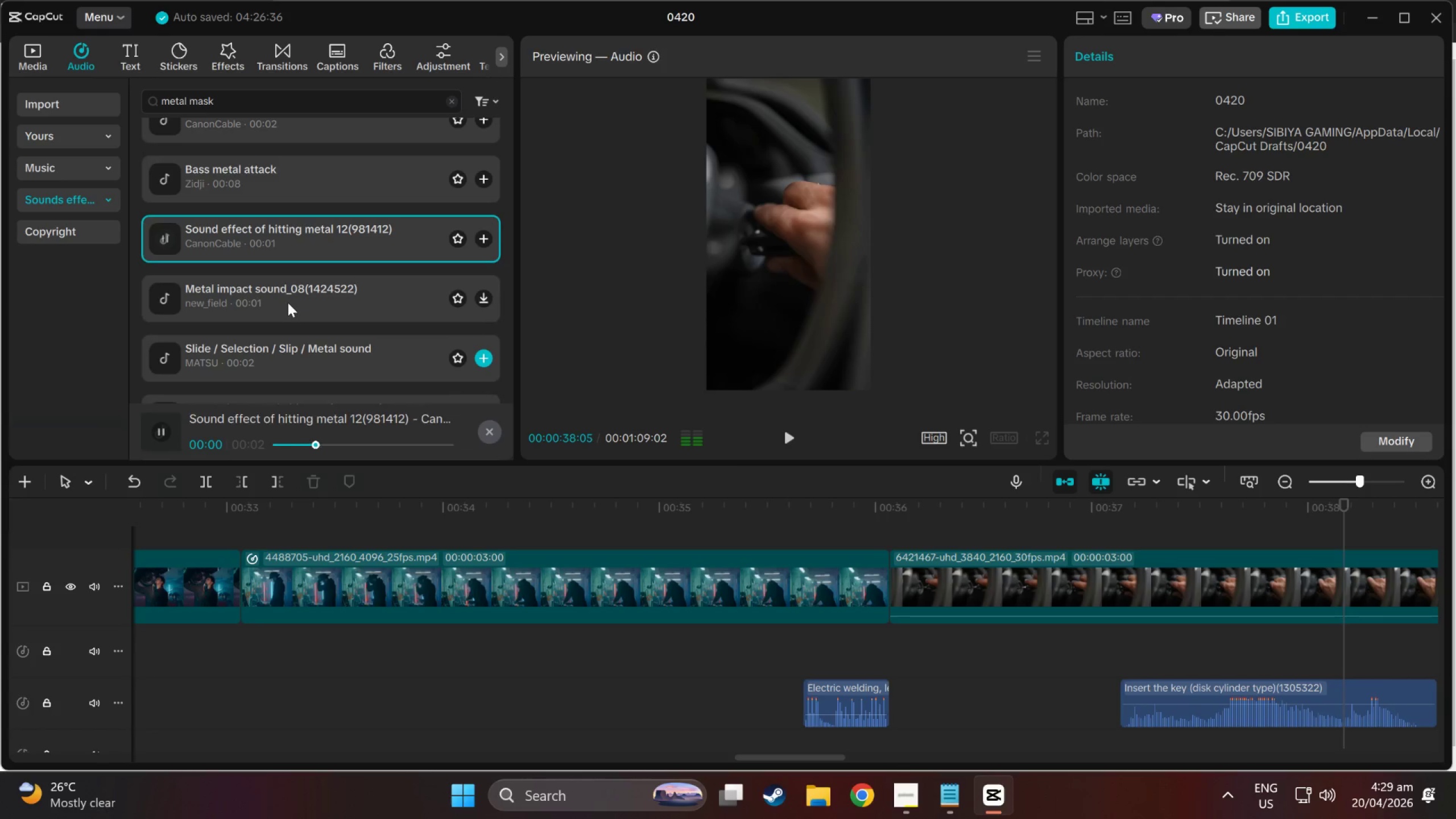 
scroll: coordinate [288, 303], scroll_direction: down, amount: 2.0
 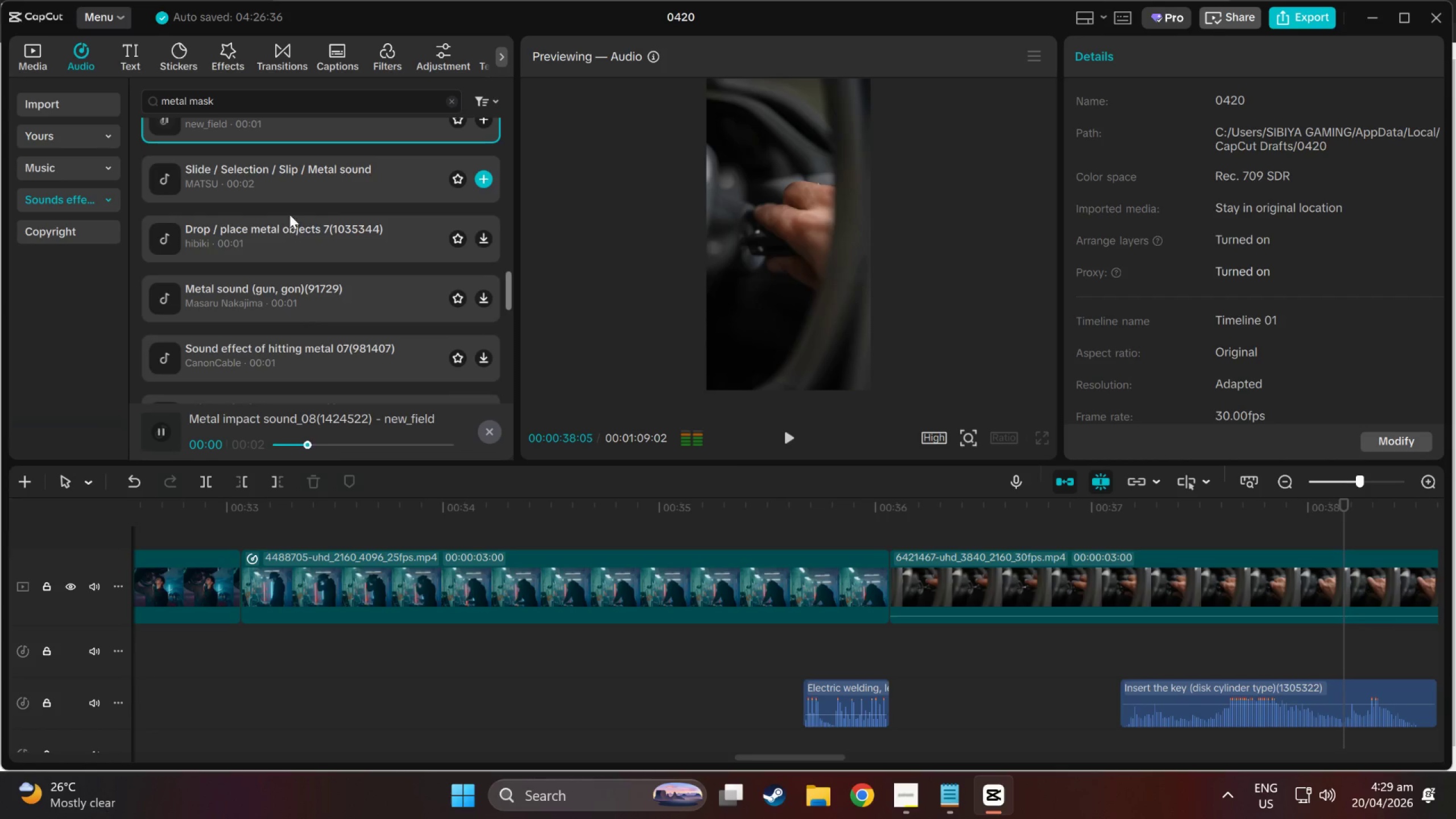 
left_click([289, 184])
 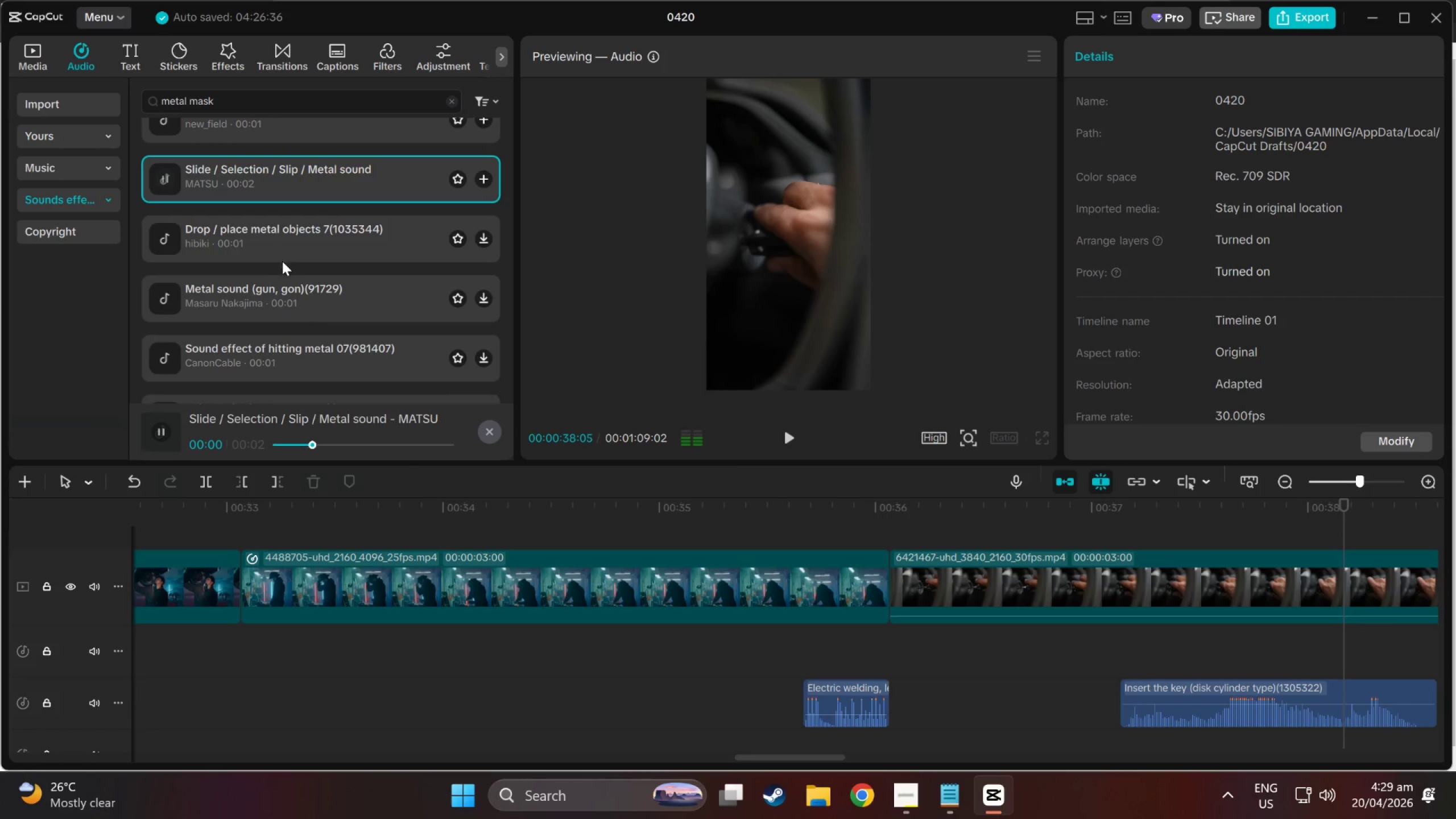 
left_click([285, 249])
 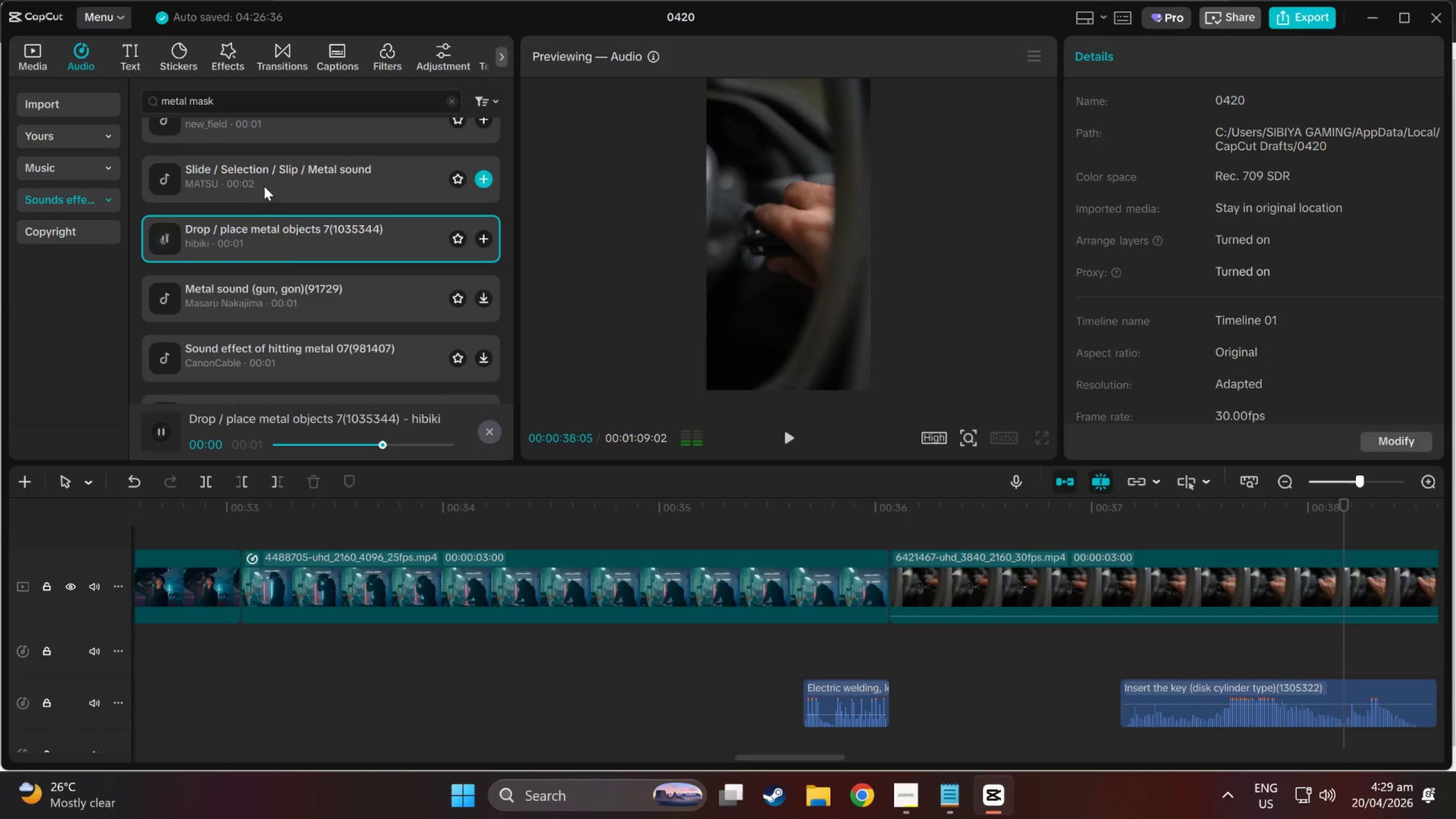 
left_click([270, 289])
 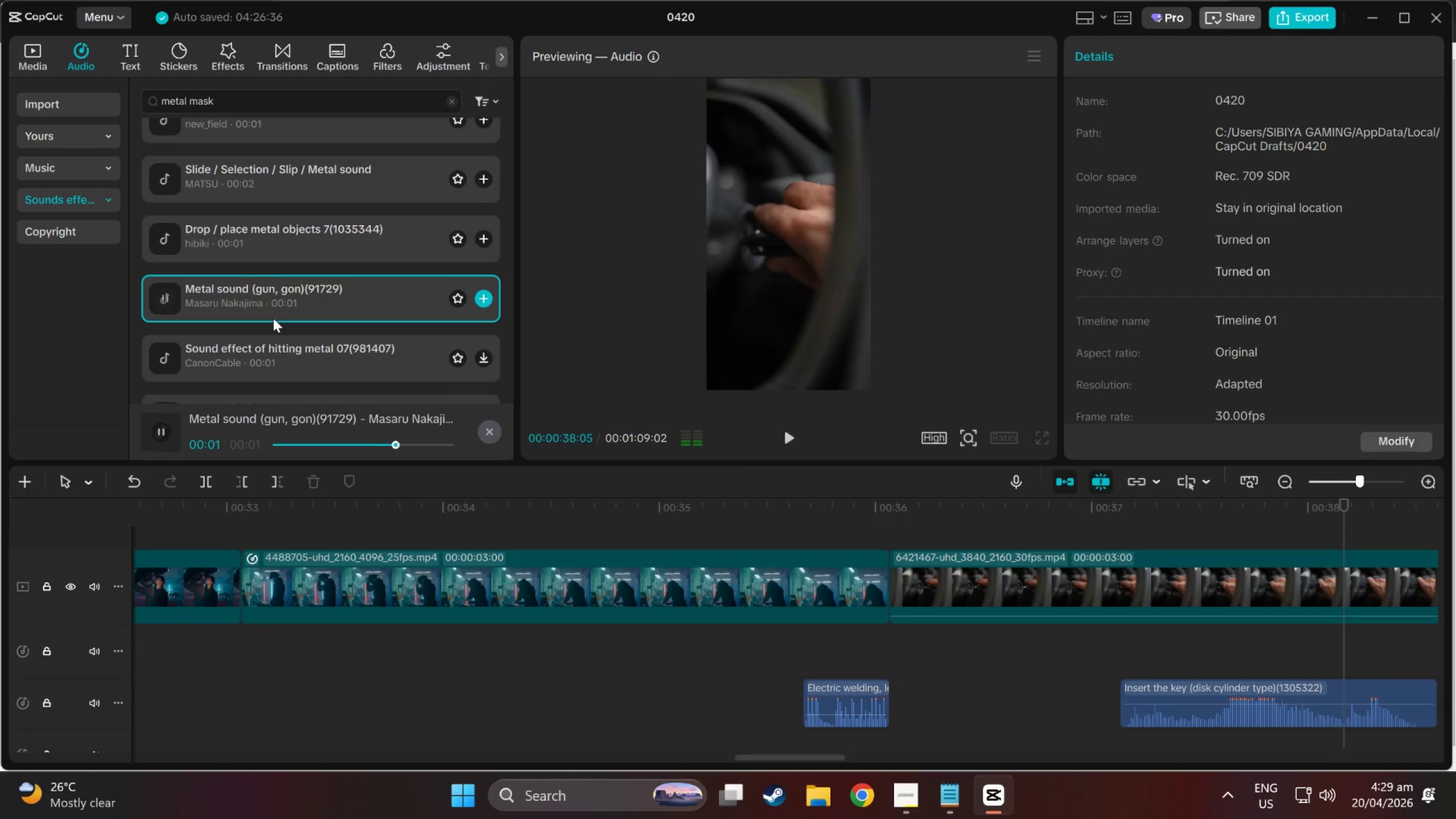 
scroll: coordinate [277, 339], scroll_direction: down, amount: 1.0
 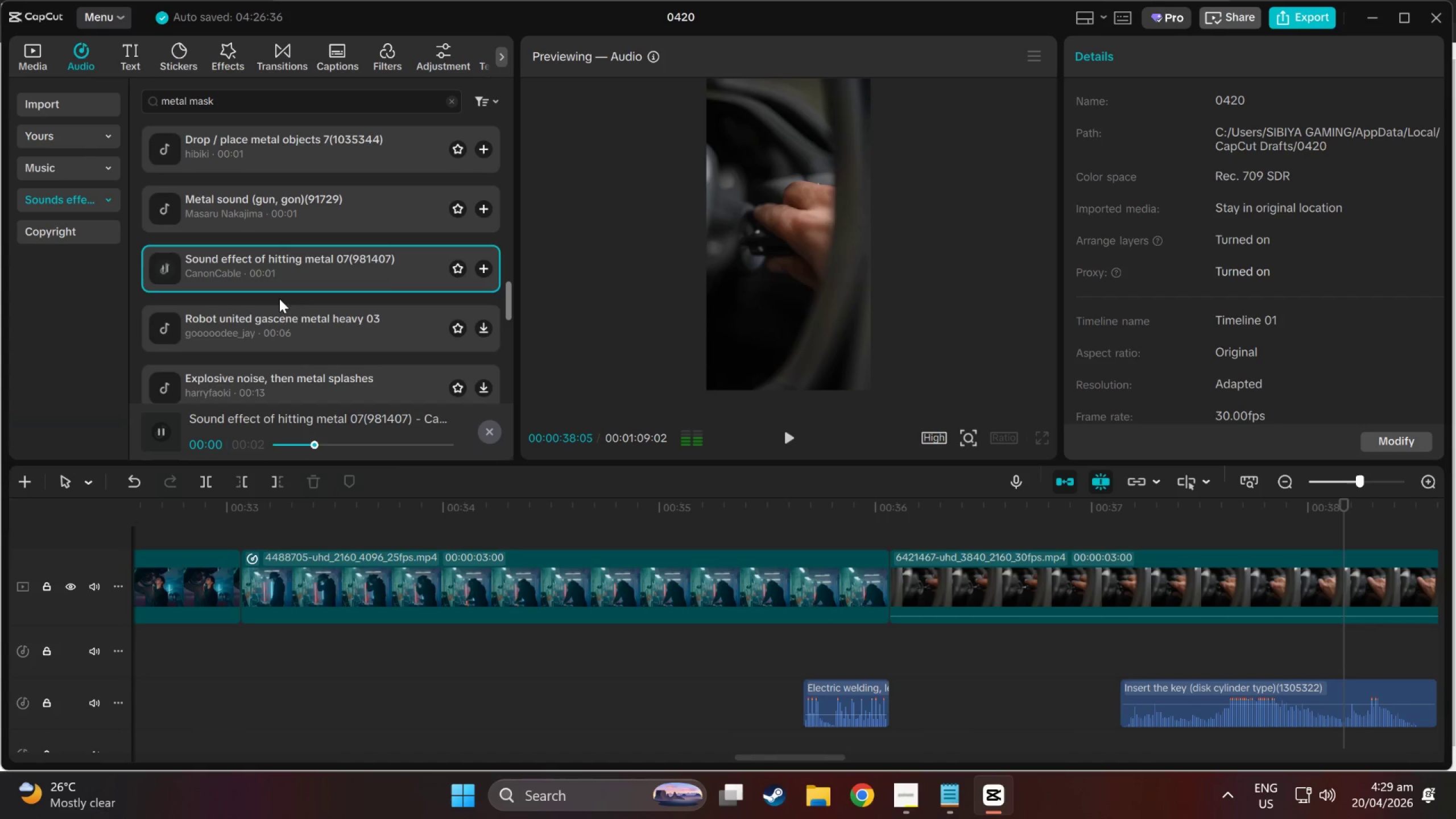 
left_click([282, 315])
 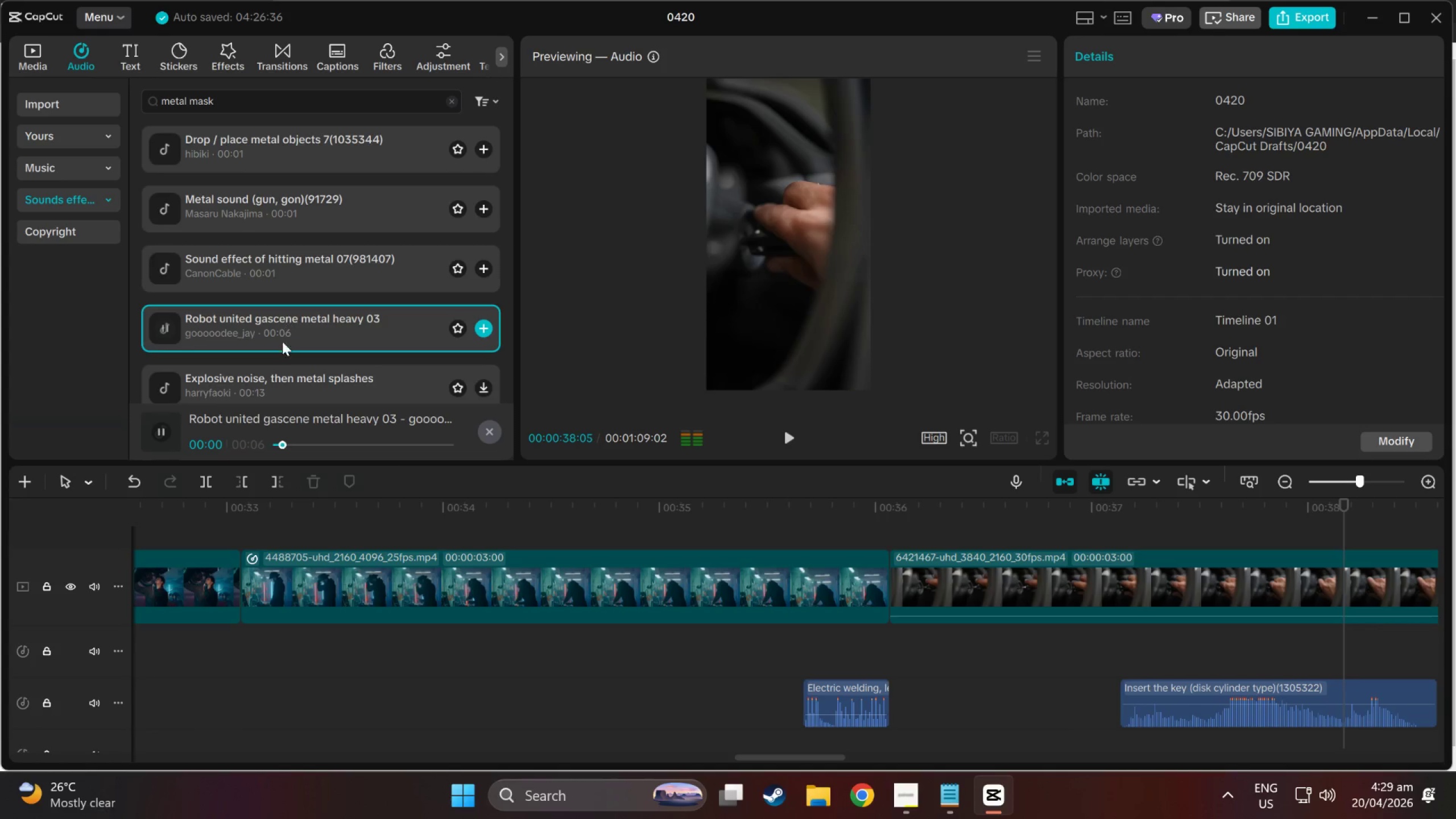 
scroll: coordinate [282, 362], scroll_direction: down, amount: 1.0
 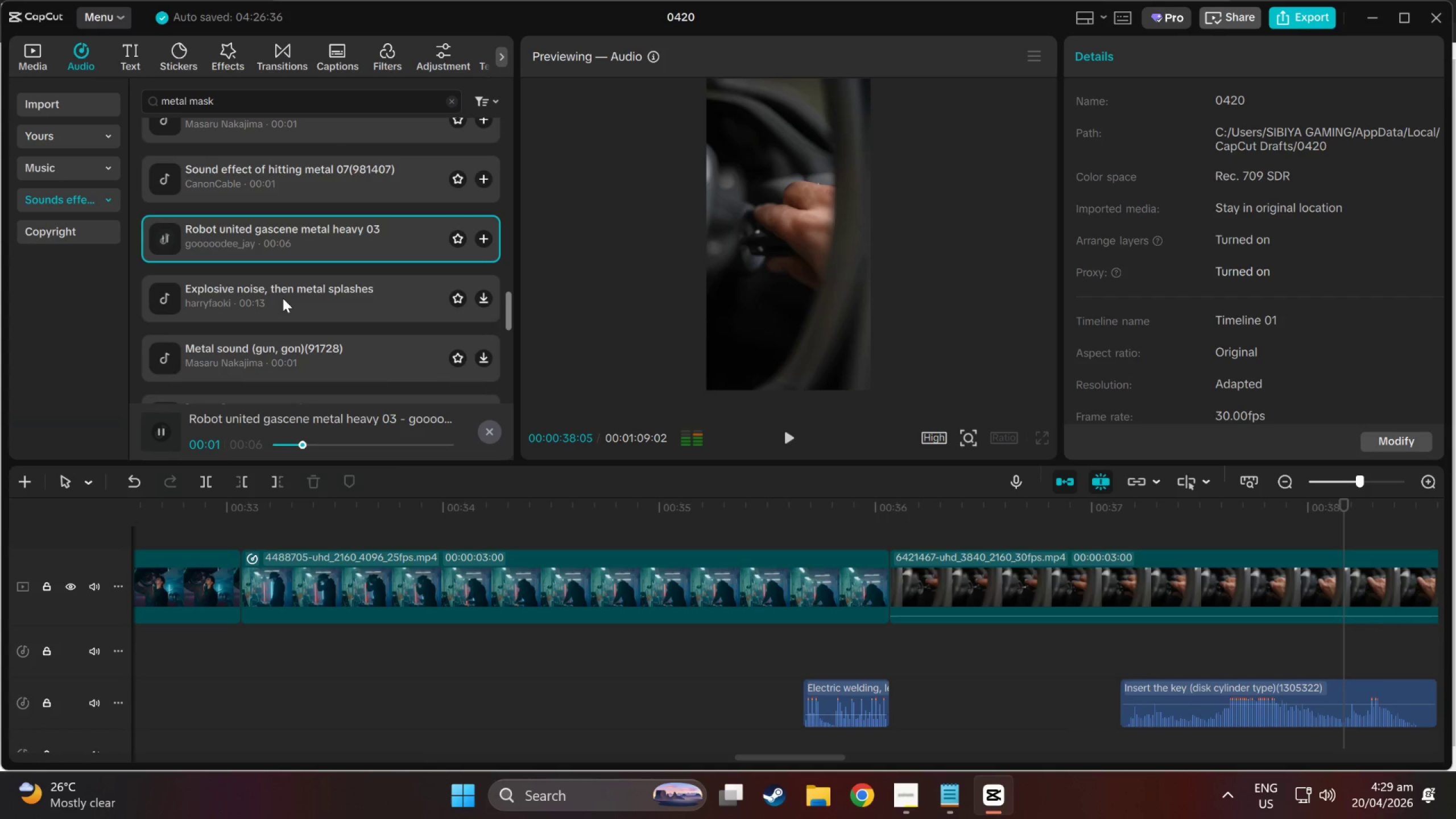 
left_click([283, 298])
 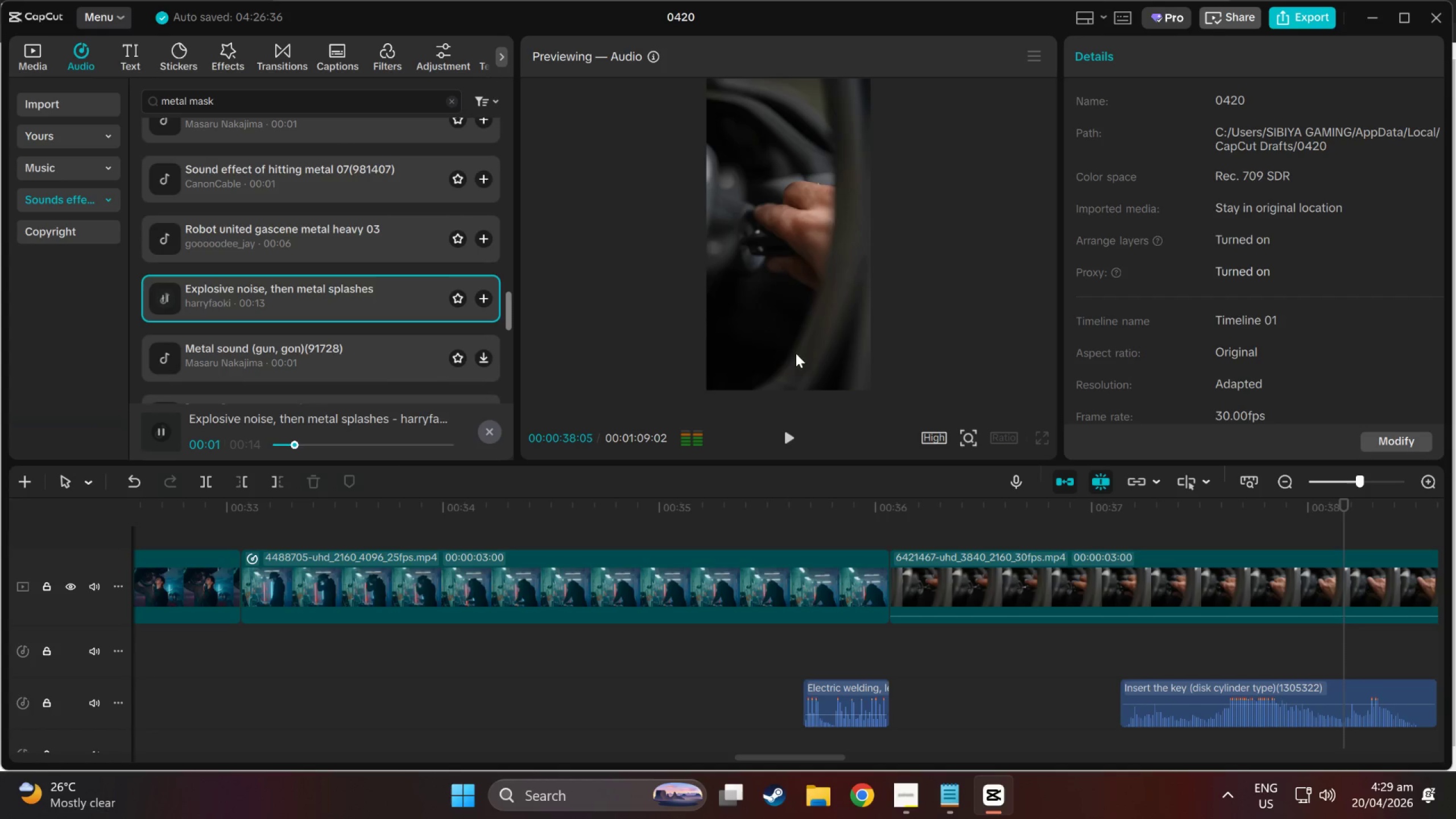 
left_click([1035, 444])
 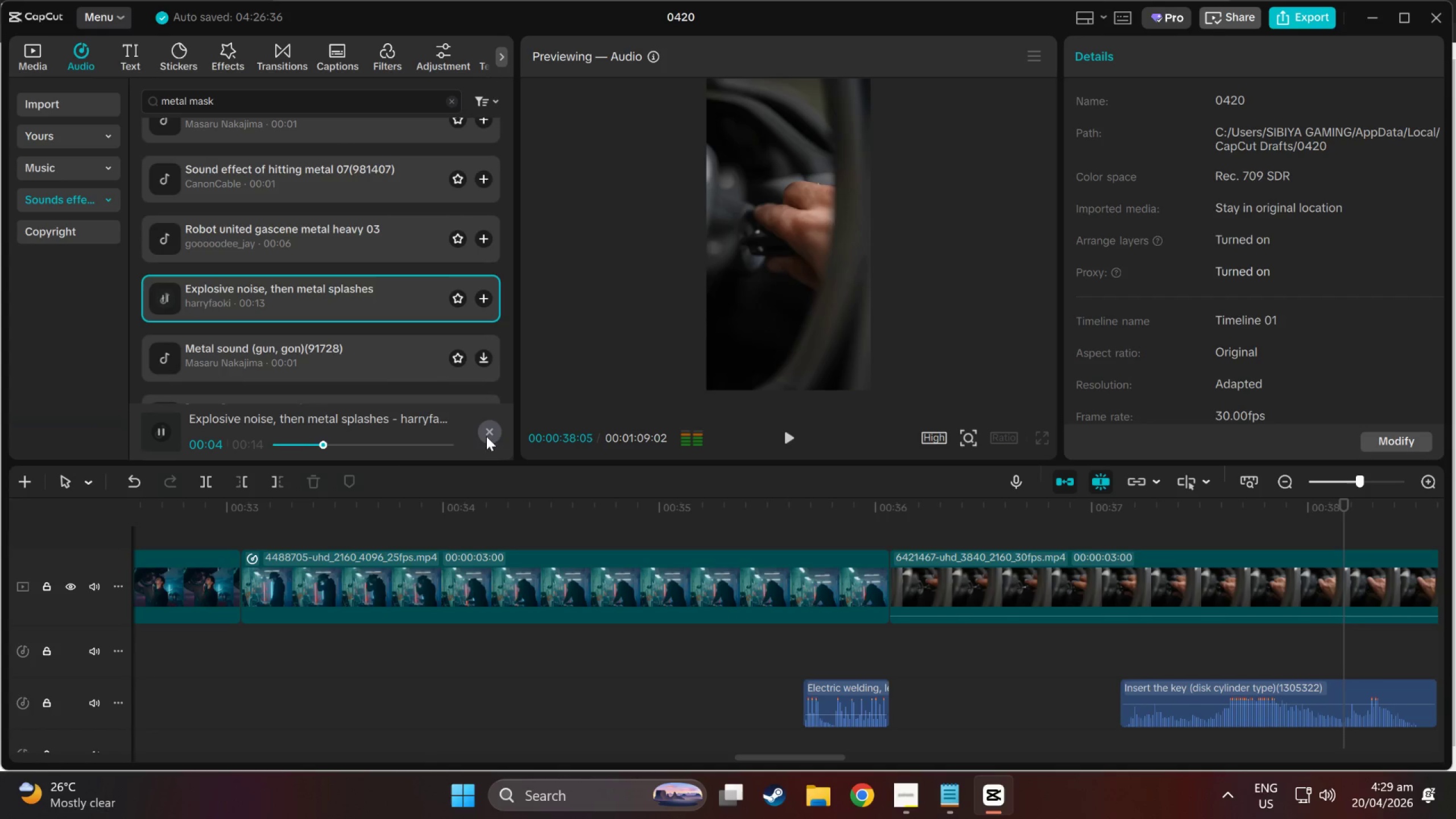 
left_click([491, 432])
 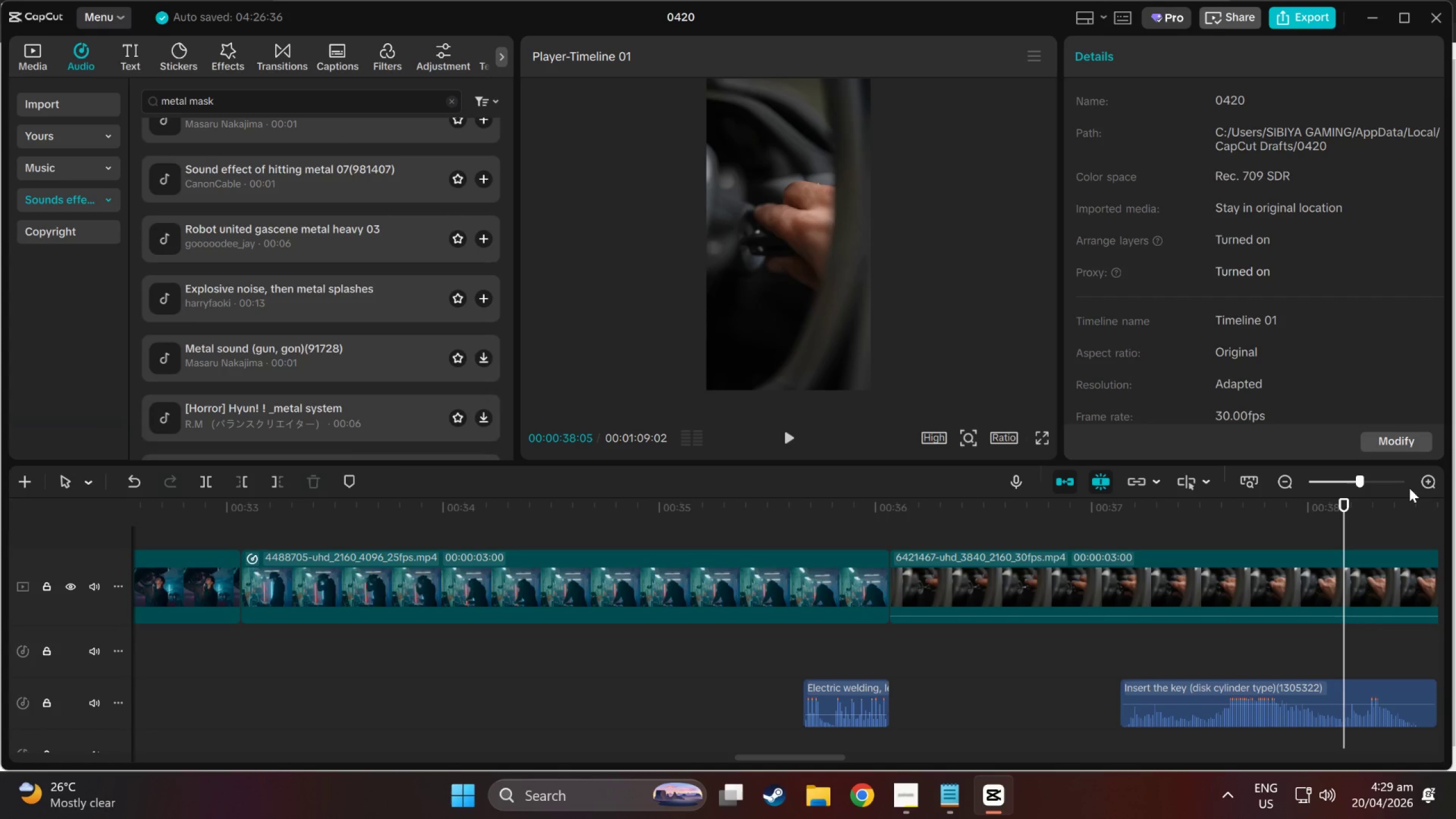 
left_click([1048, 441])
 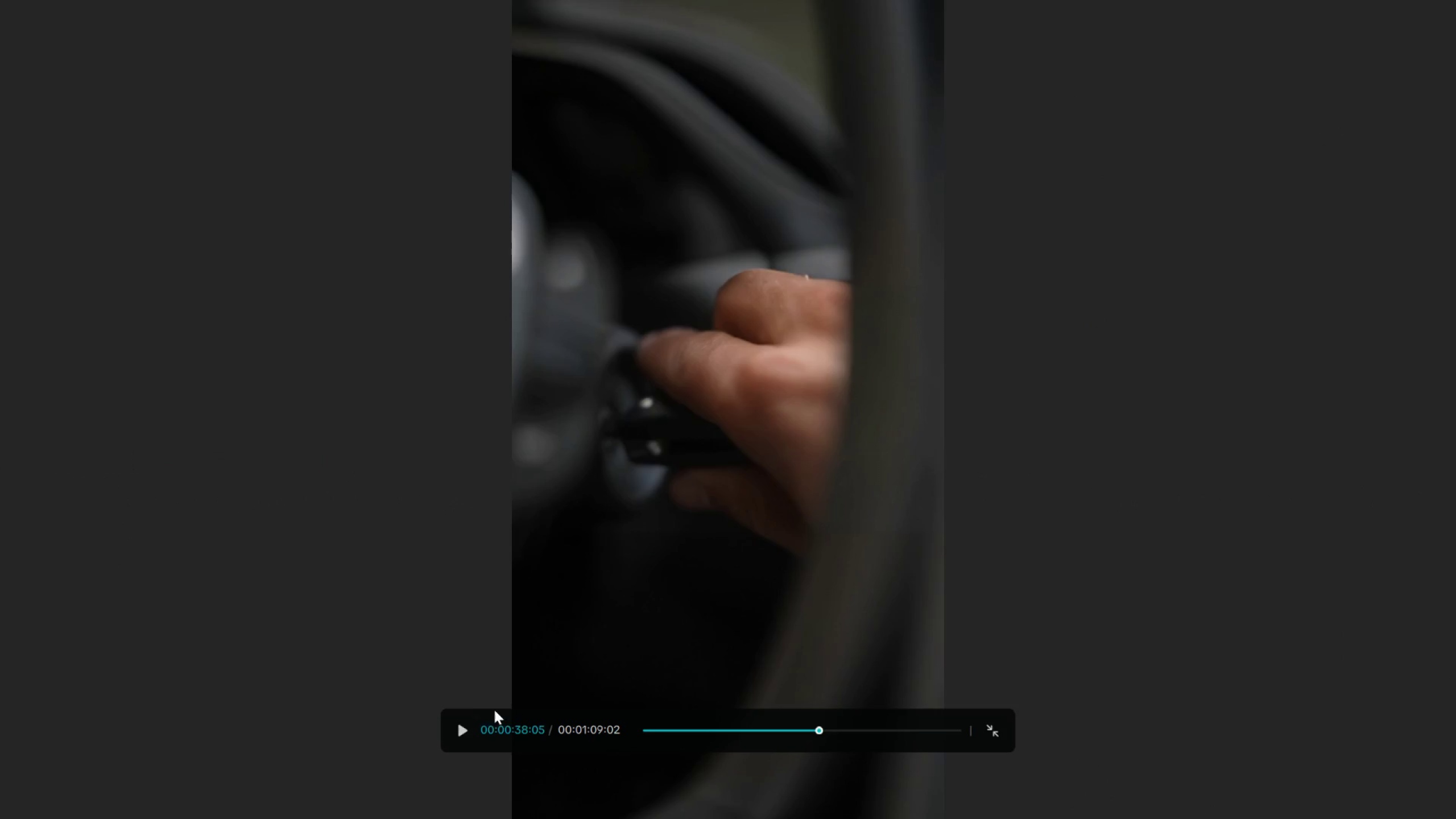 
left_click([461, 727])
 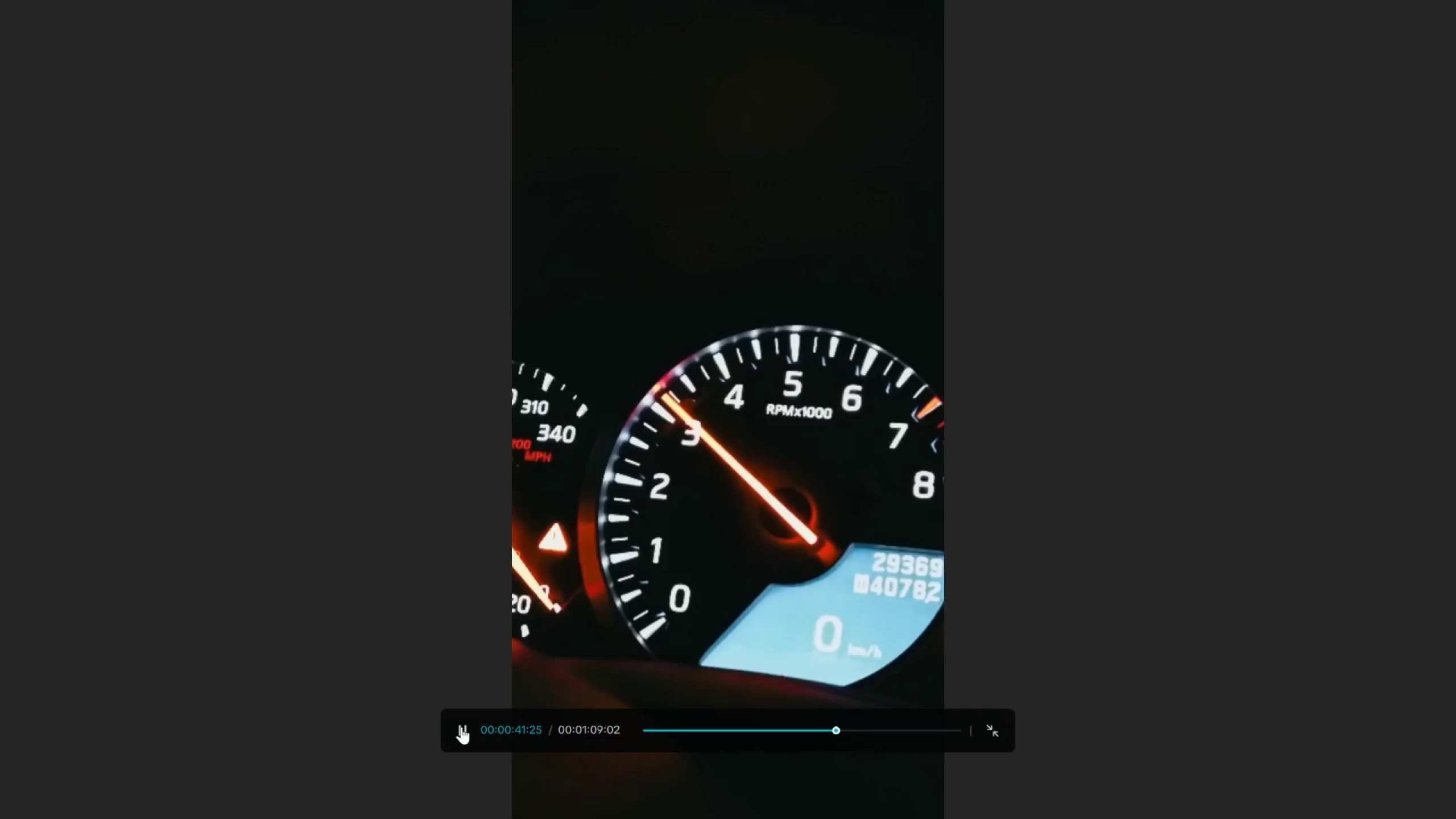 
wait(5.09)
 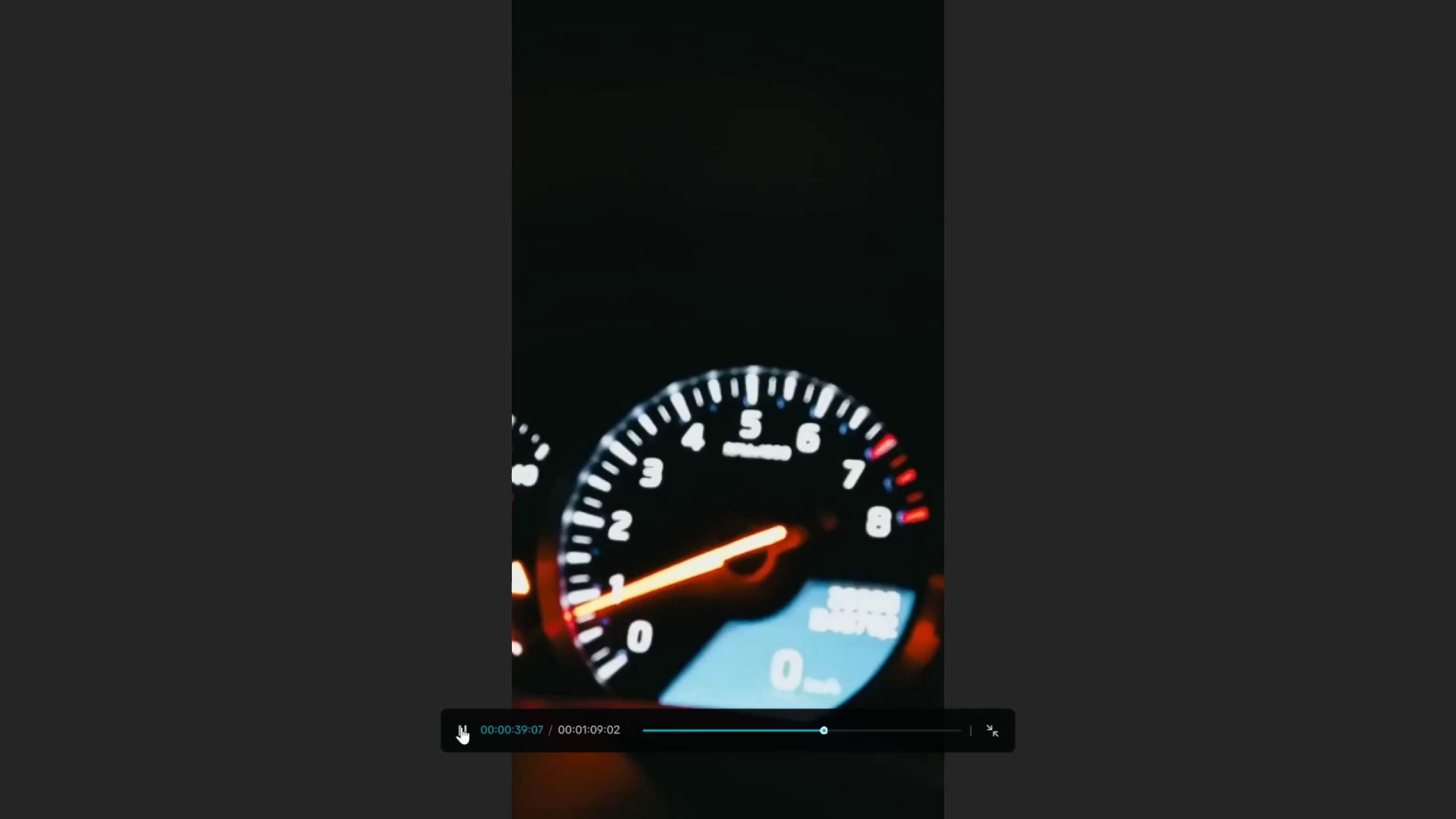 
left_click([461, 727])
 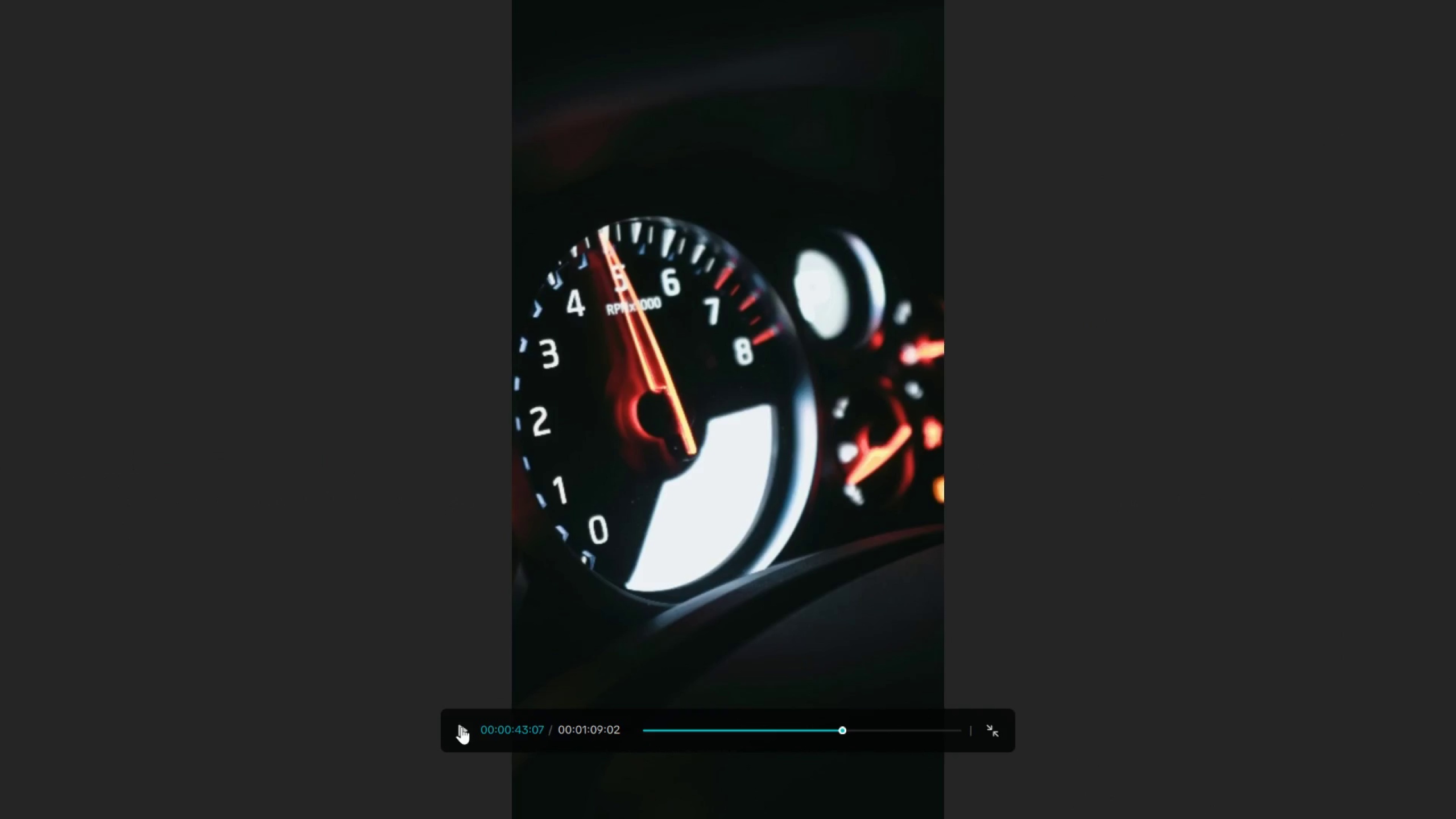 
left_click([461, 727])
 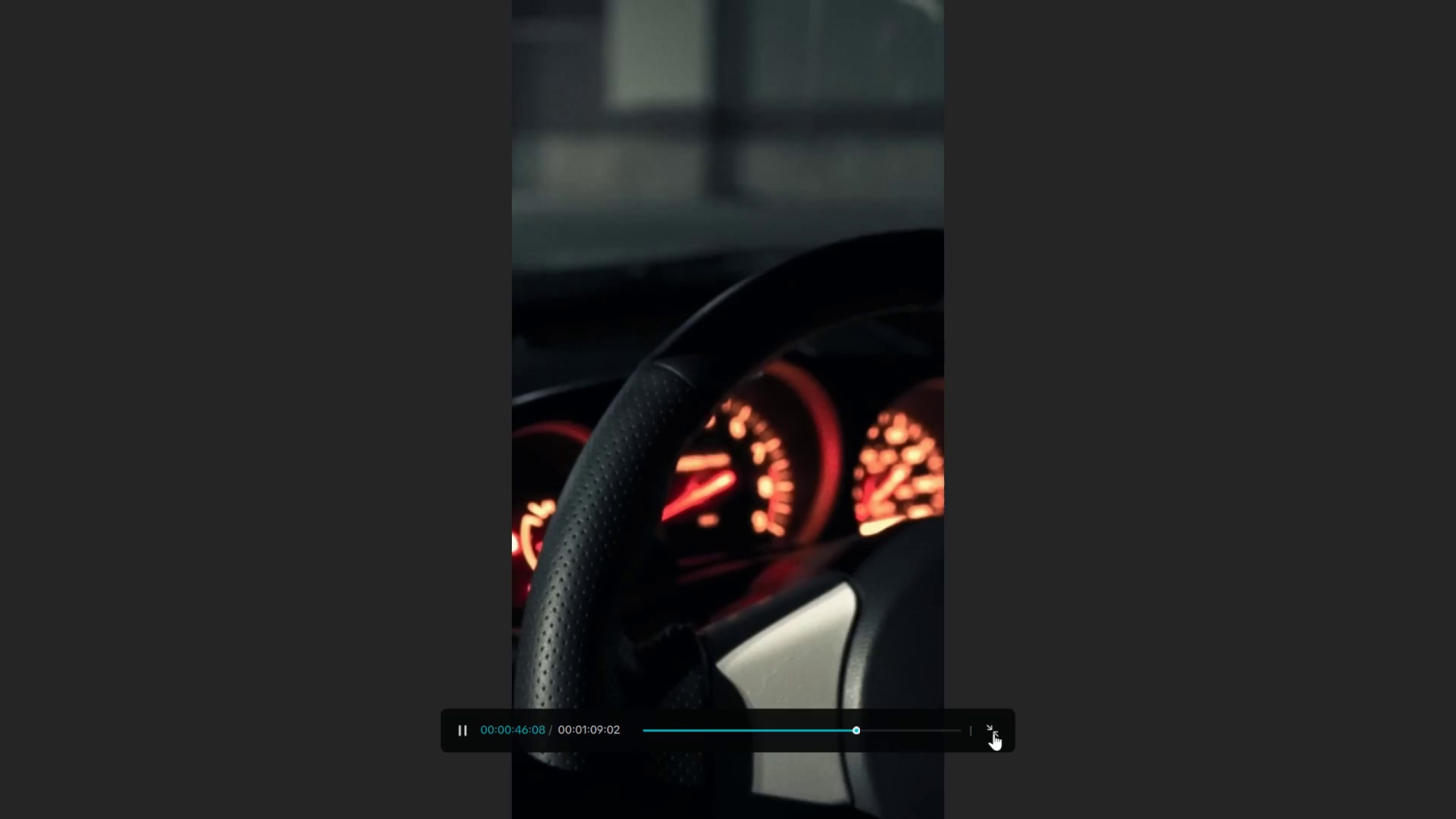 
left_click([994, 733])
 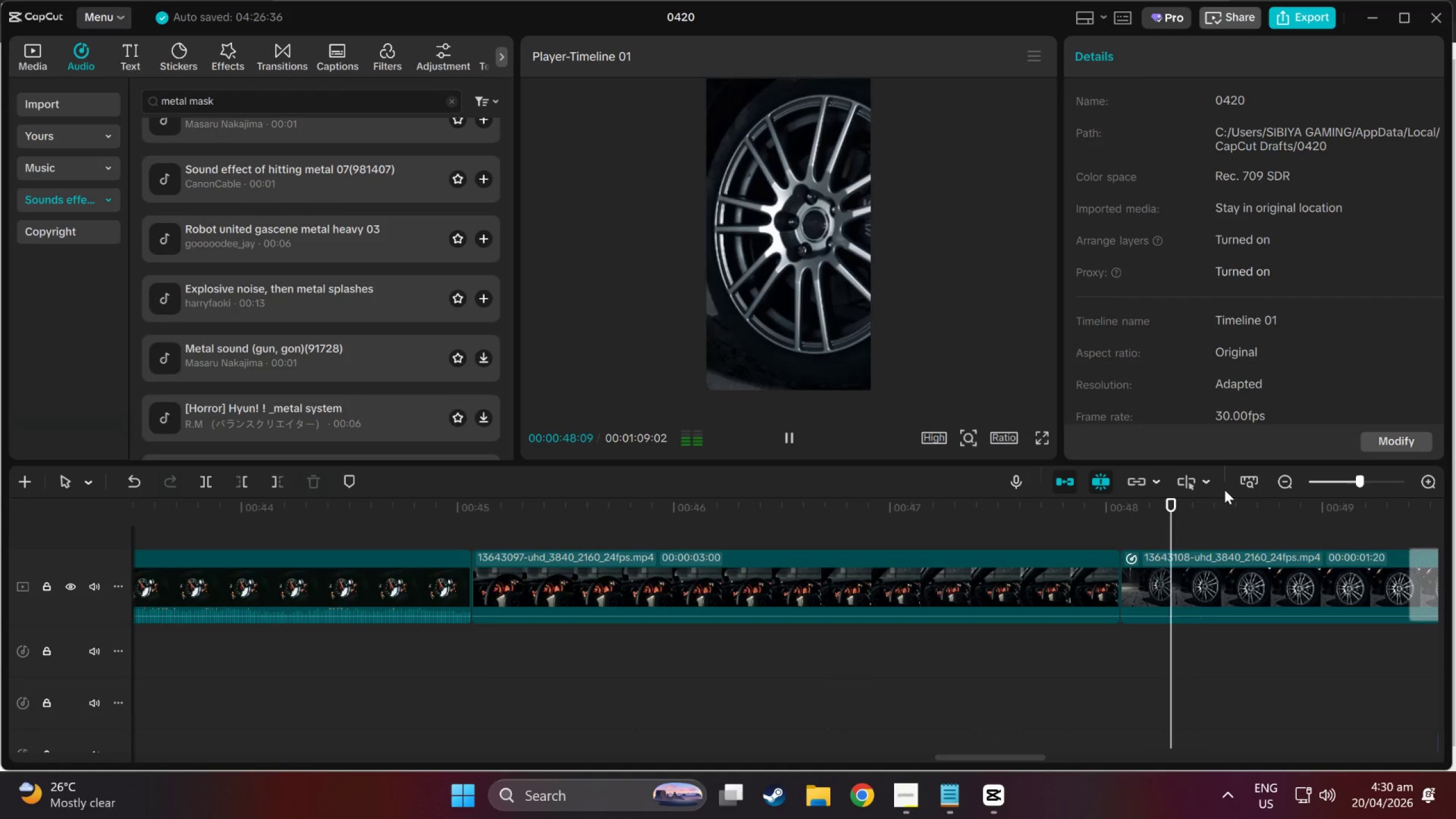 
left_click_drag(start_coordinate=[1222, 514], to_coordinate=[956, 566])
 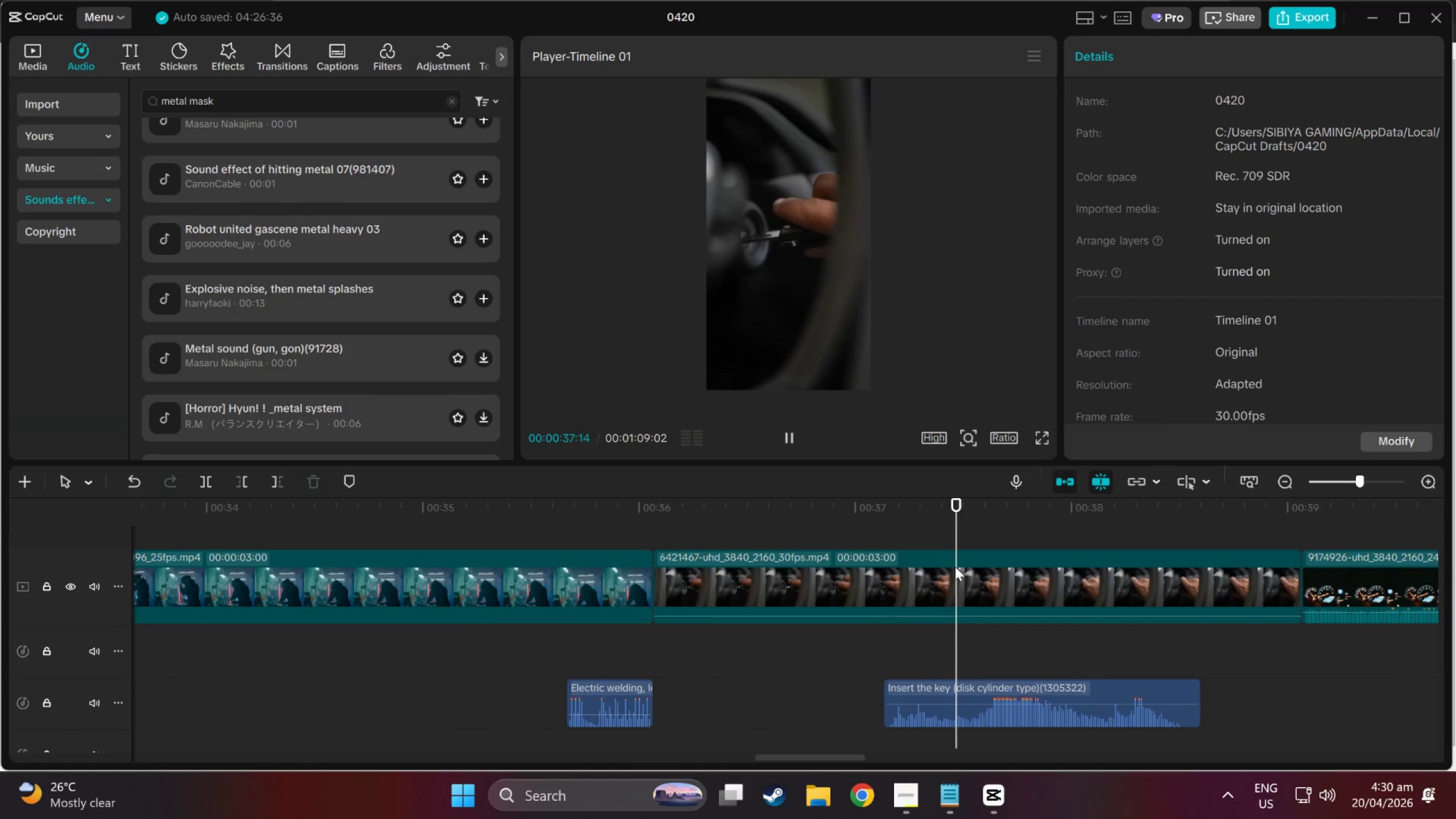 
left_click([948, 576])
 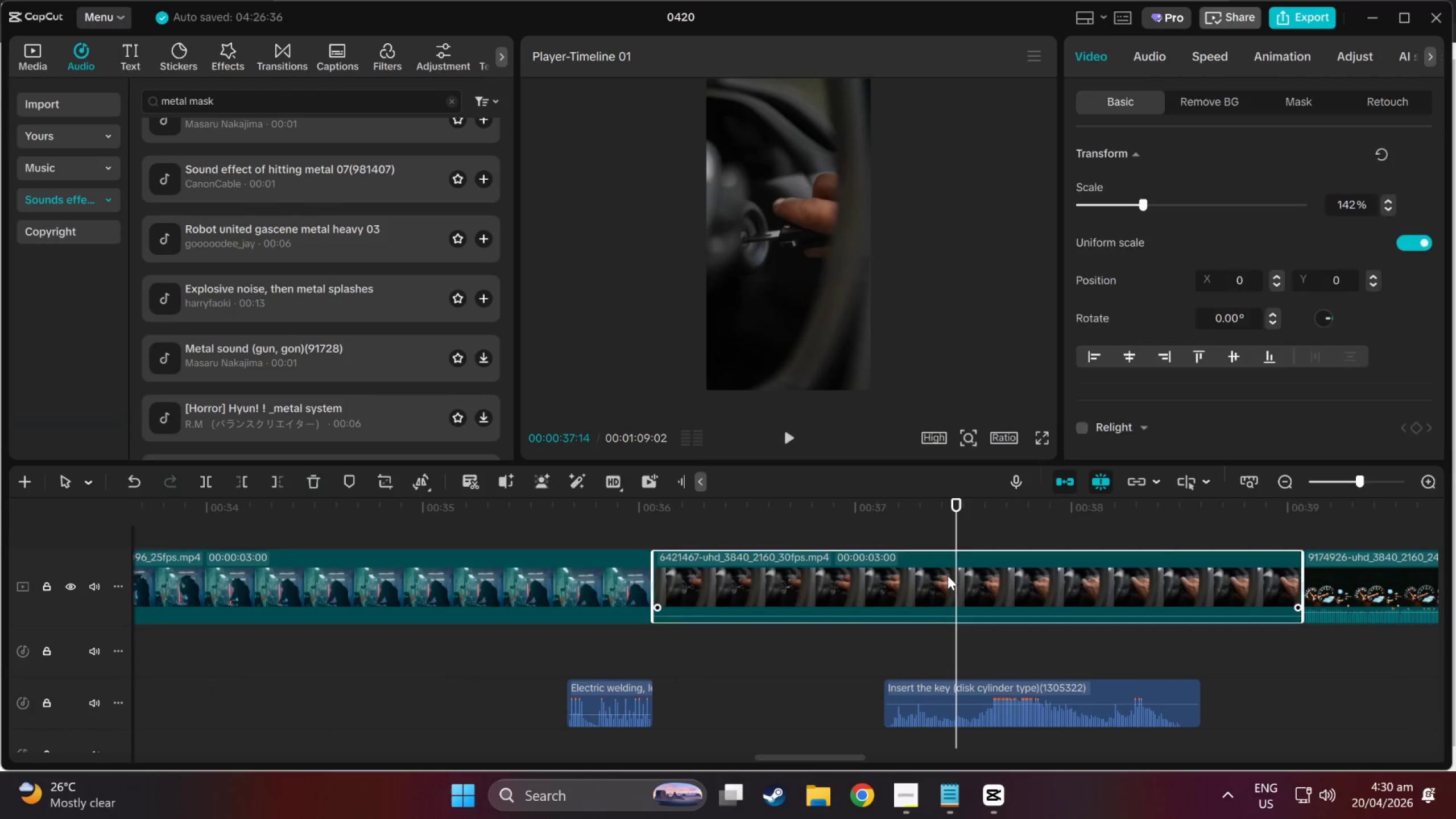 
key(Control+C)
 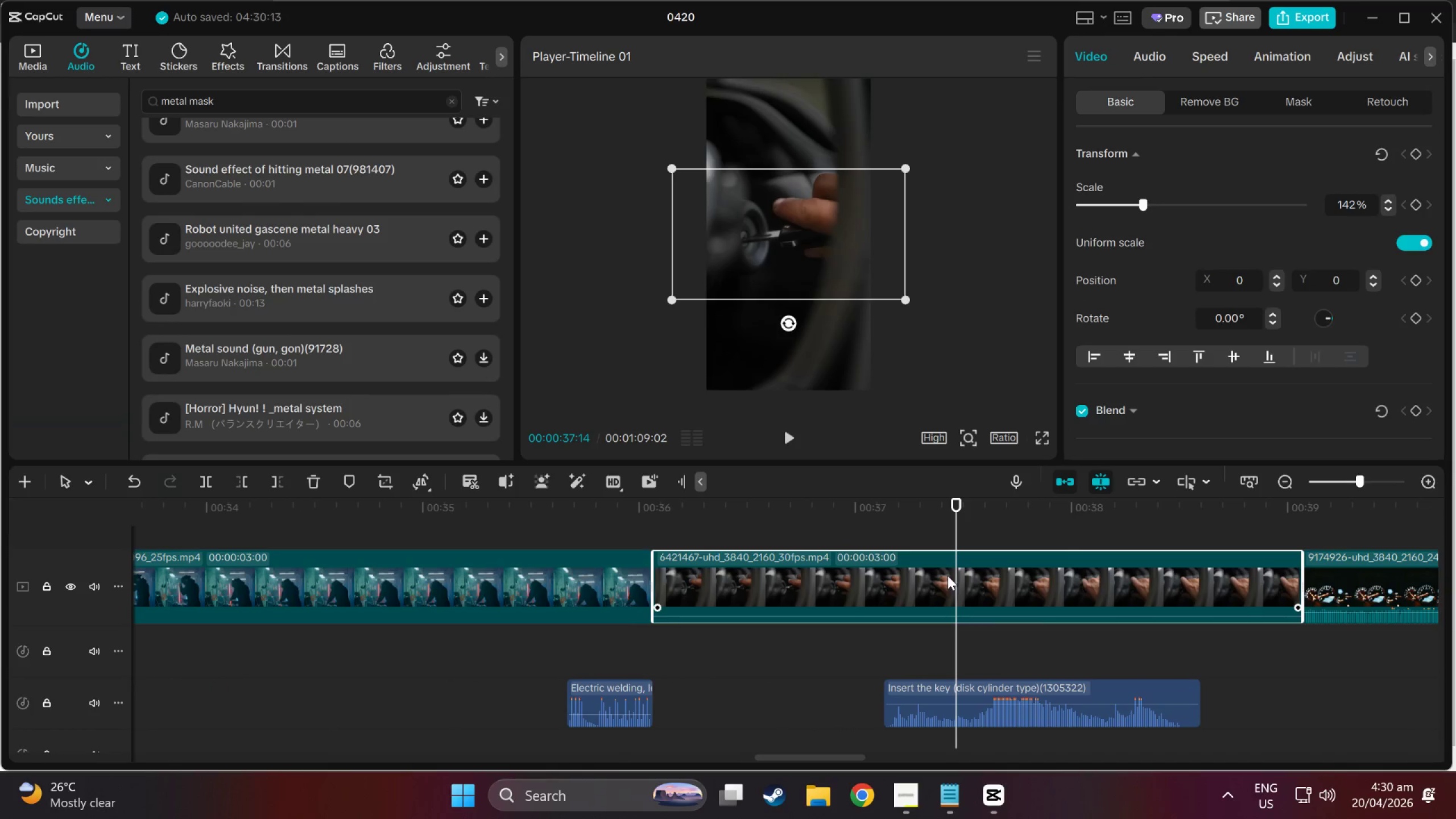 
key(Control+V)
 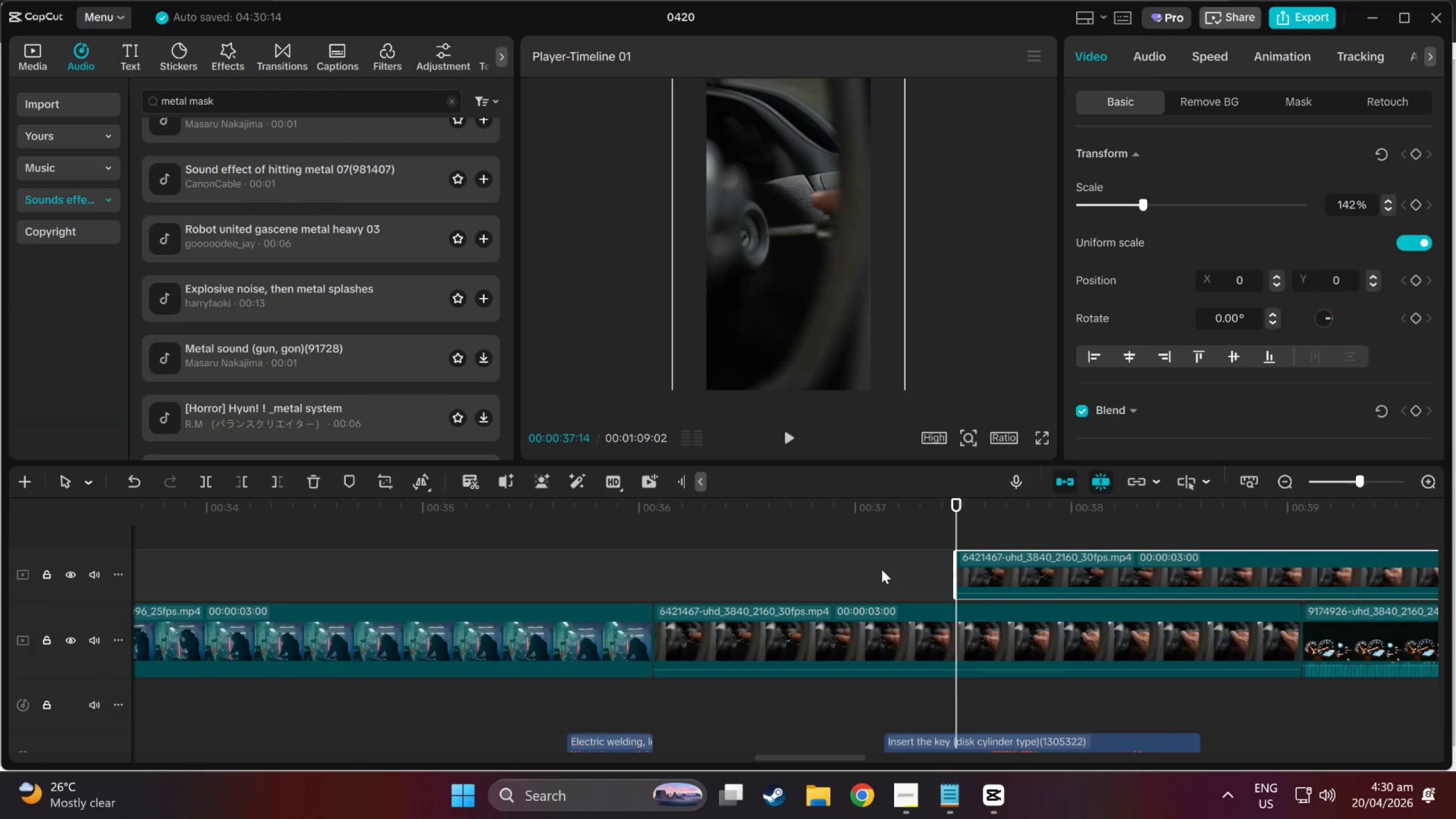 
left_click_drag(start_coordinate=[978, 576], to_coordinate=[284, 555])
 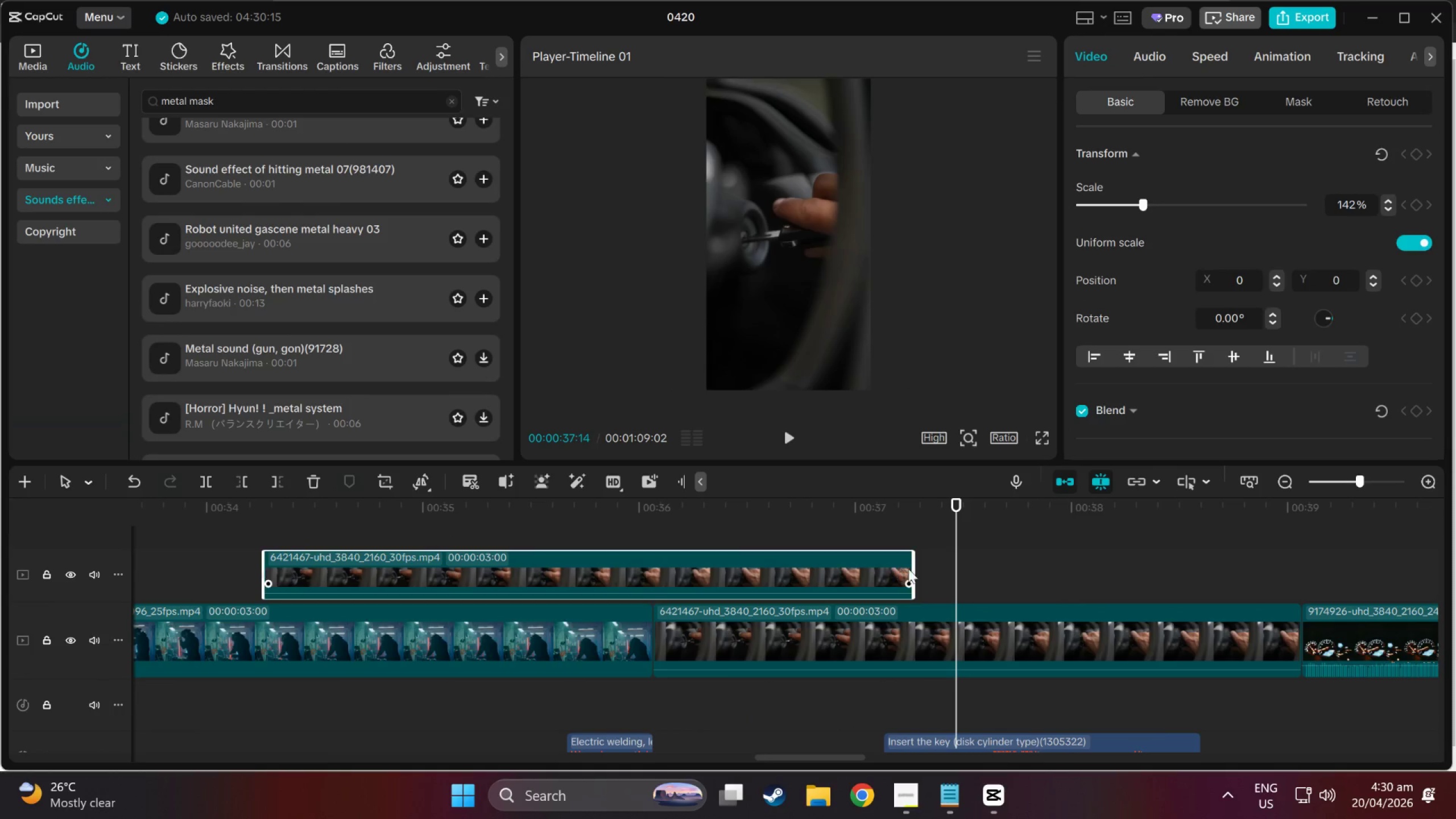 
left_click_drag(start_coordinate=[912, 570], to_coordinate=[1264, 598])
 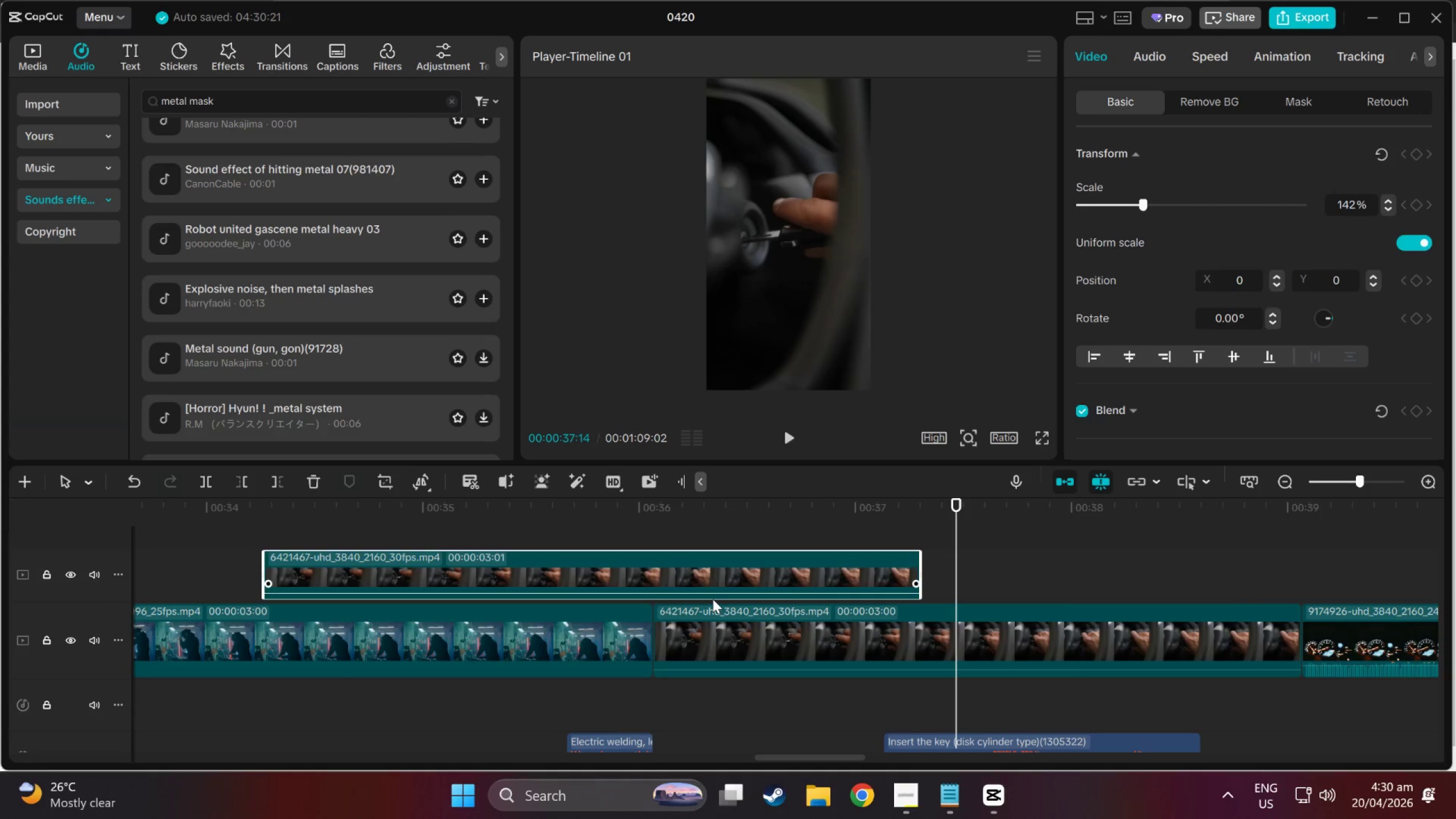 
double_click([715, 566])
 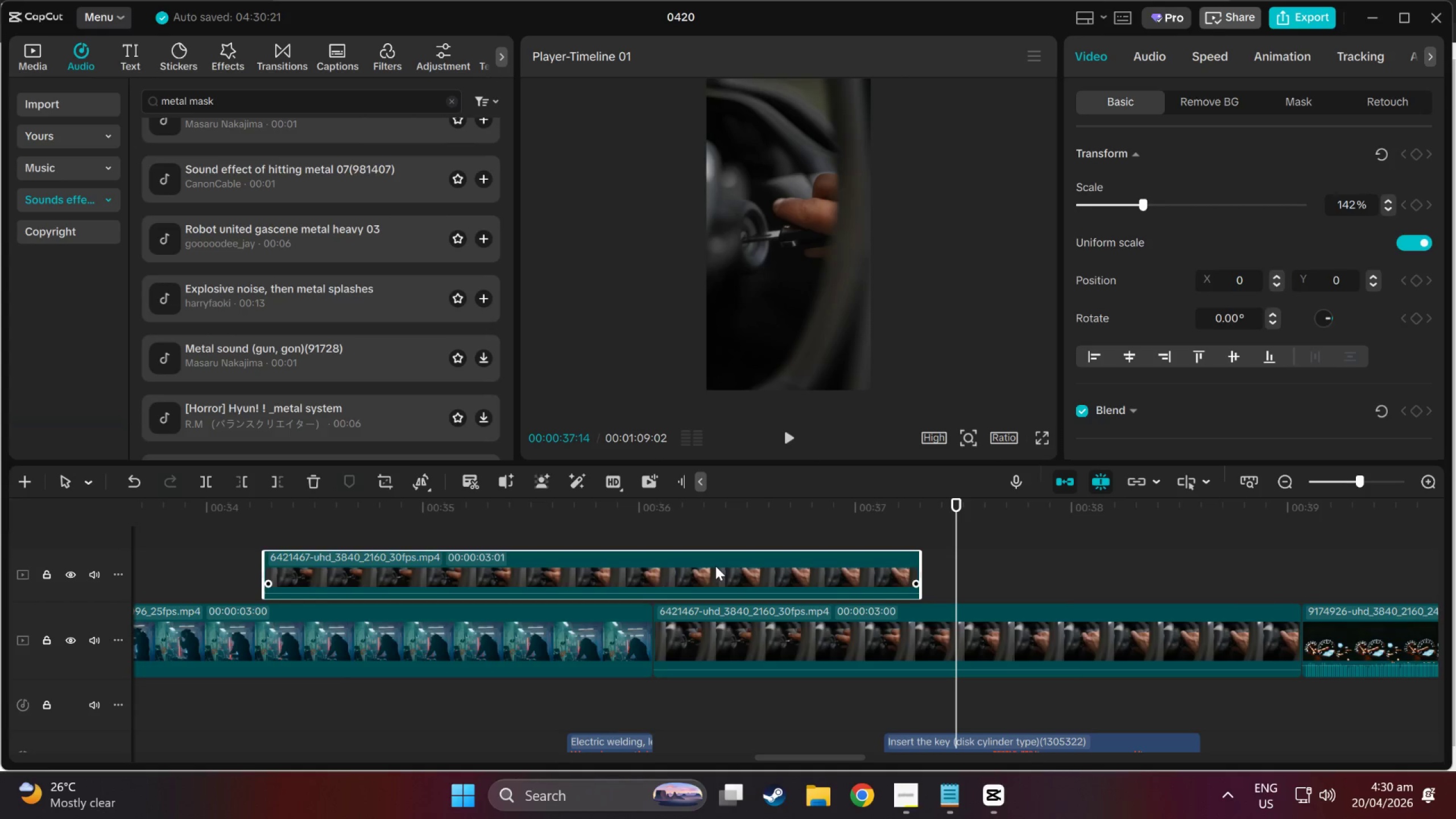 
key(Delete)
 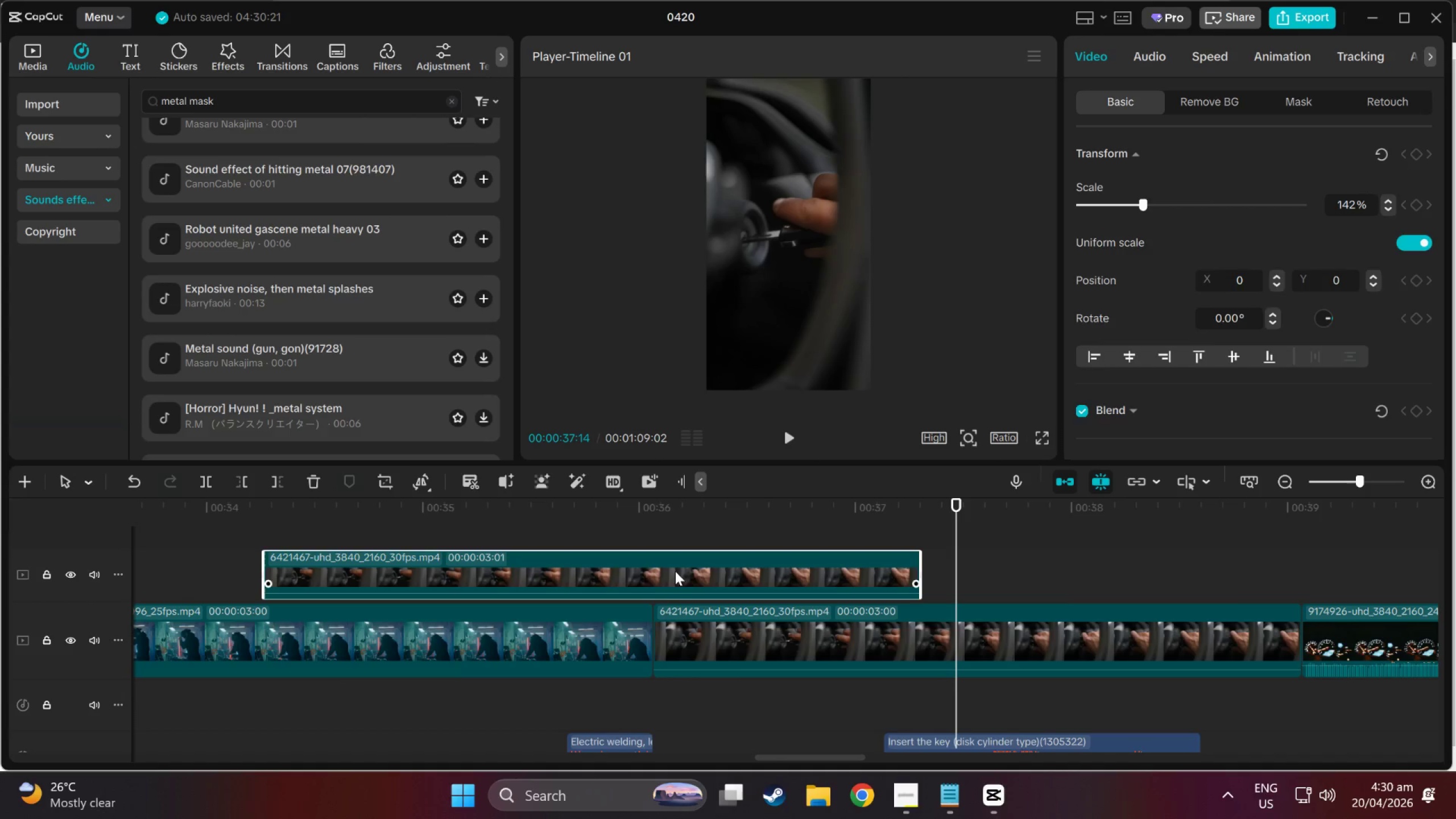 
left_click([640, 578])
 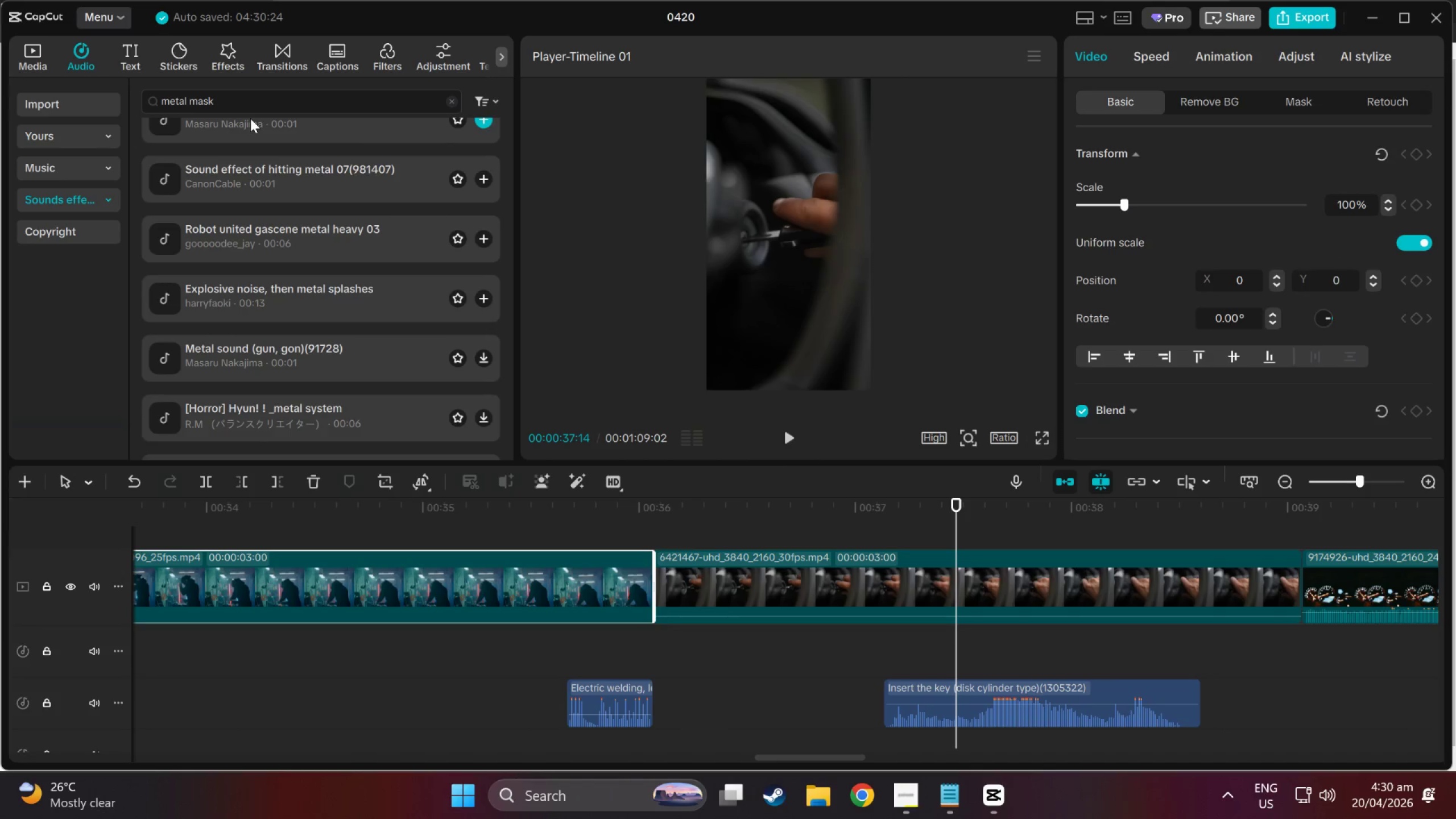 
left_click_drag(start_coordinate=[246, 98], to_coordinate=[0, 99])
 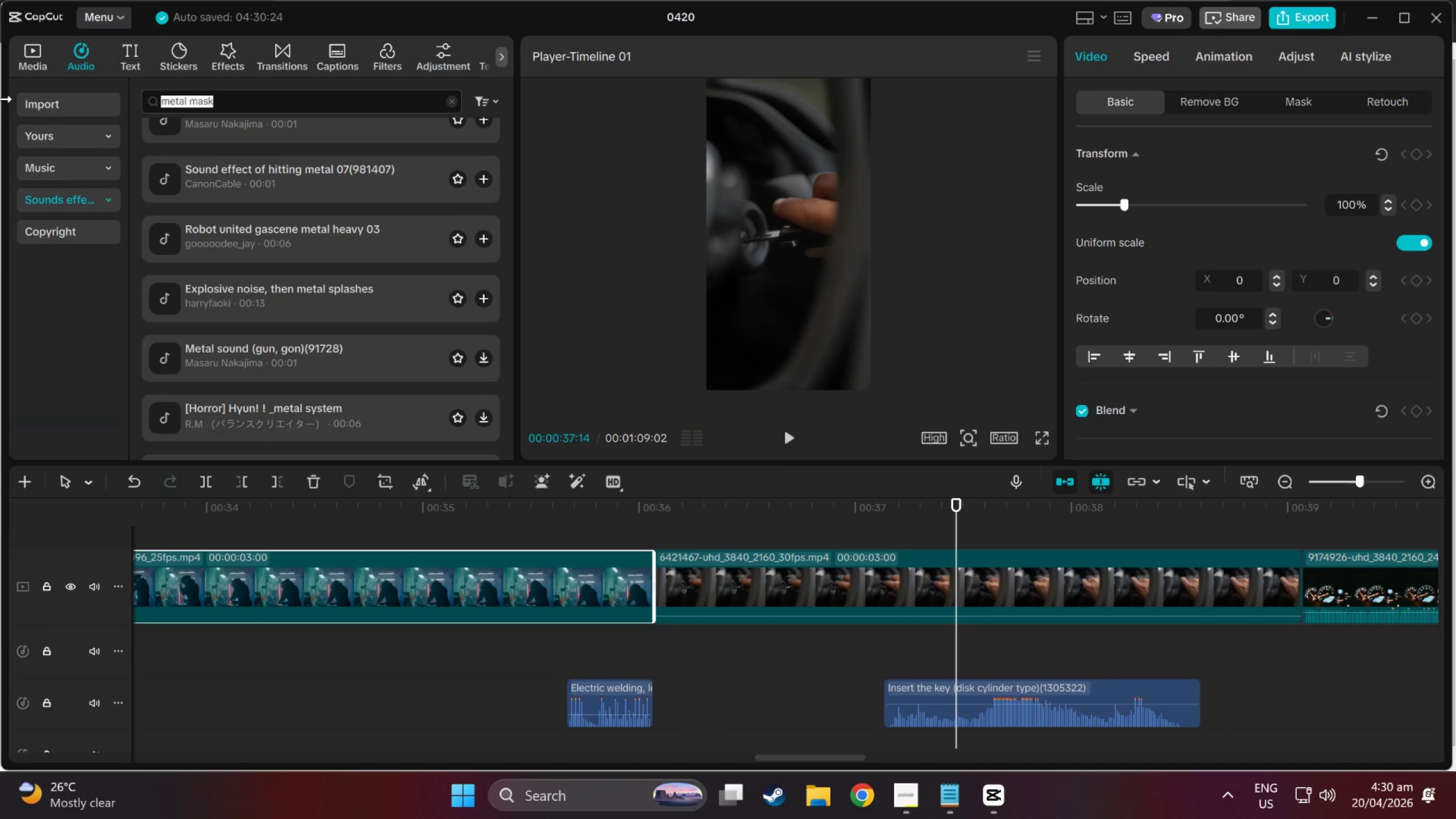 
type(car key)
 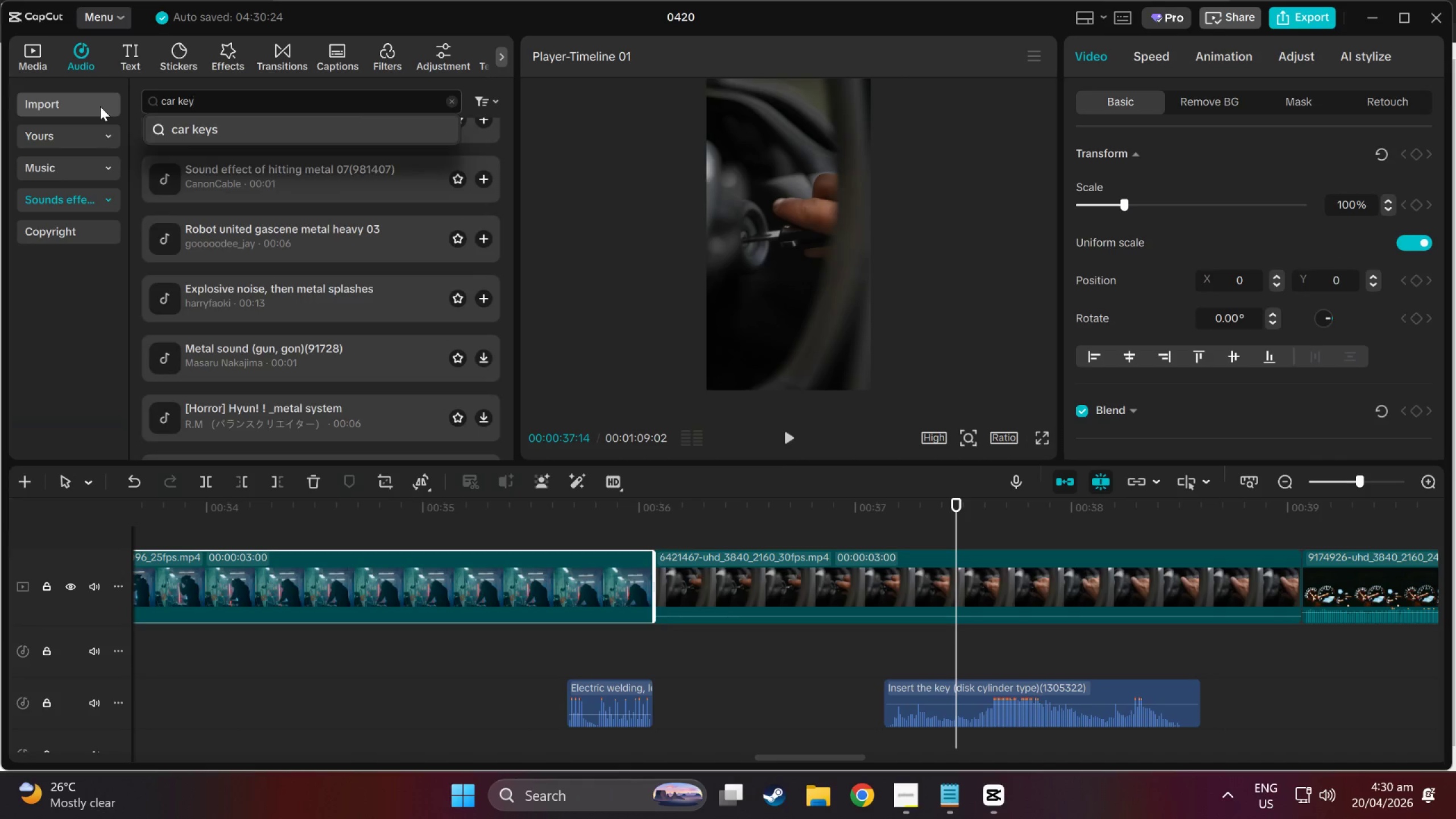 
key(Enter)
 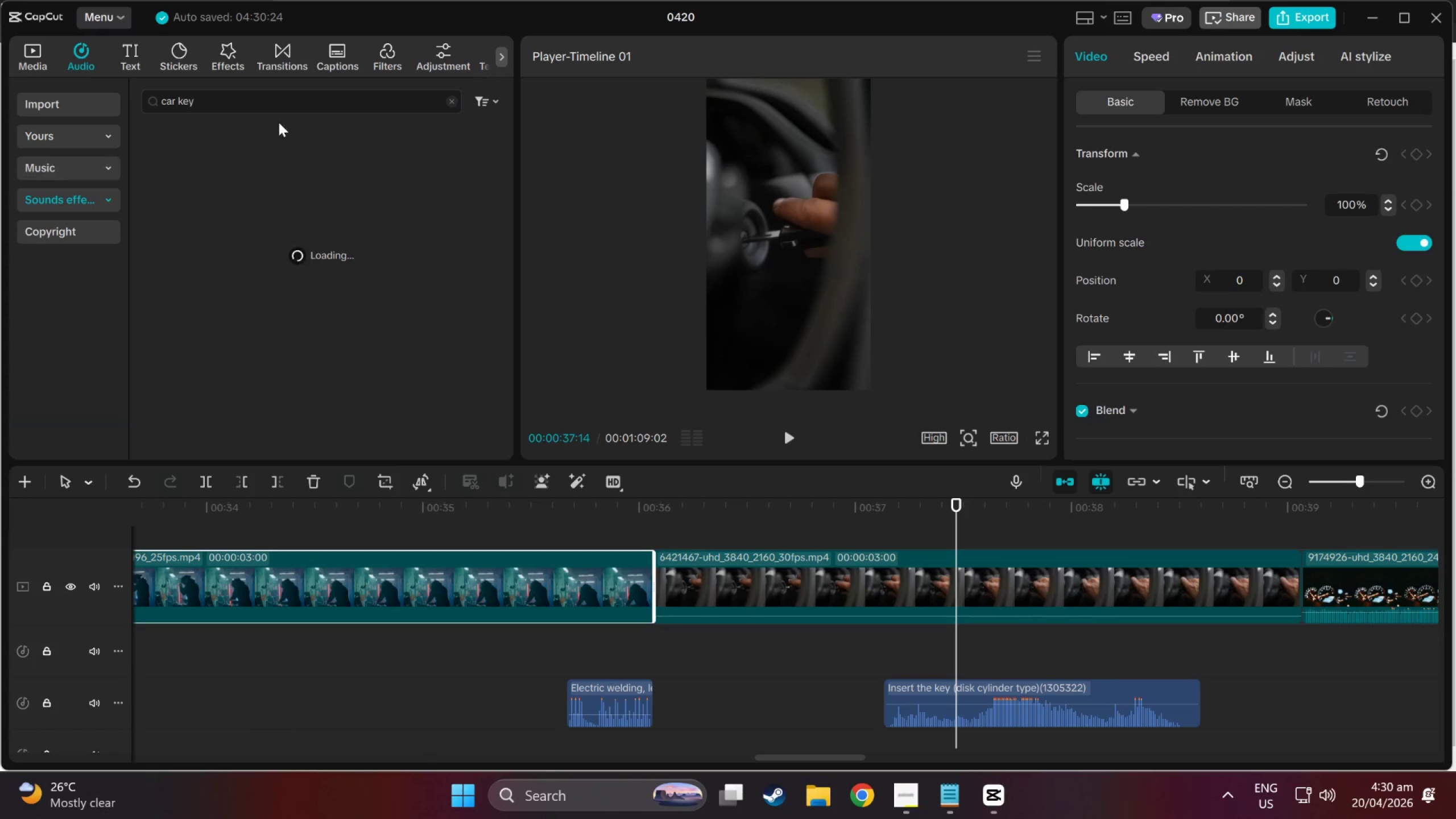 
left_click([286, 134])
 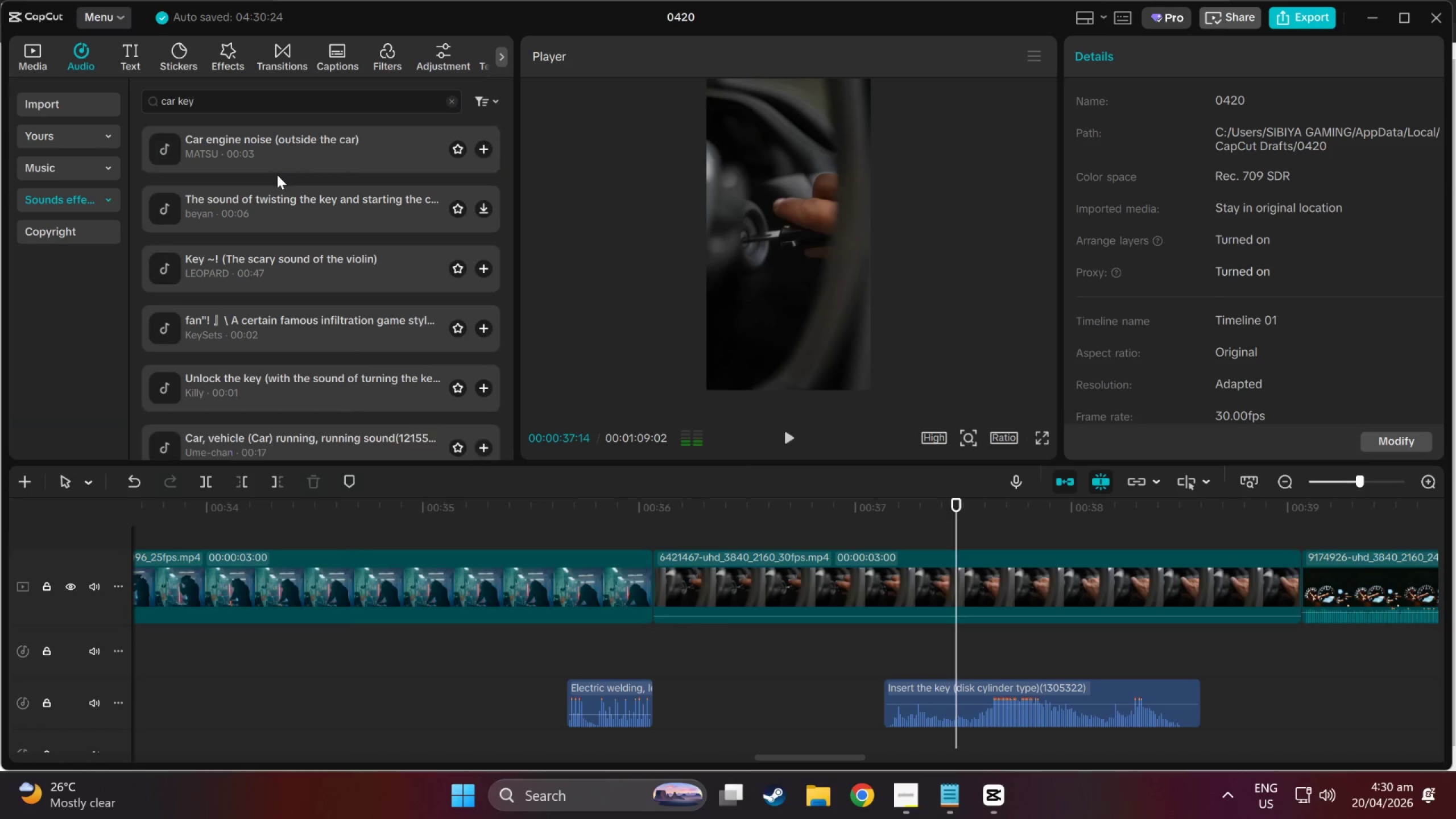 
double_click([286, 219])
 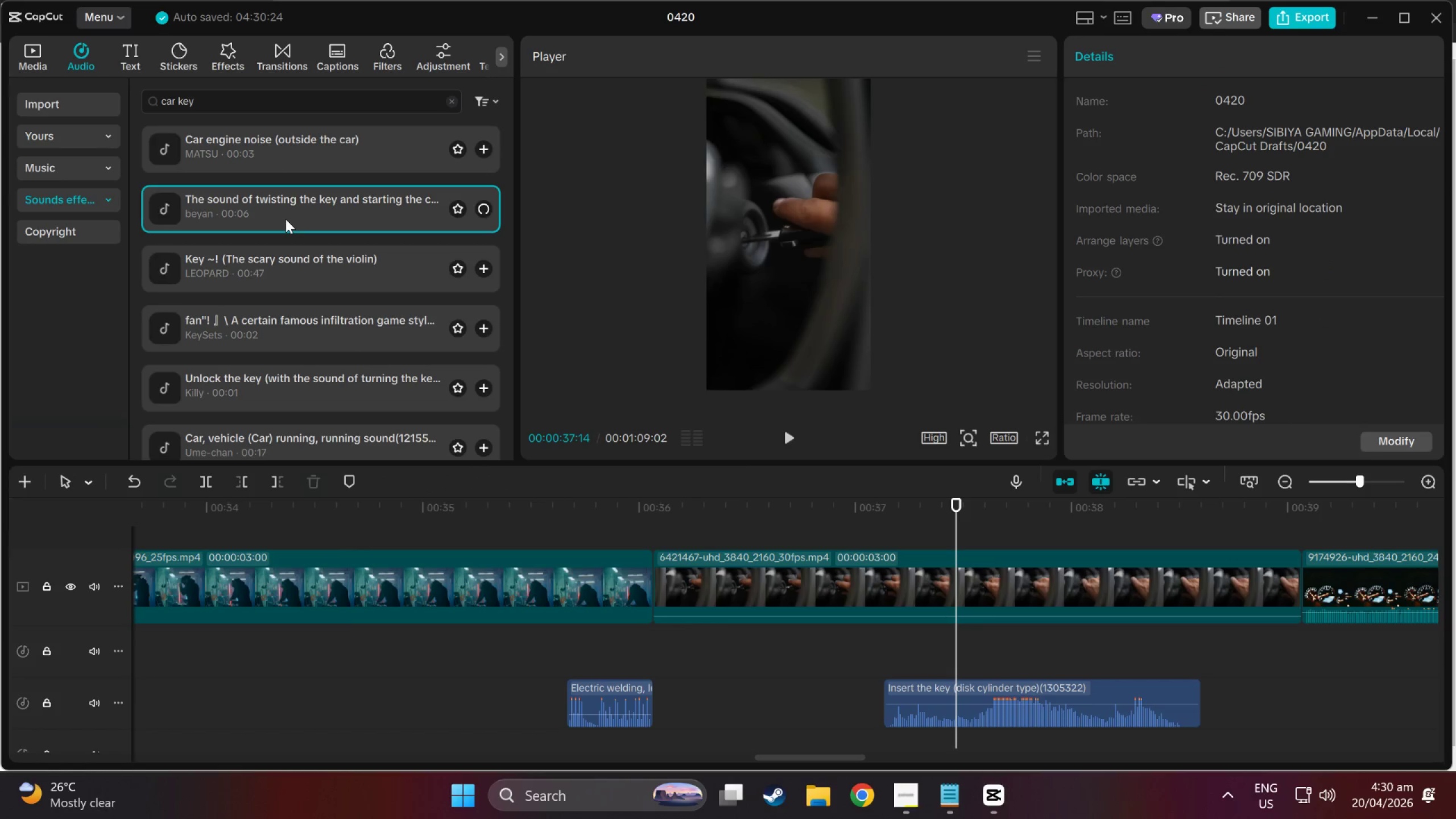 
scroll: coordinate [286, 219], scroll_direction: down, amount: 3.0
 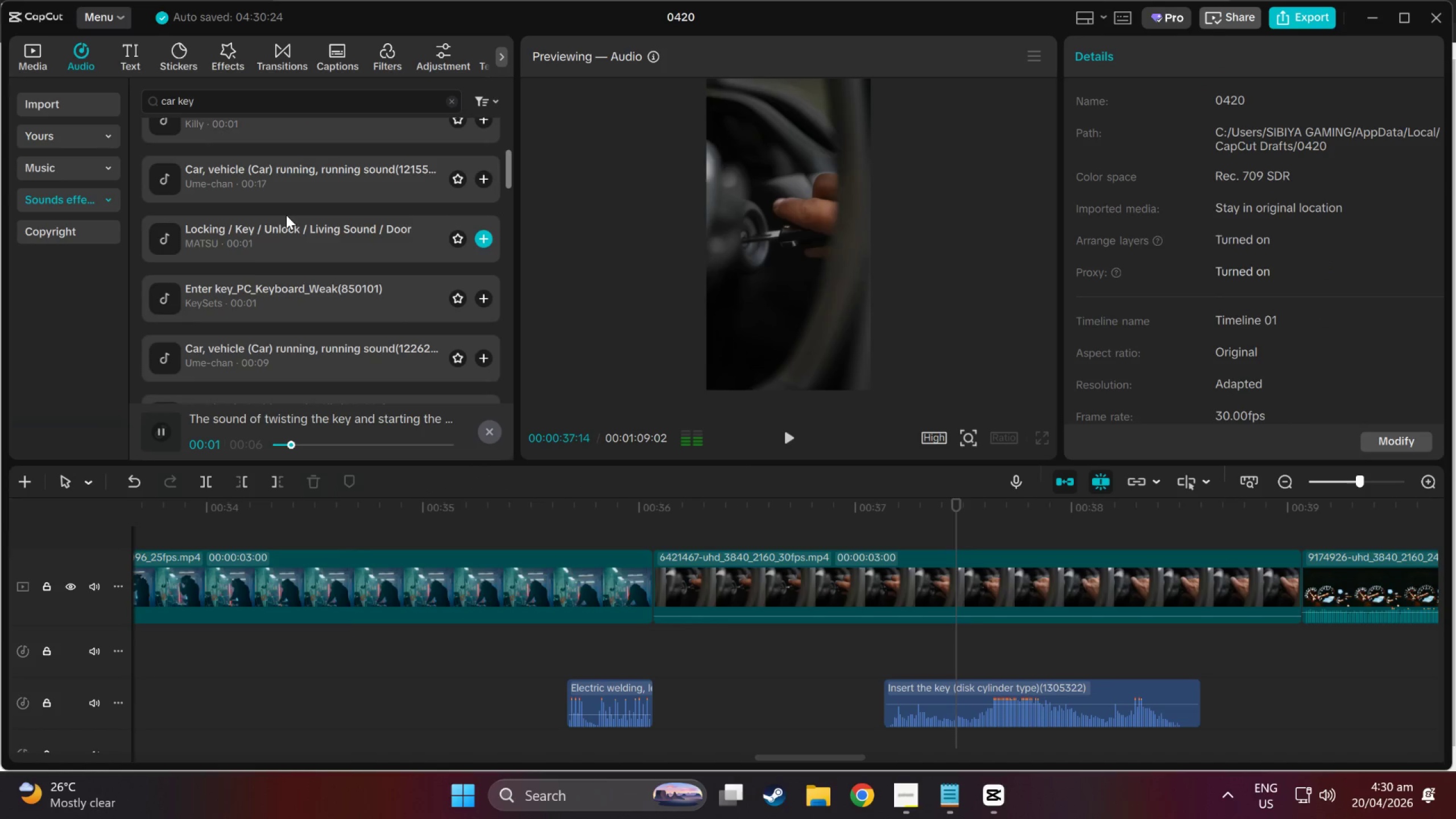 
scroll: coordinate [235, 230], scroll_direction: up, amount: 5.0
 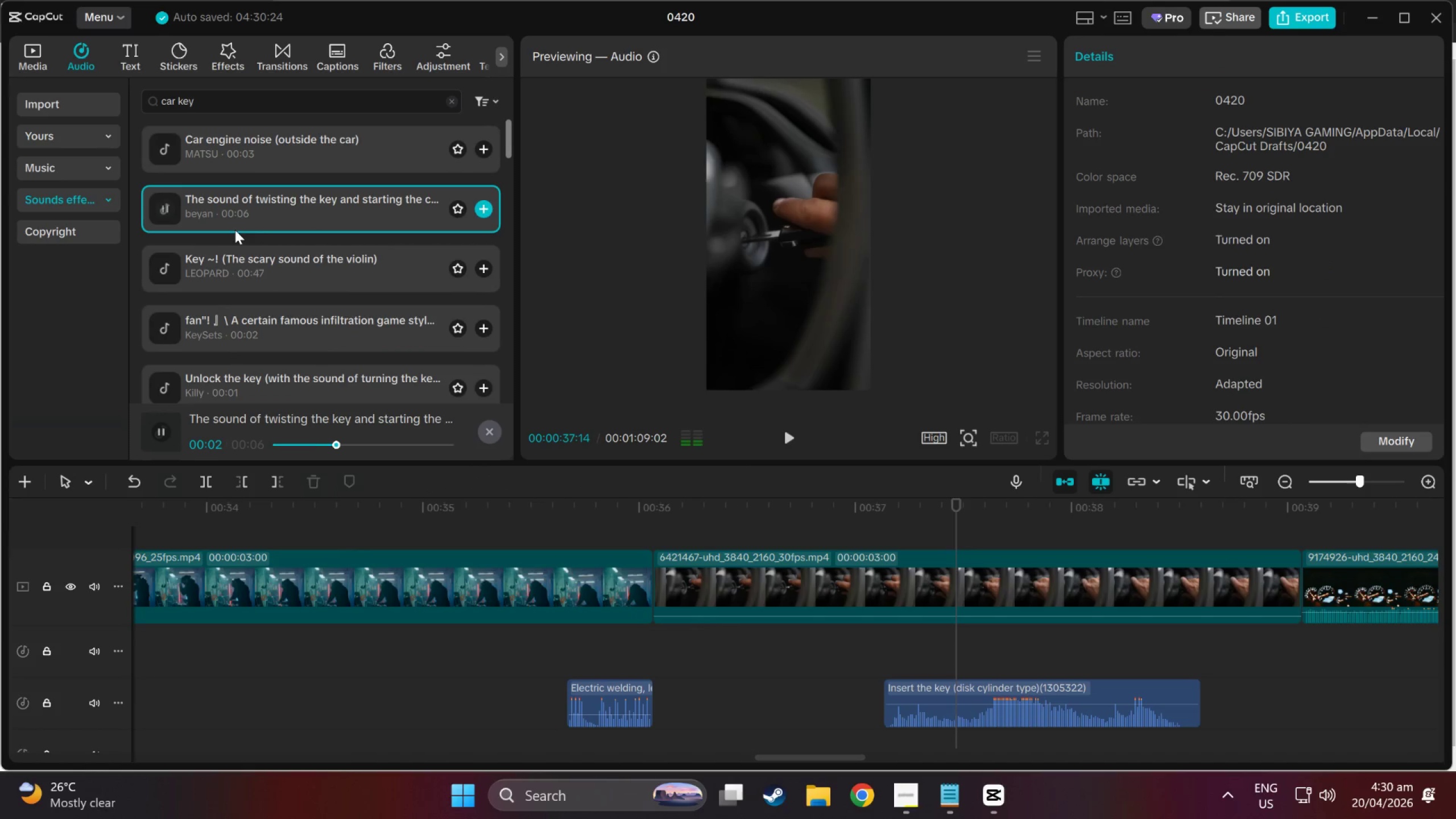 
left_click([232, 209])
 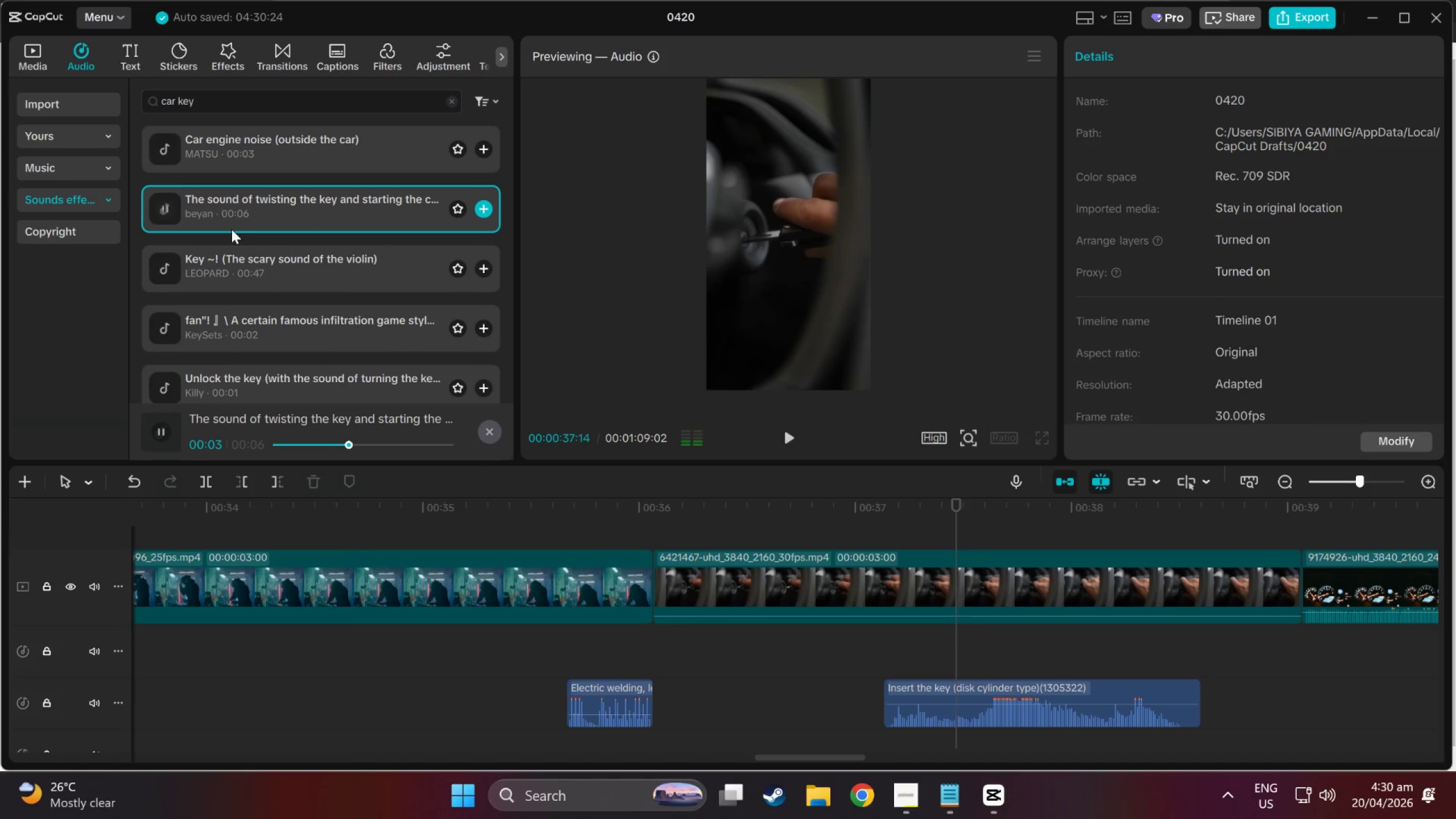 
double_click([237, 262])
 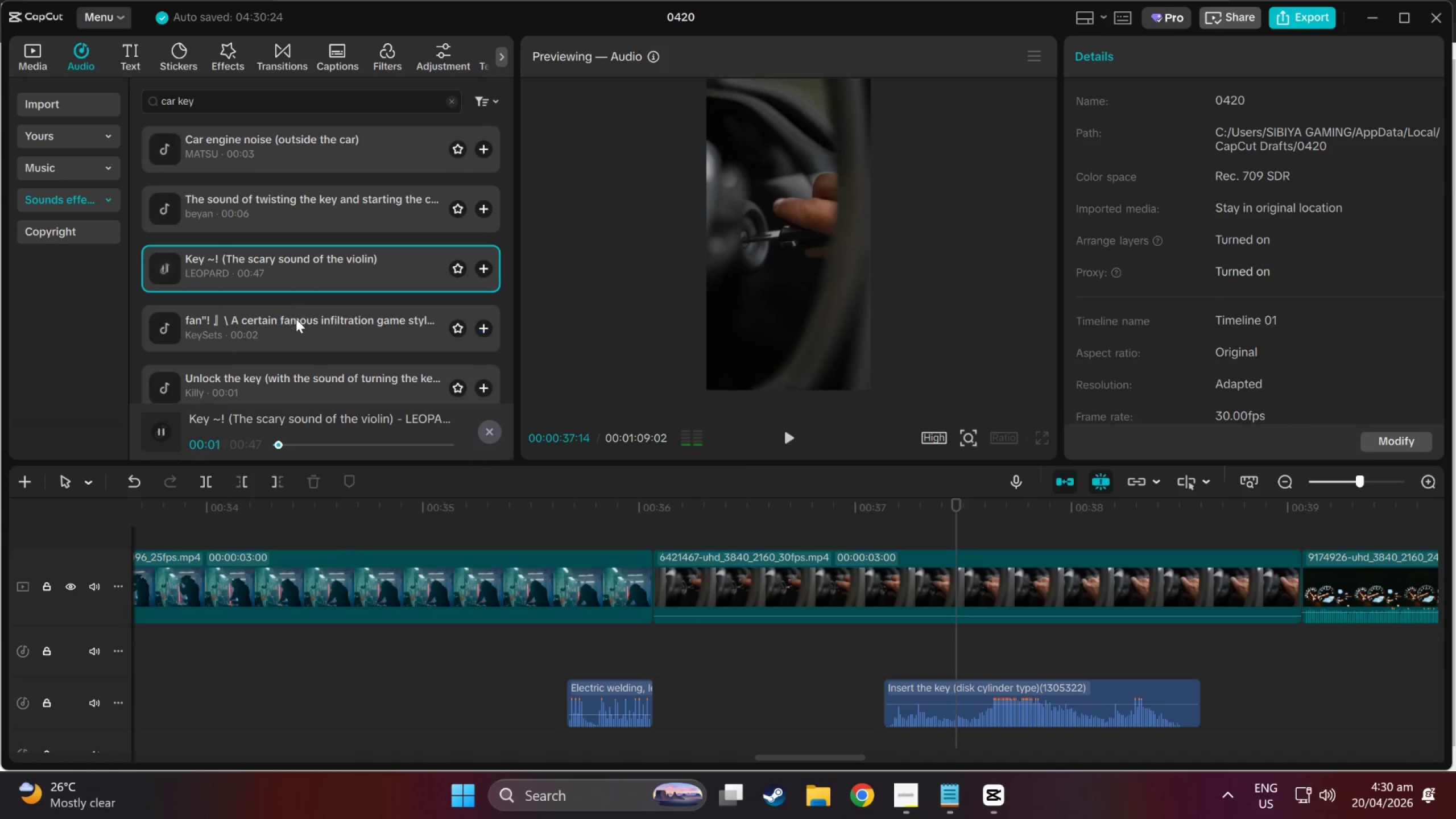 
scroll: coordinate [292, 300], scroll_direction: down, amount: 1.0
 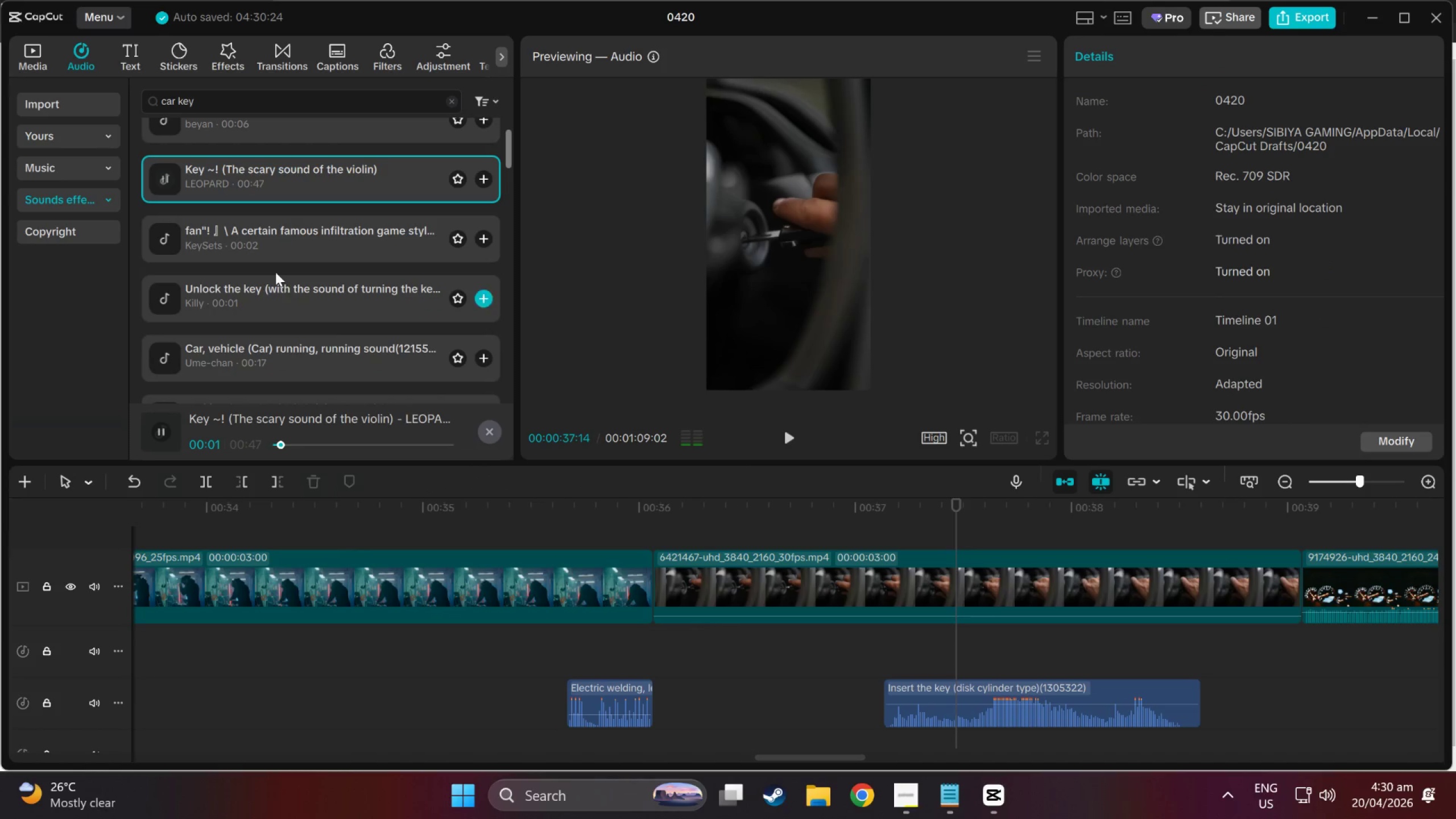 
left_click([263, 229])
 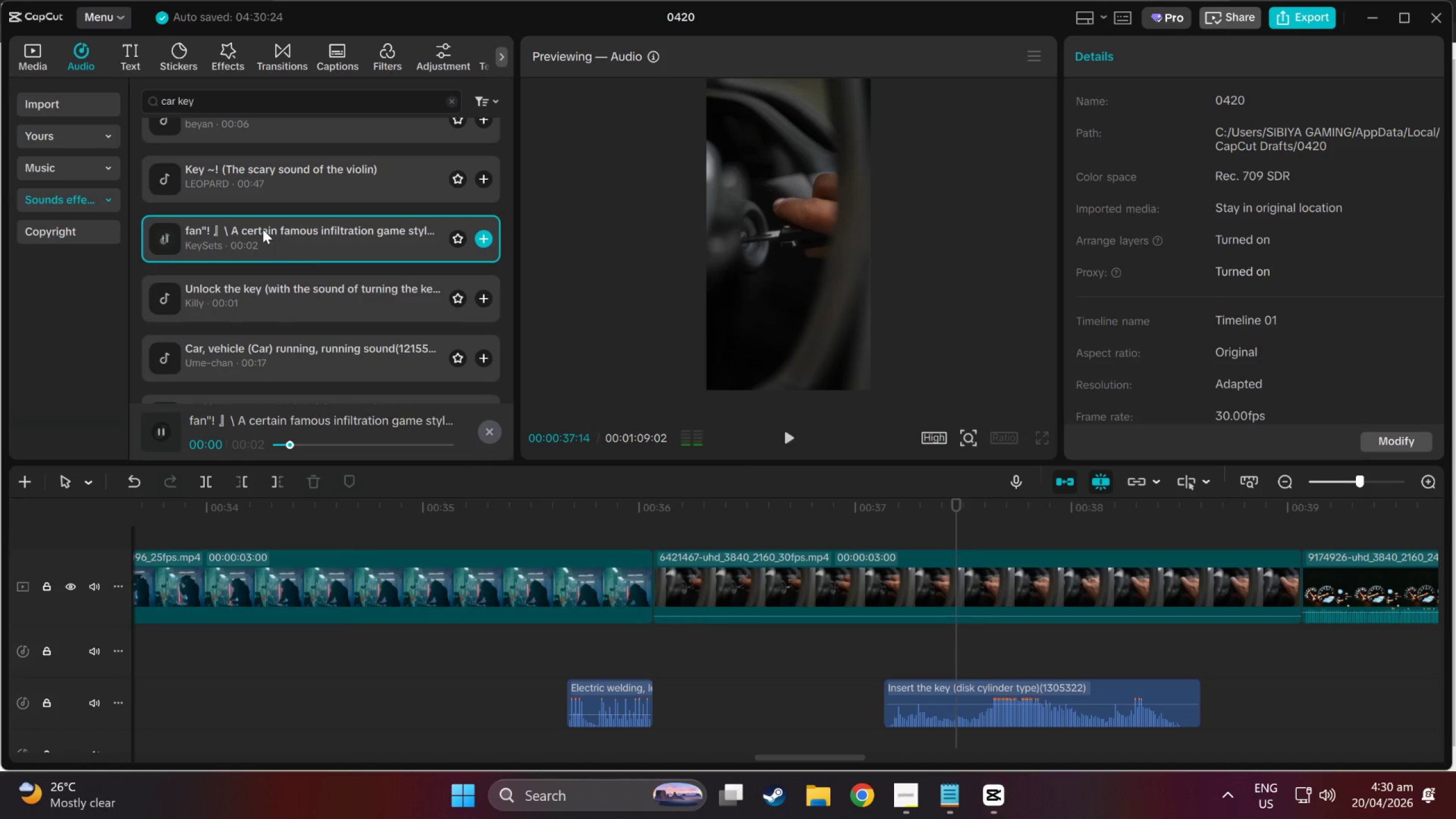 
left_click([248, 175])
 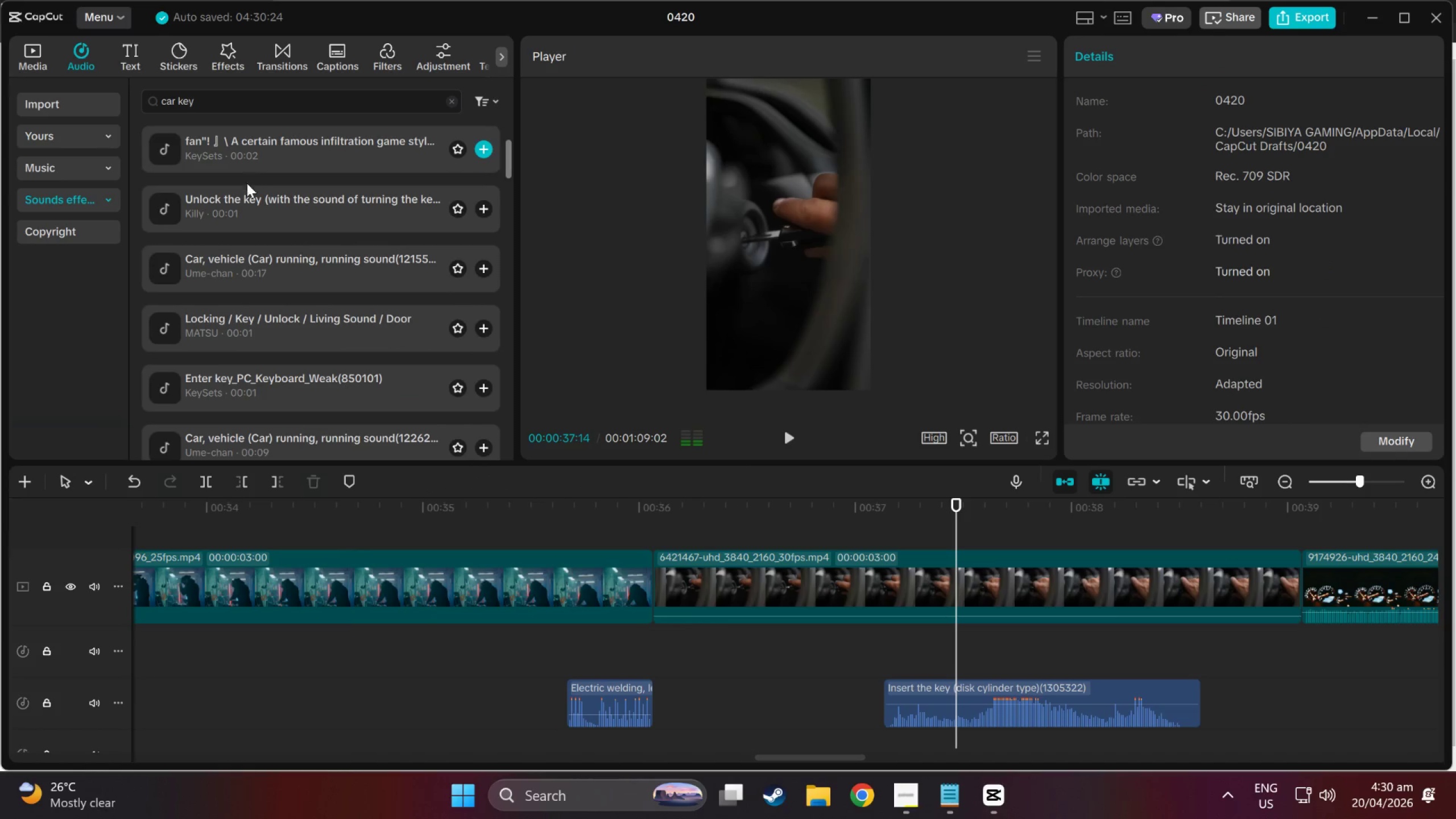 
scroll: coordinate [263, 229], scroll_direction: down, amount: 1.0
 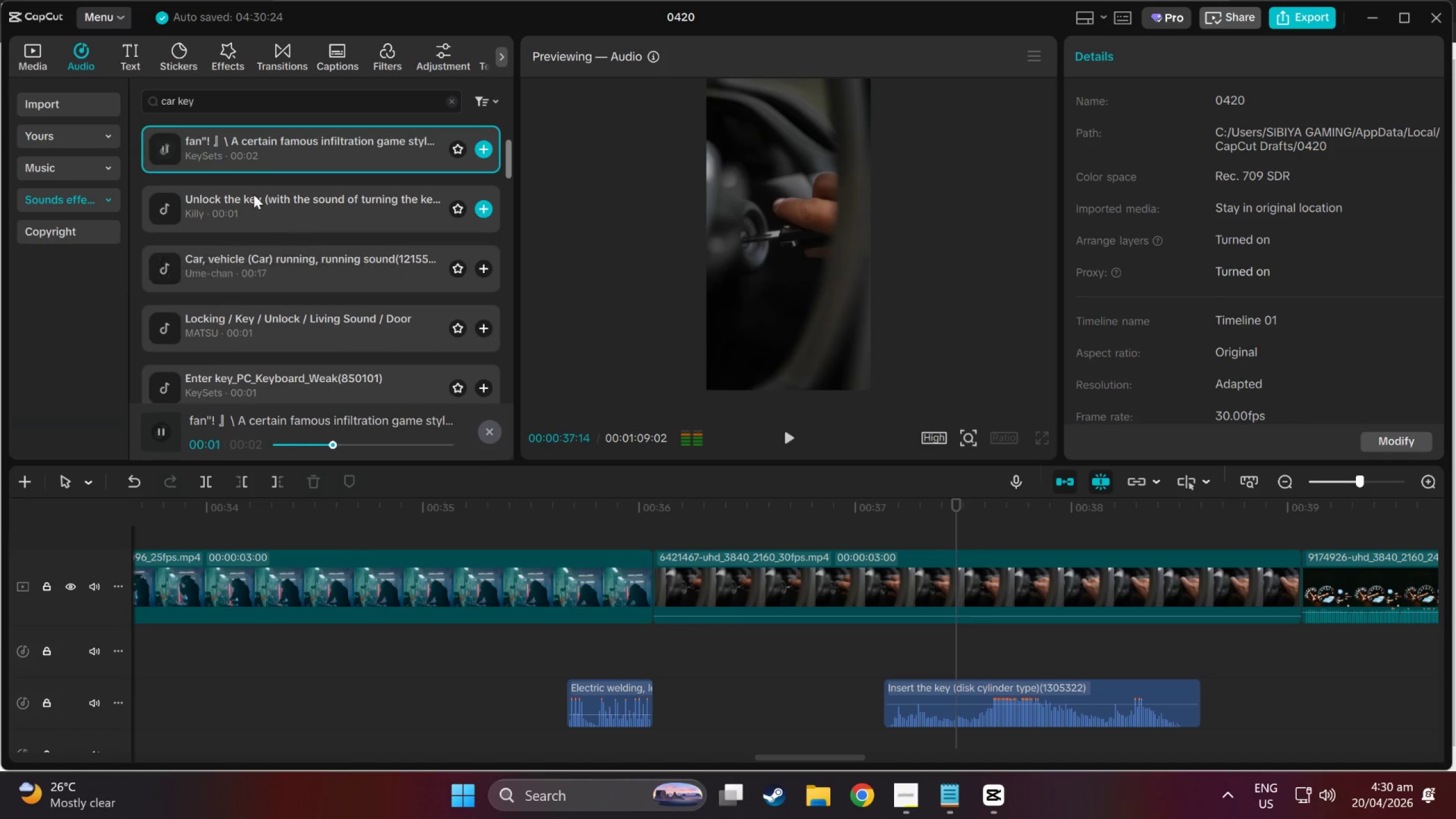 
double_click([249, 212])
 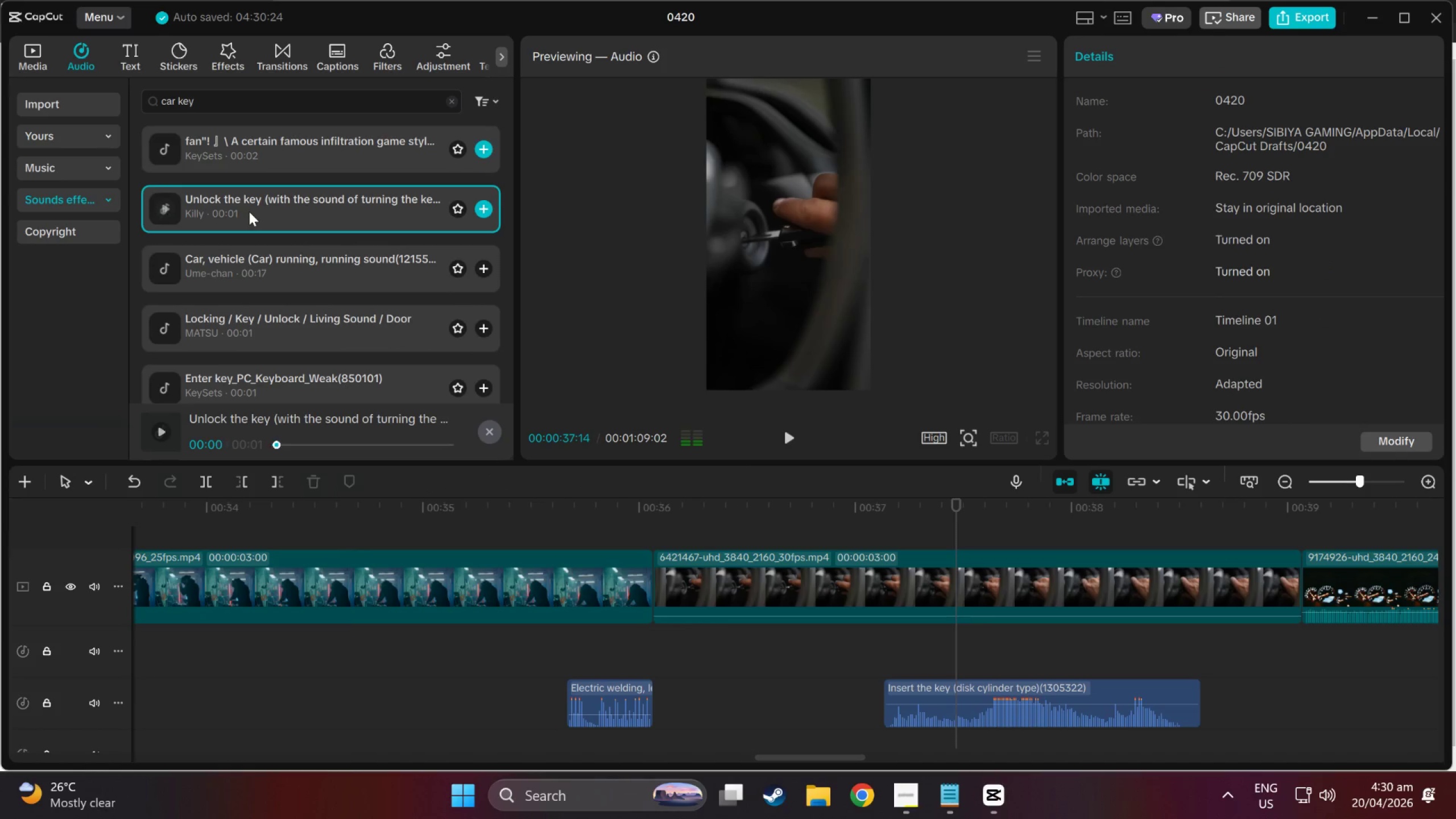 
left_click([250, 270])
 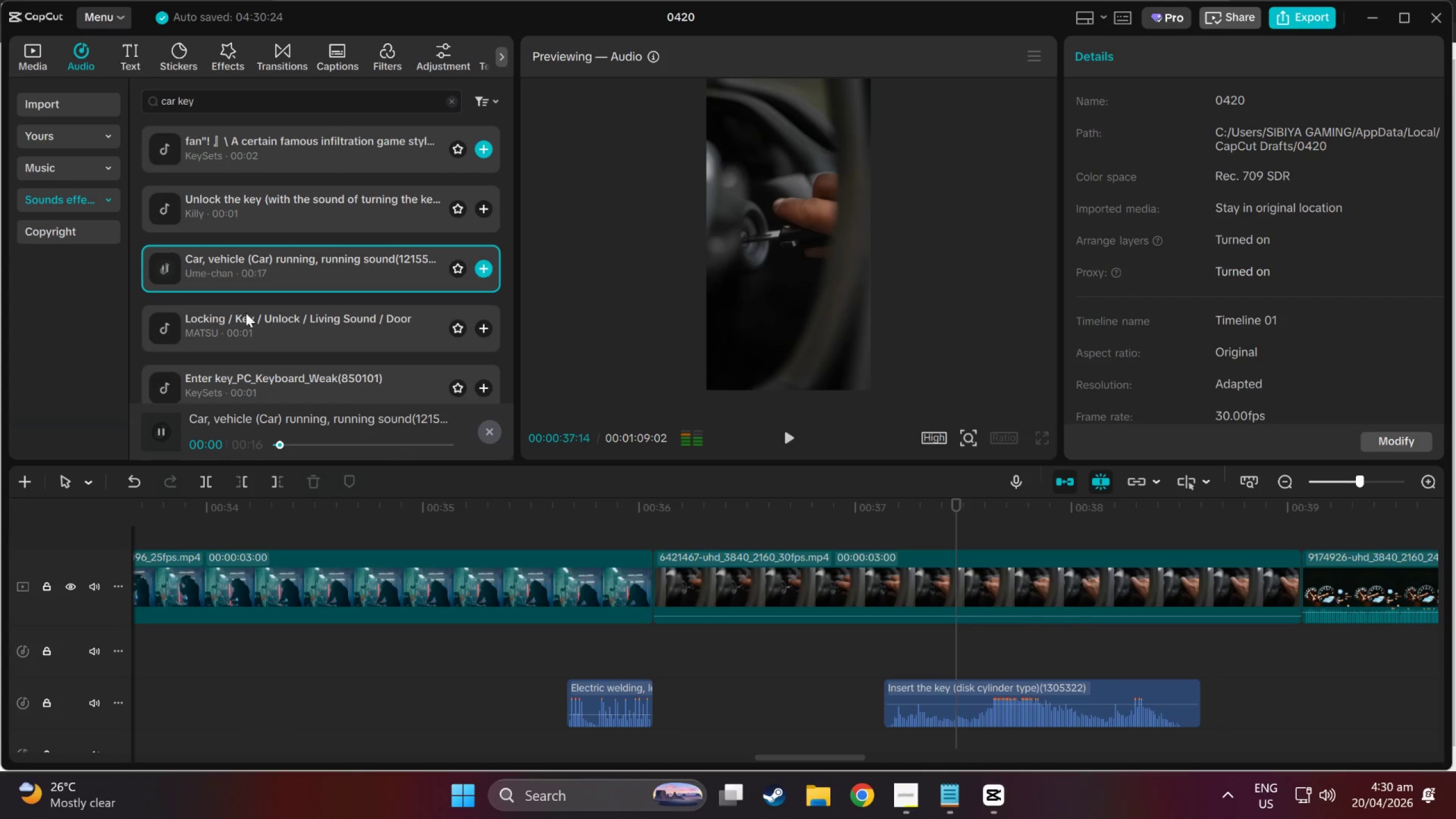 
left_click([243, 336])
 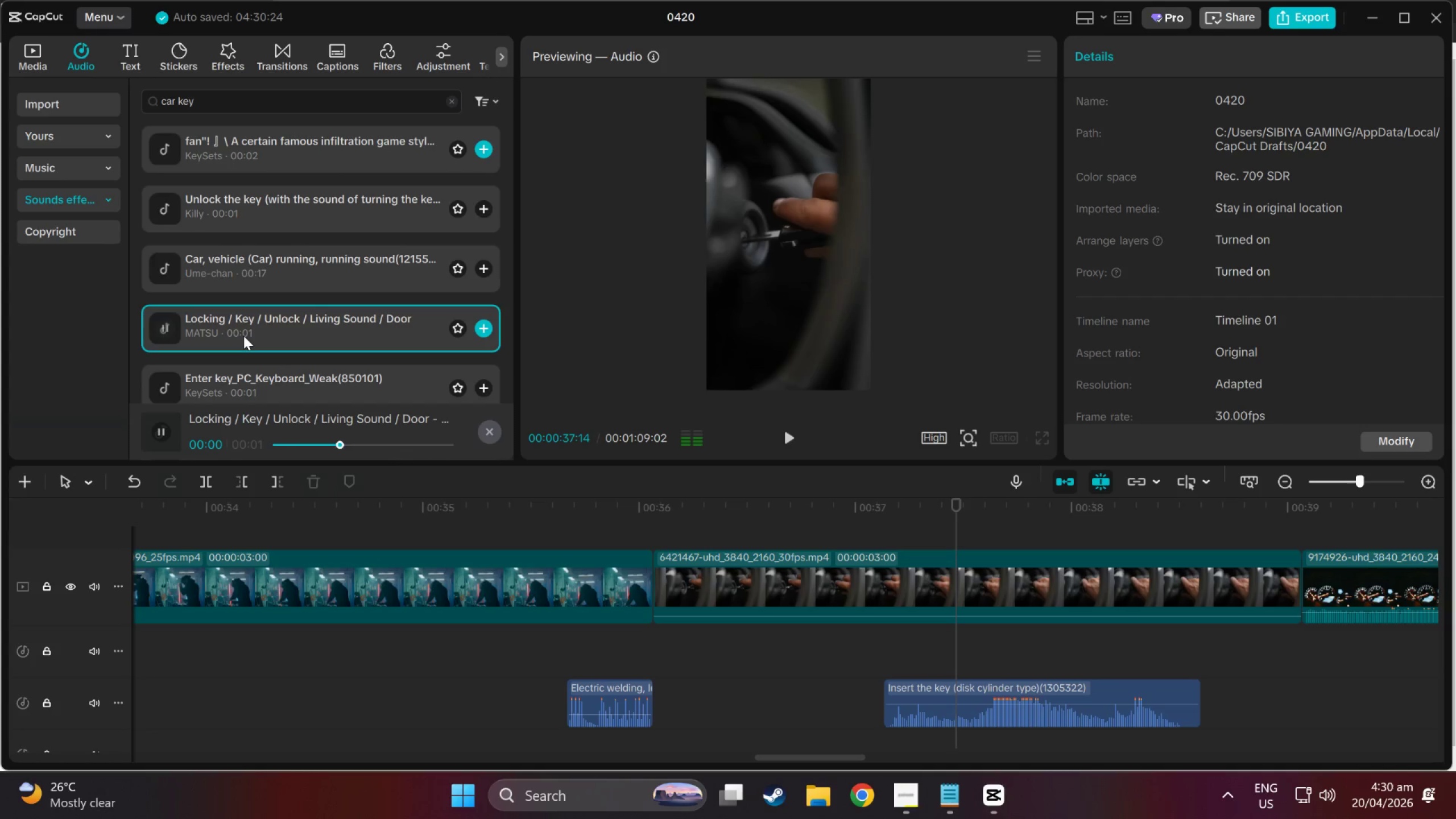 
left_click([246, 293])
 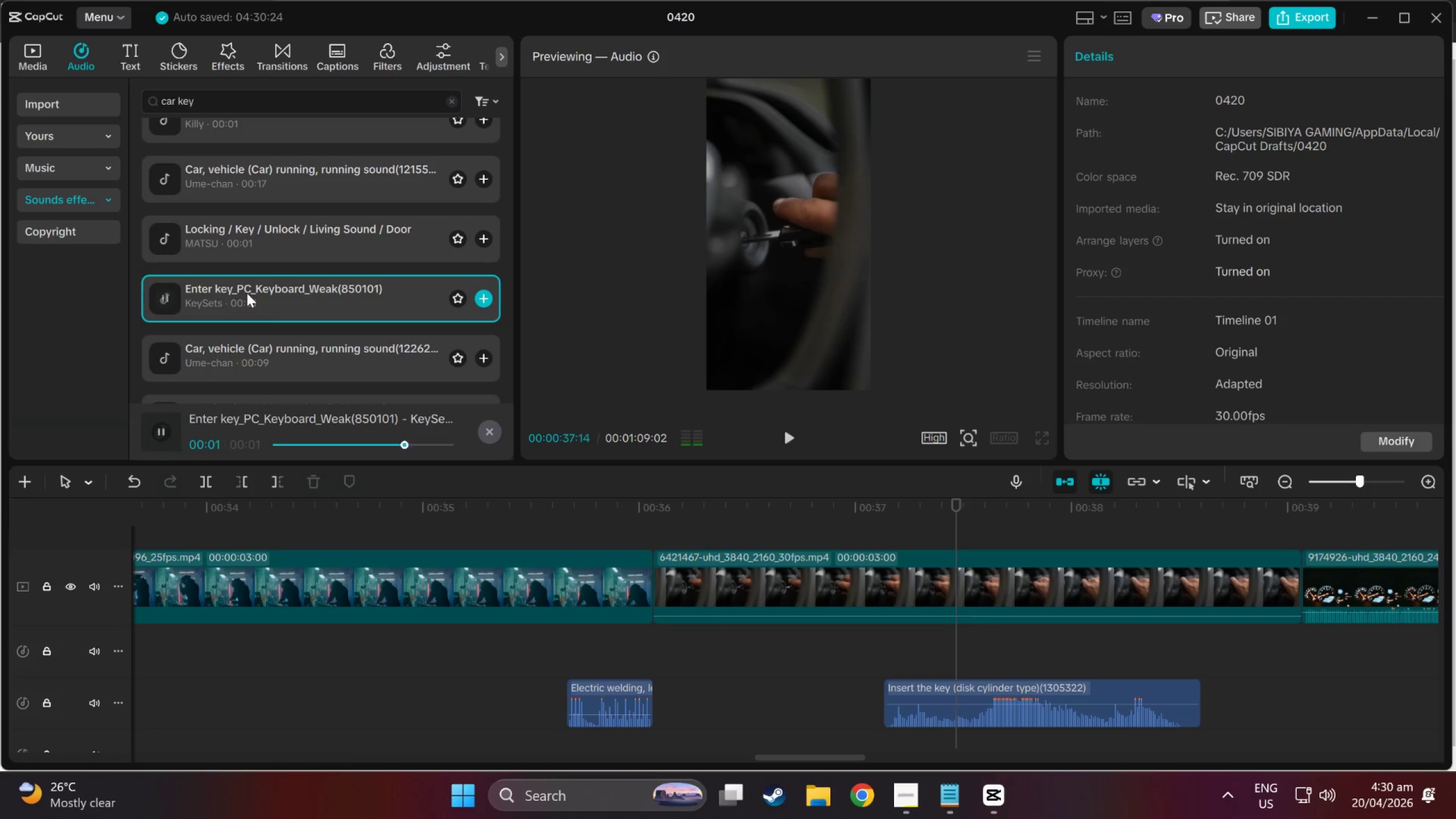 
scroll: coordinate [243, 336], scroll_direction: down, amount: 1.0
 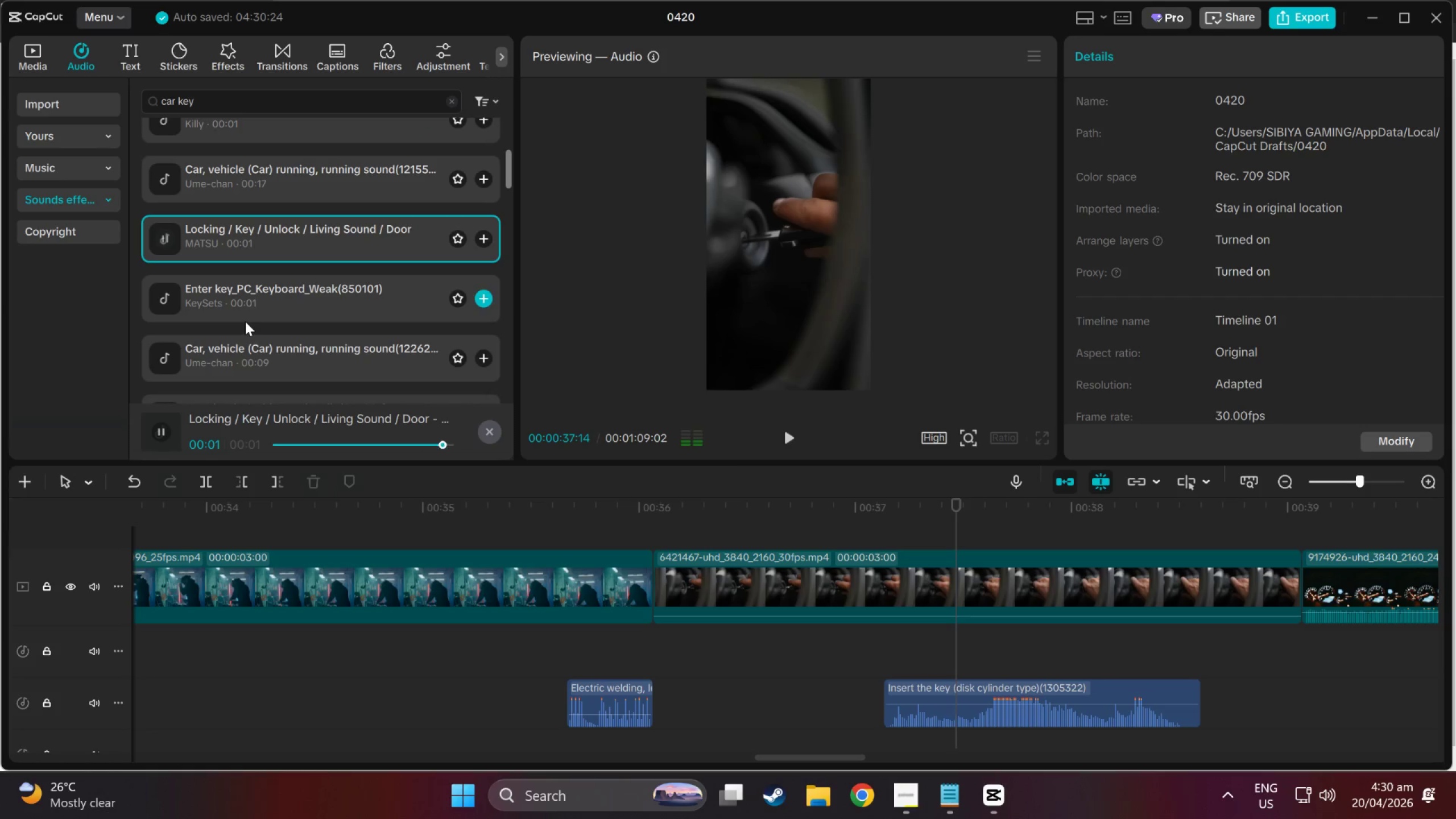 
left_click([287, 348])
 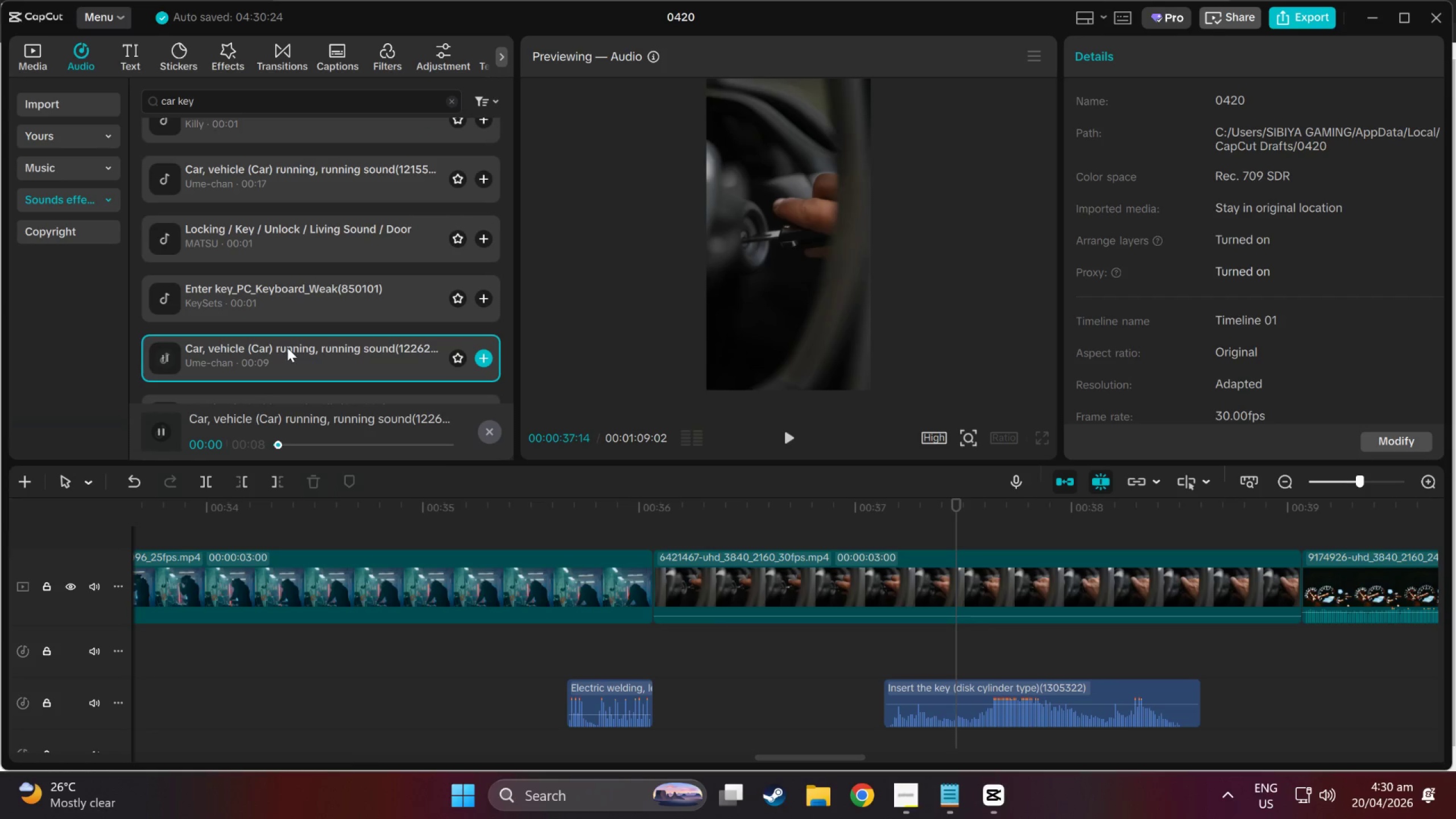 
left_click([272, 308])
 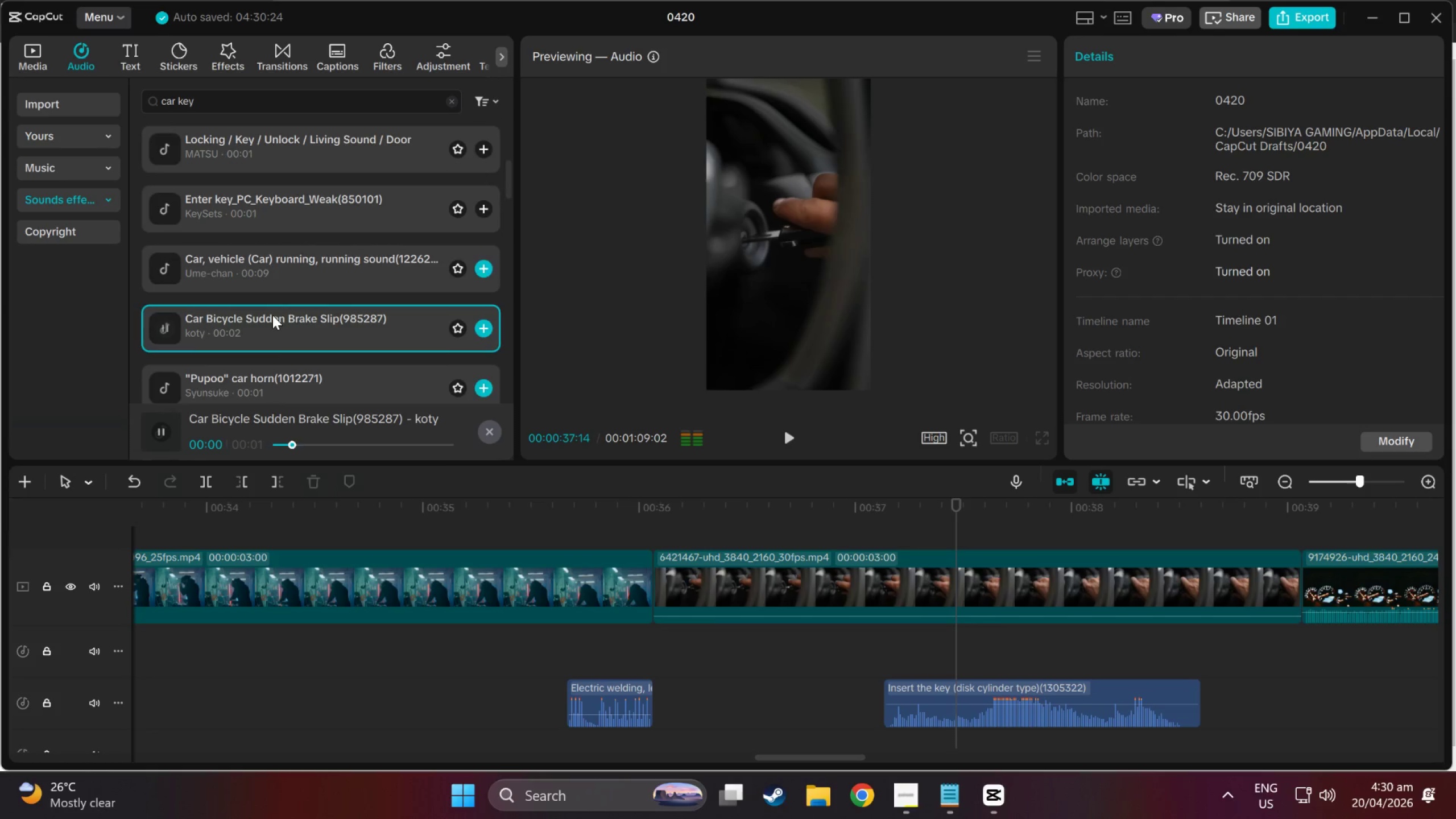 
scroll: coordinate [272, 315], scroll_direction: down, amount: 2.0
 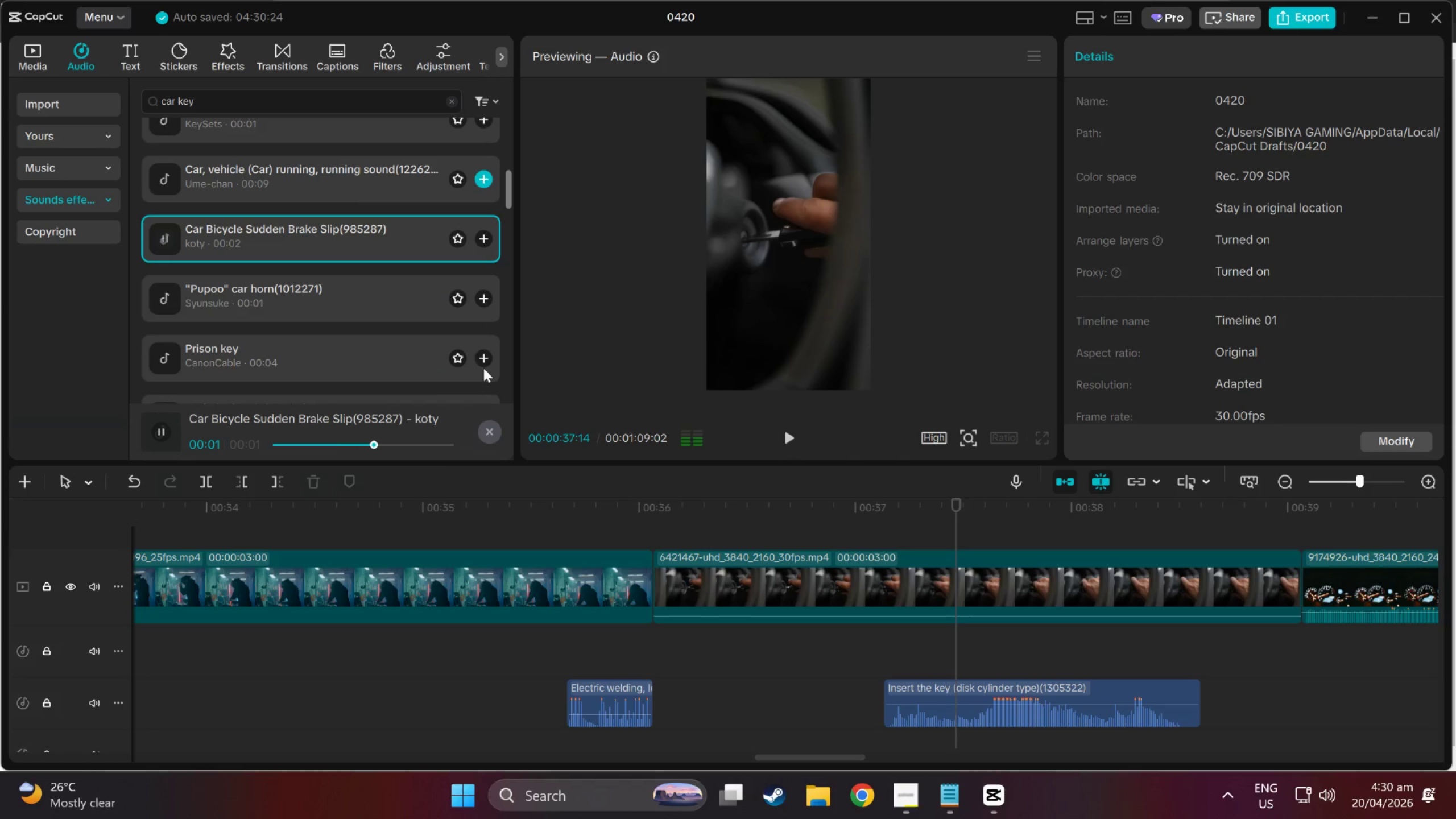 
left_click([255, 296])
 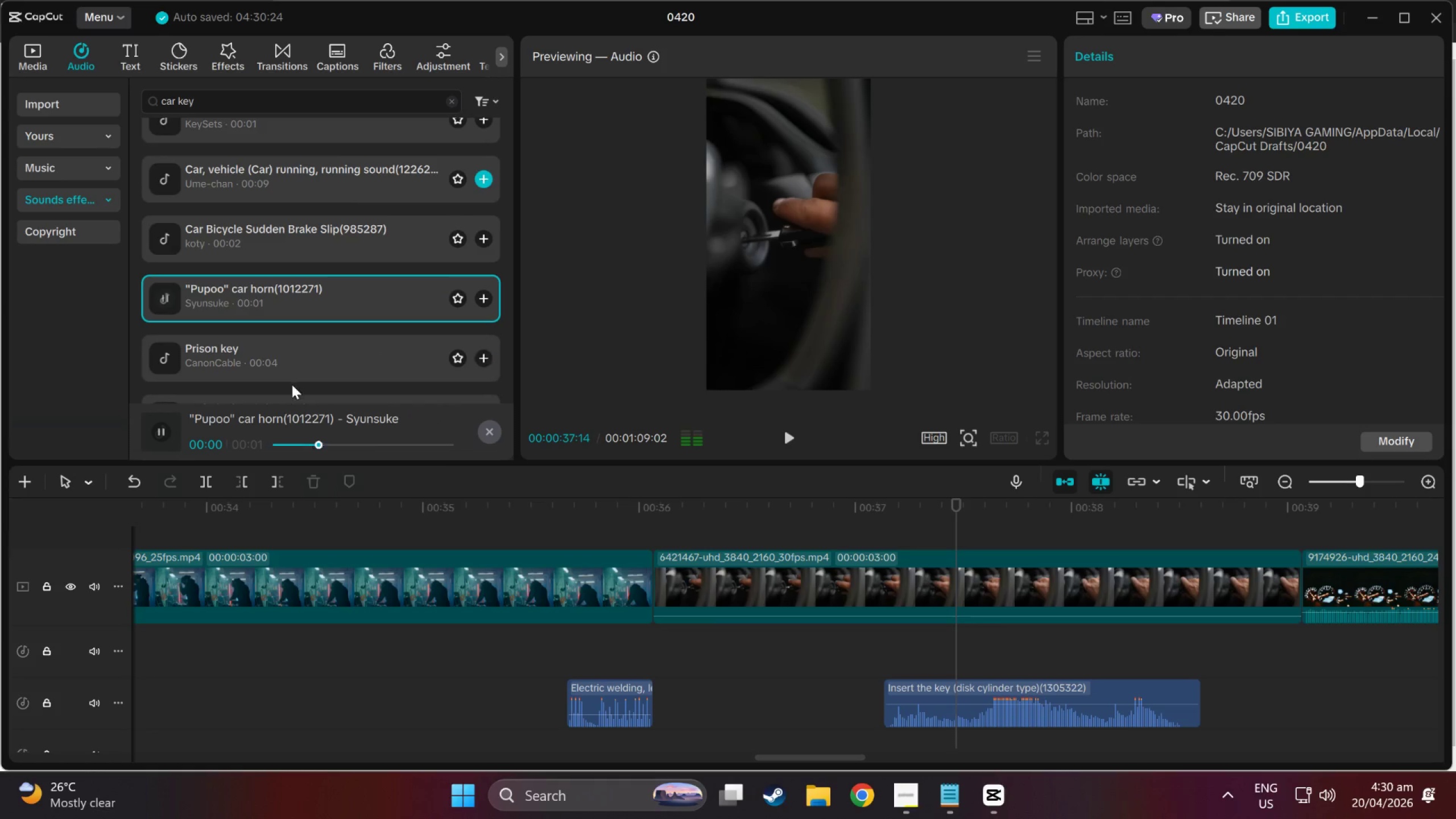 
left_click([266, 346])
 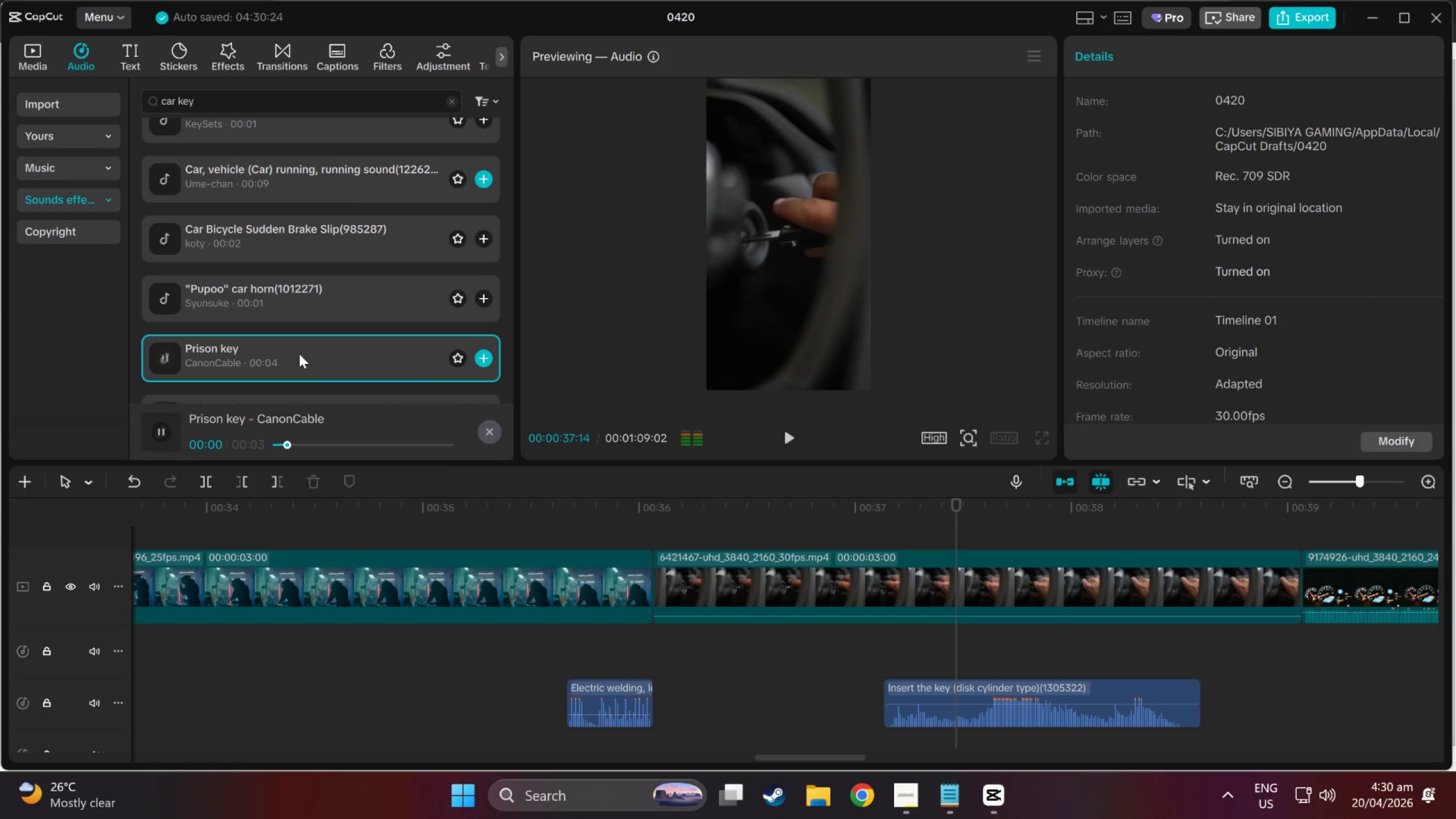 
scroll: coordinate [299, 354], scroll_direction: down, amount: 2.0
 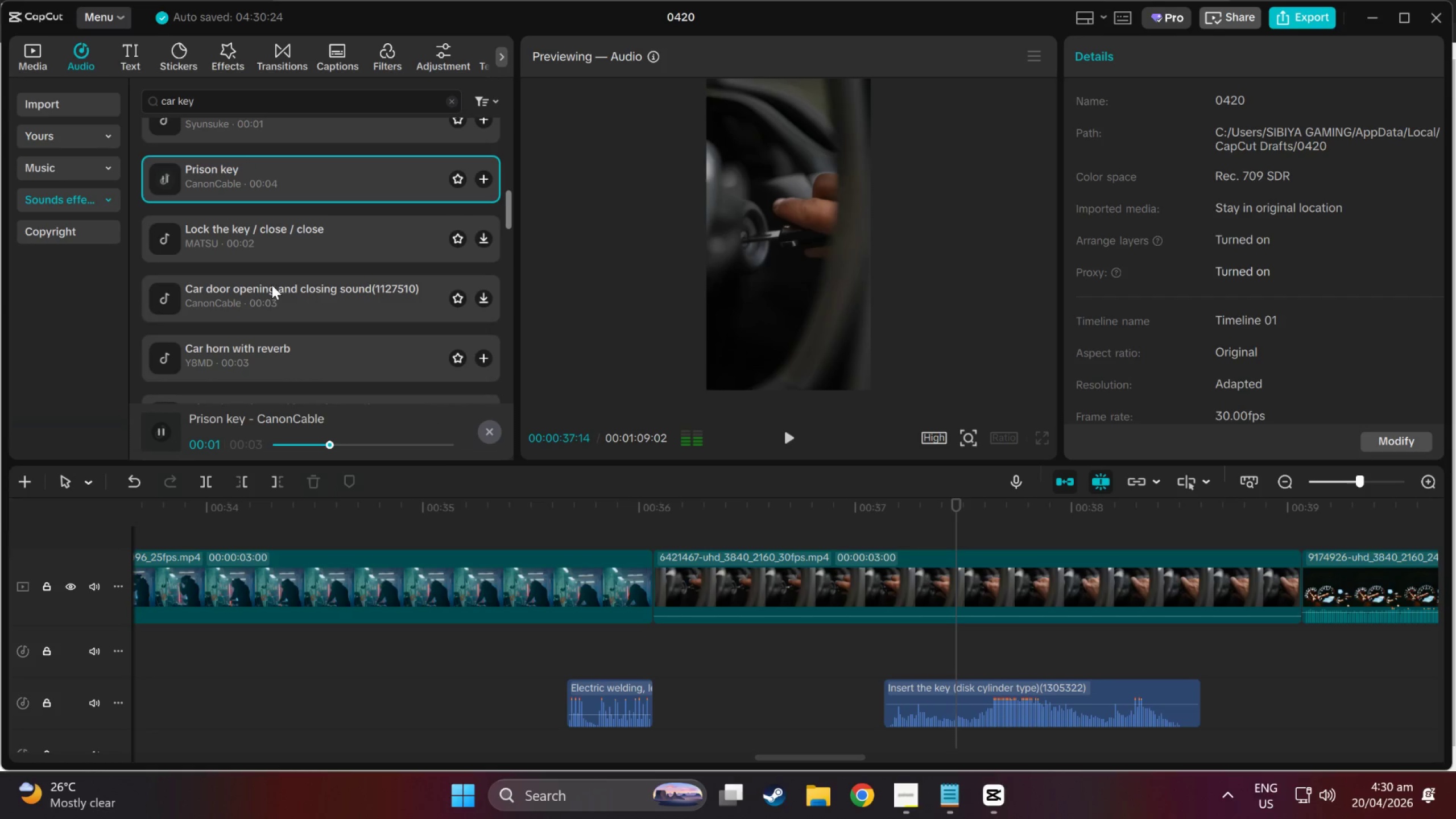 
left_click([263, 243])
 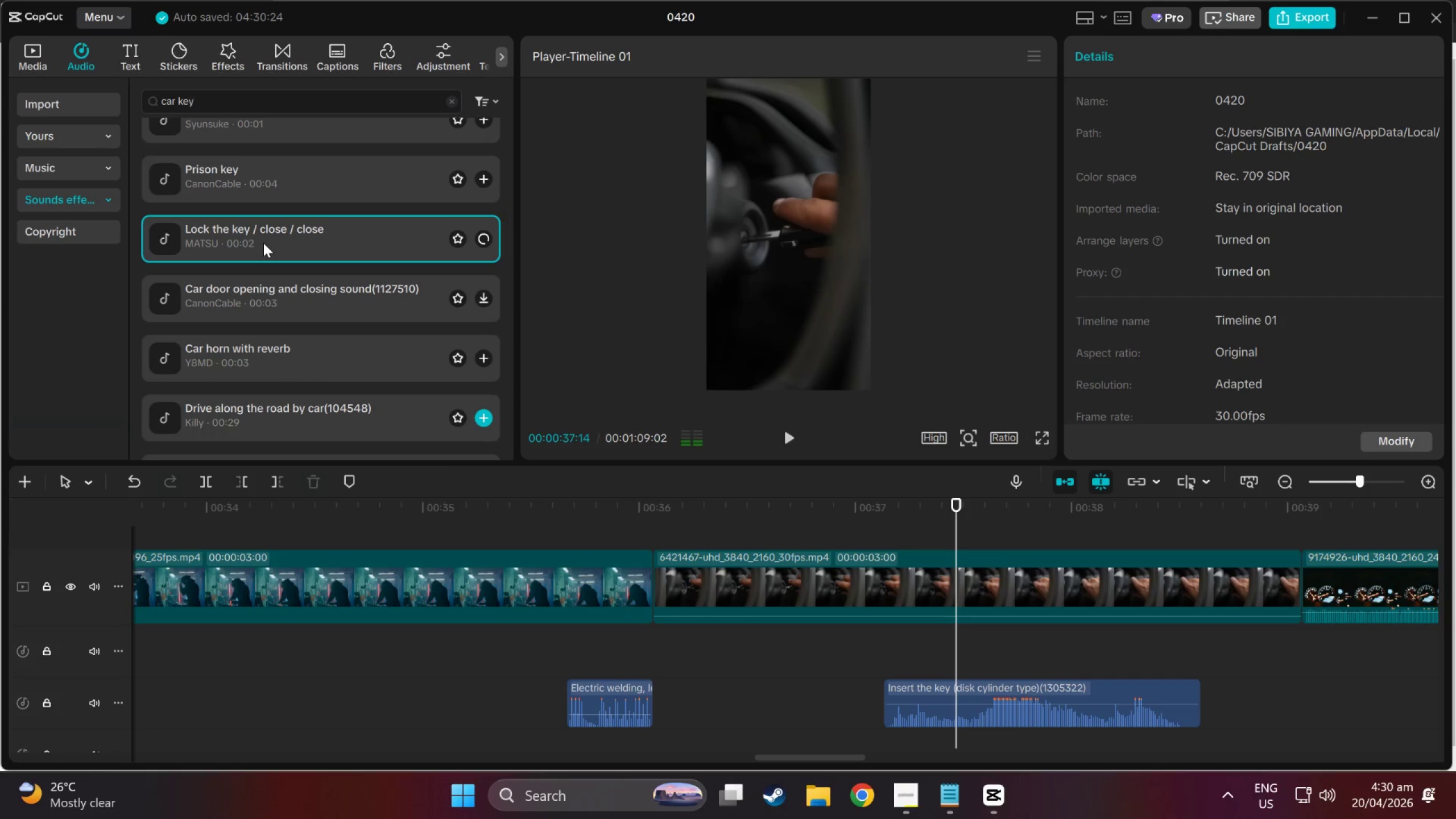 
scroll: coordinate [263, 243], scroll_direction: down, amount: 1.0
 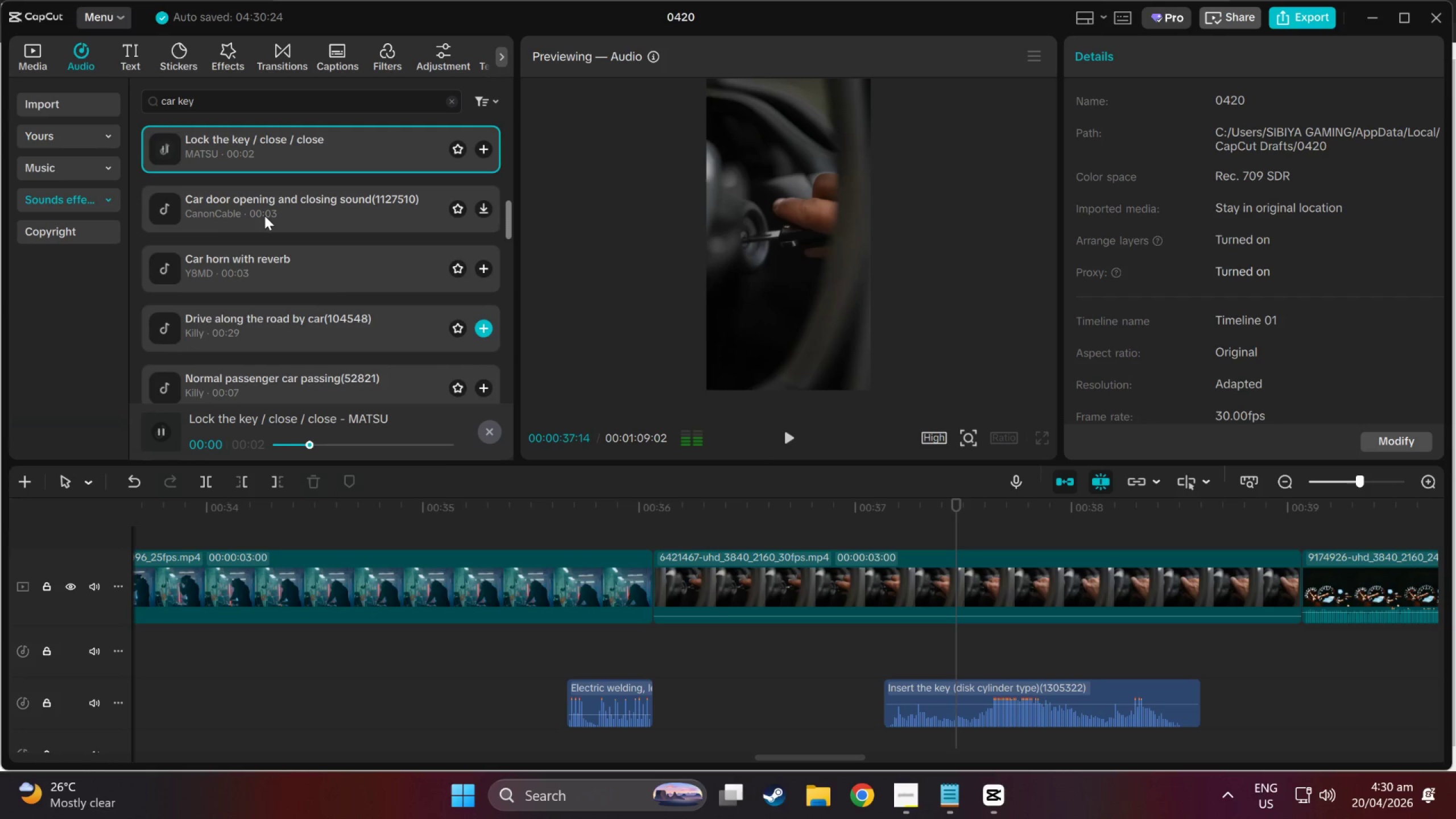 
left_click([264, 215])
 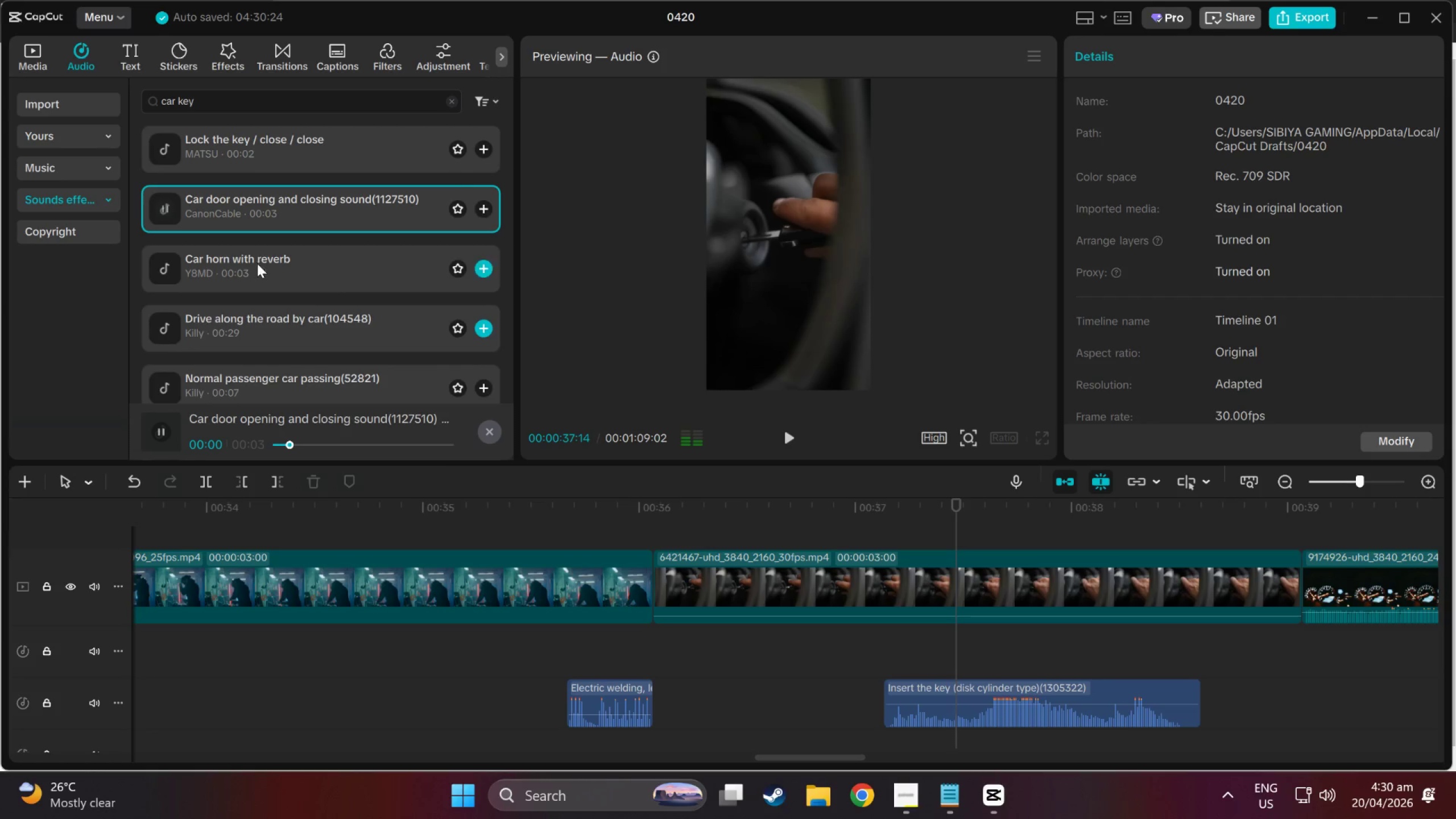 
left_click([257, 264])
 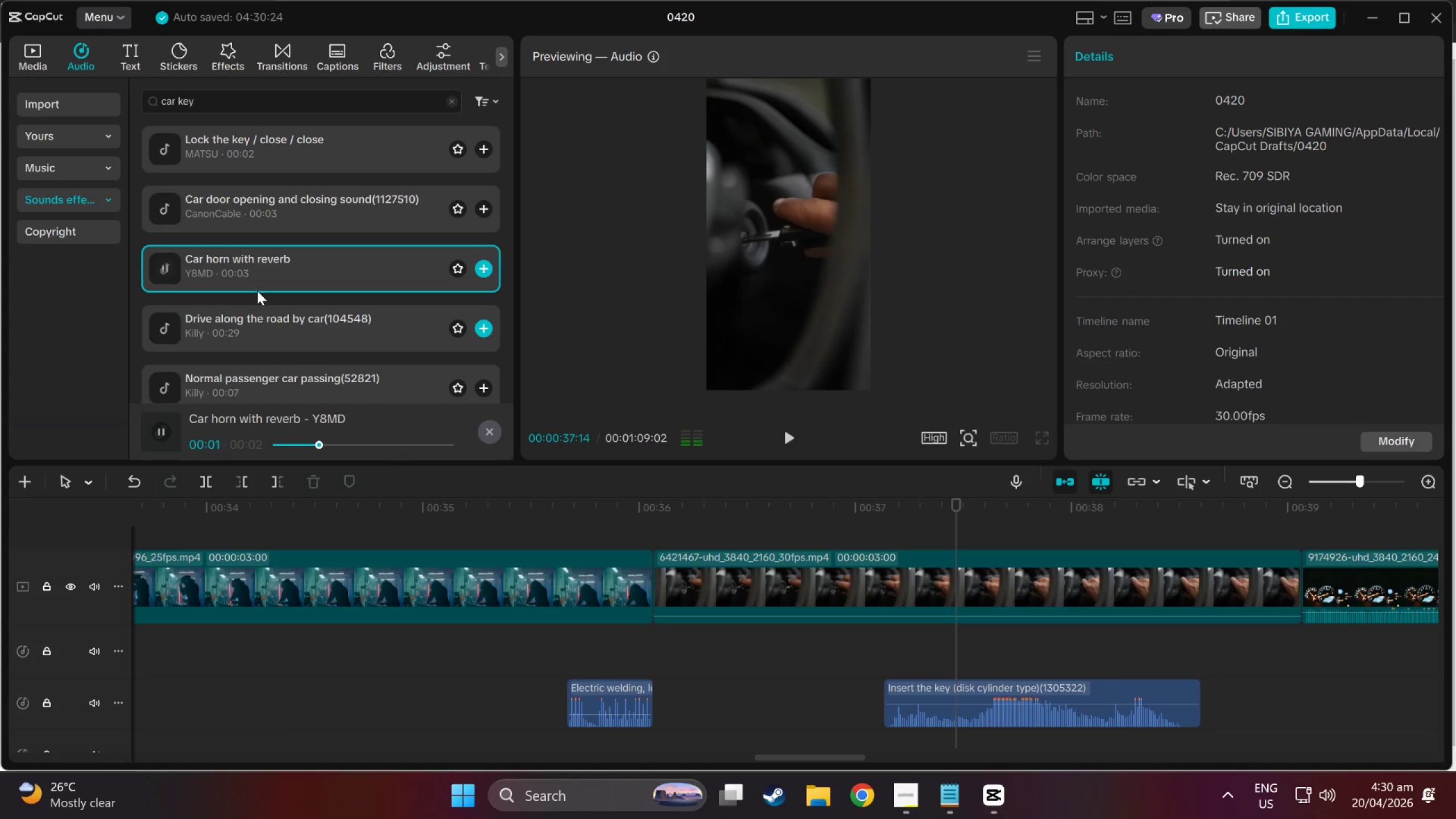 
left_click([267, 322])
 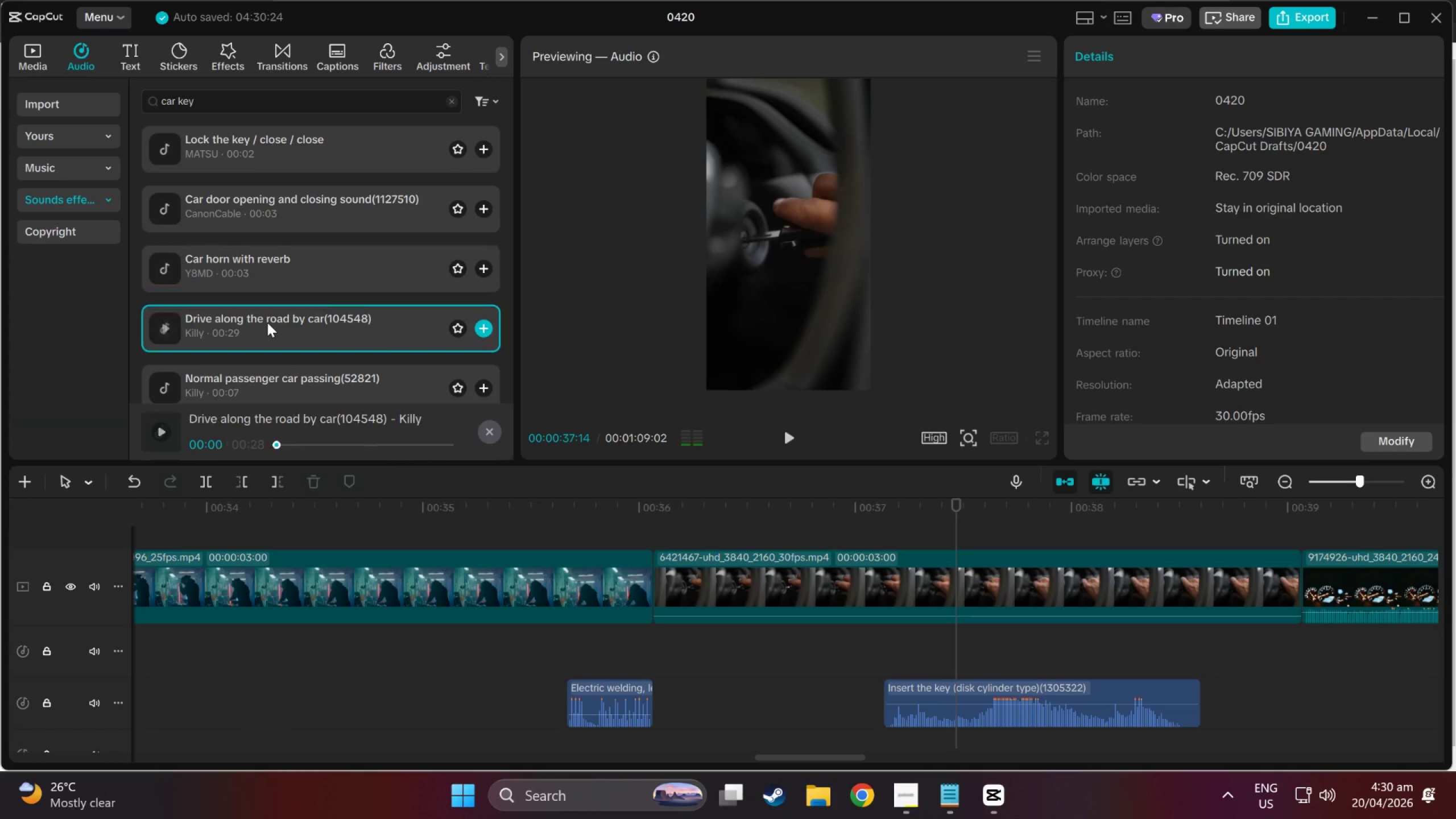 
scroll: coordinate [267, 322], scroll_direction: down, amount: 1.0
 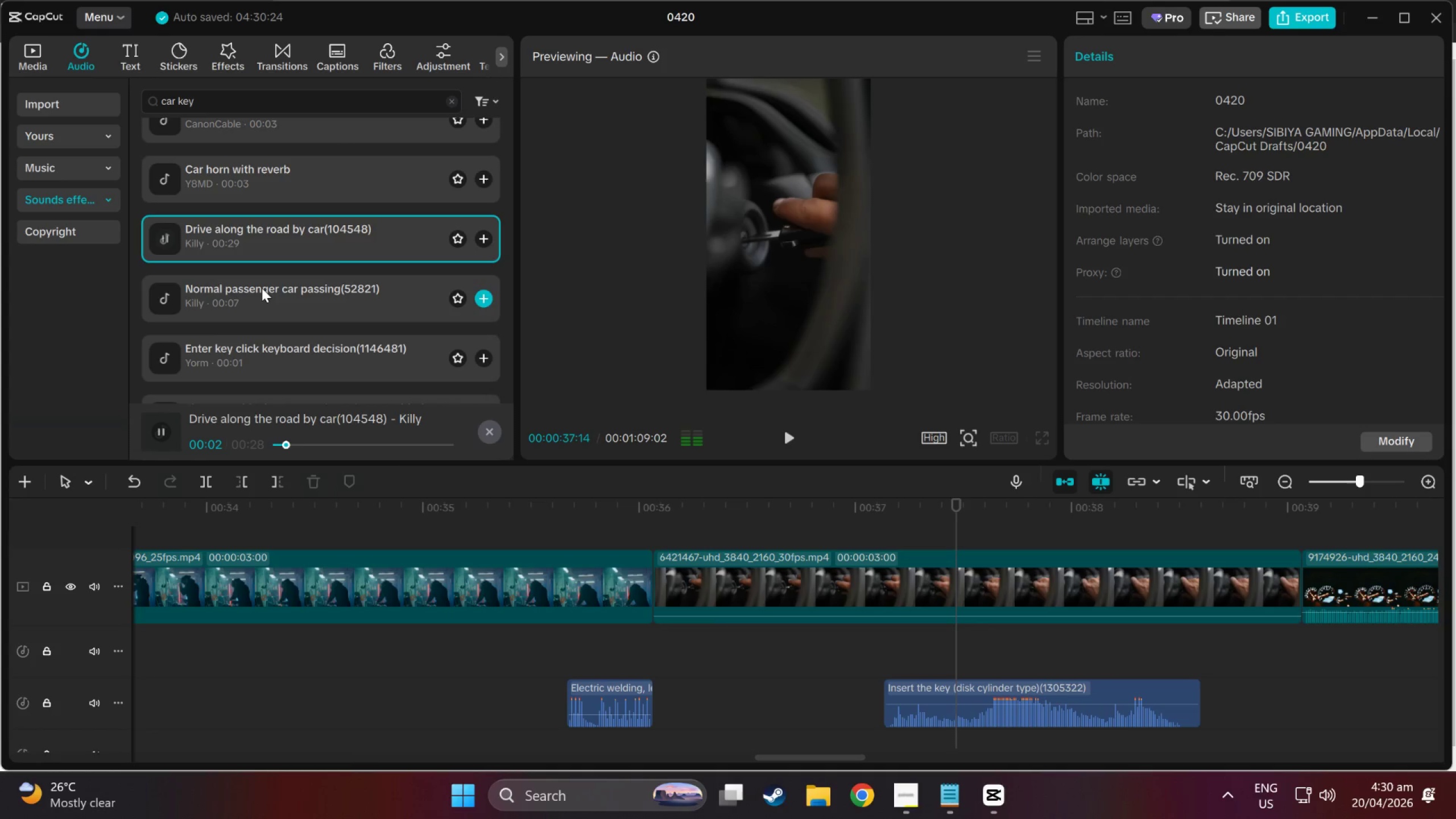 
left_click([262, 288])
 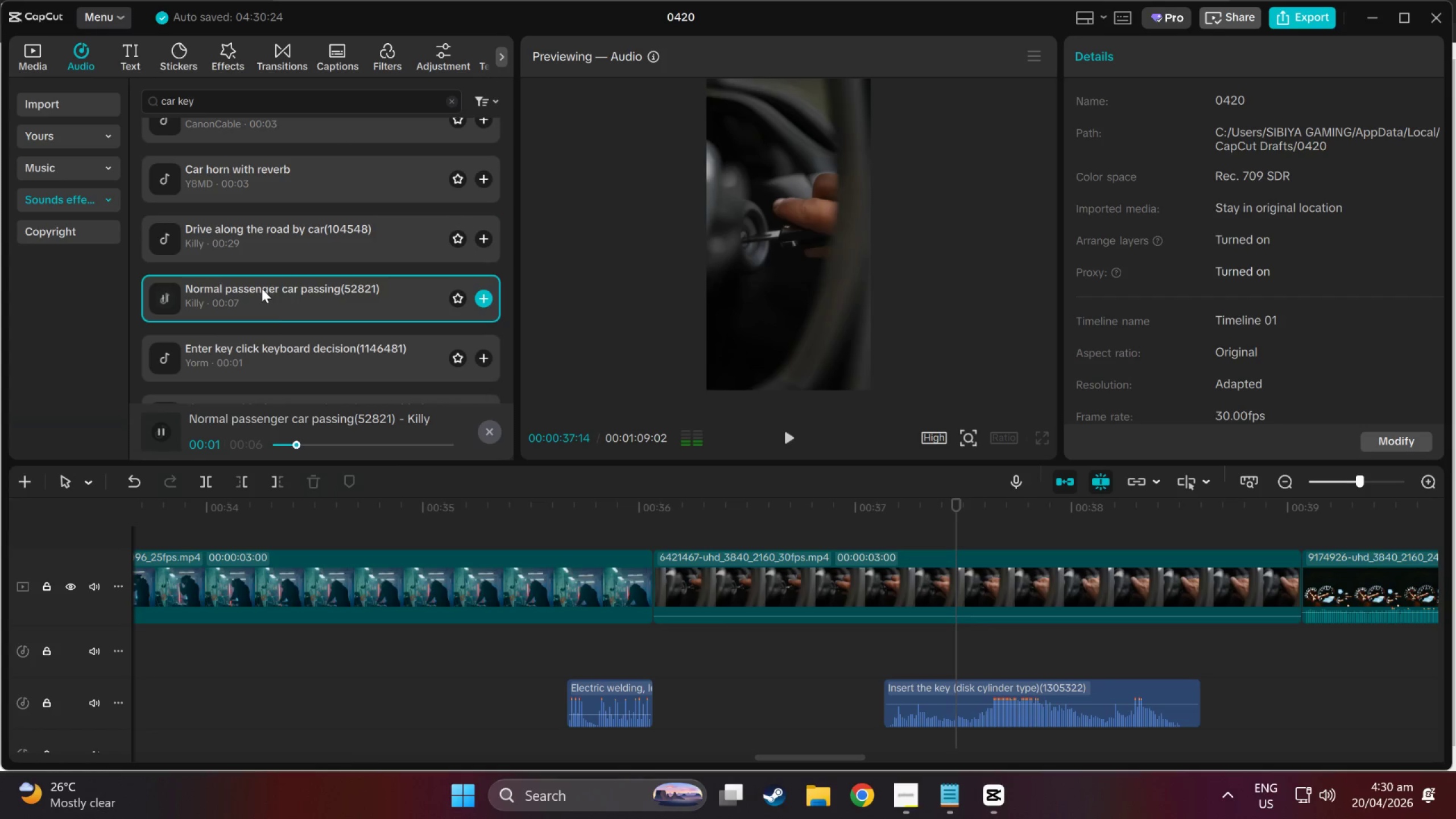 
left_click([288, 353])
 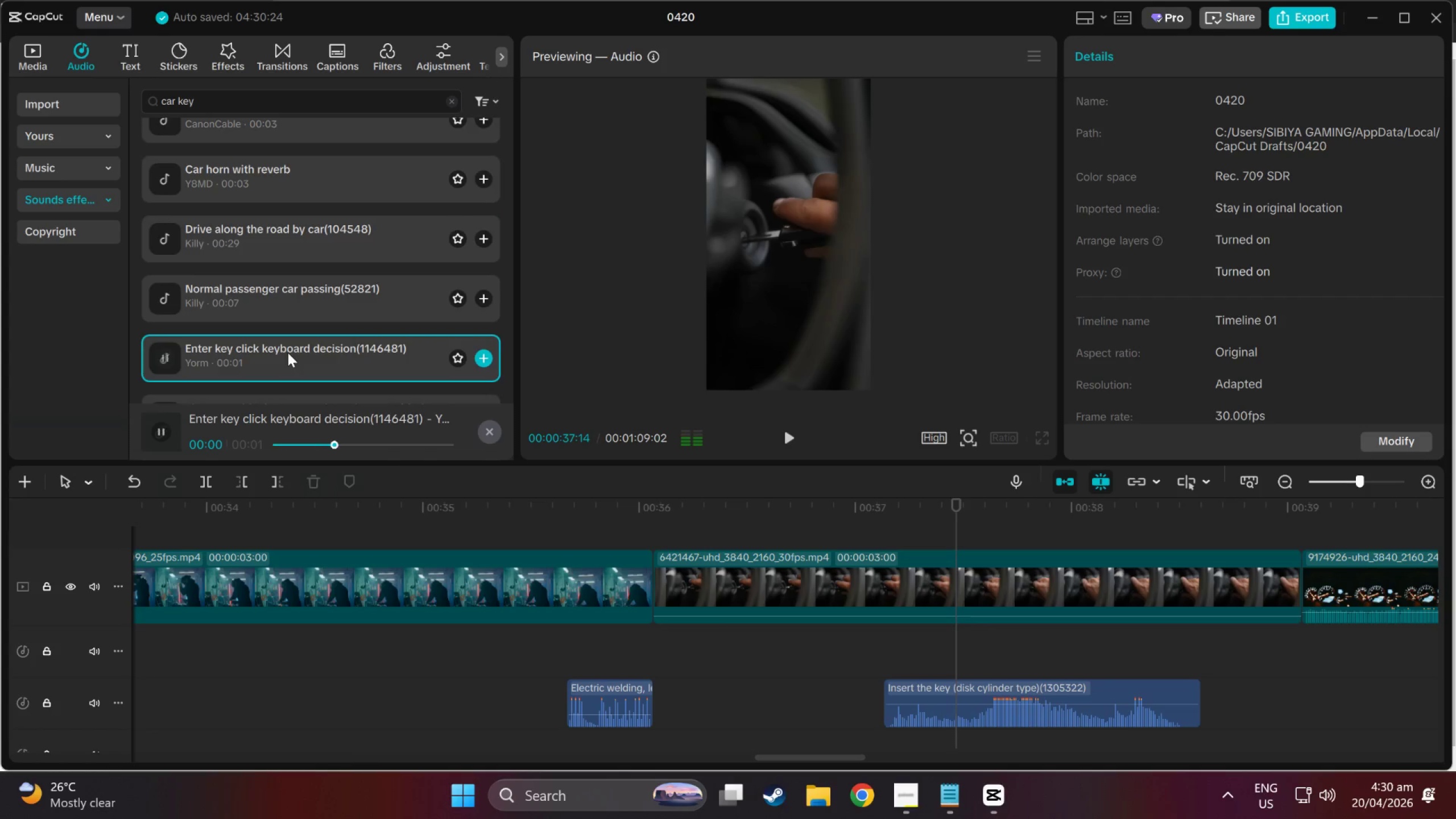 
left_click([280, 324])
 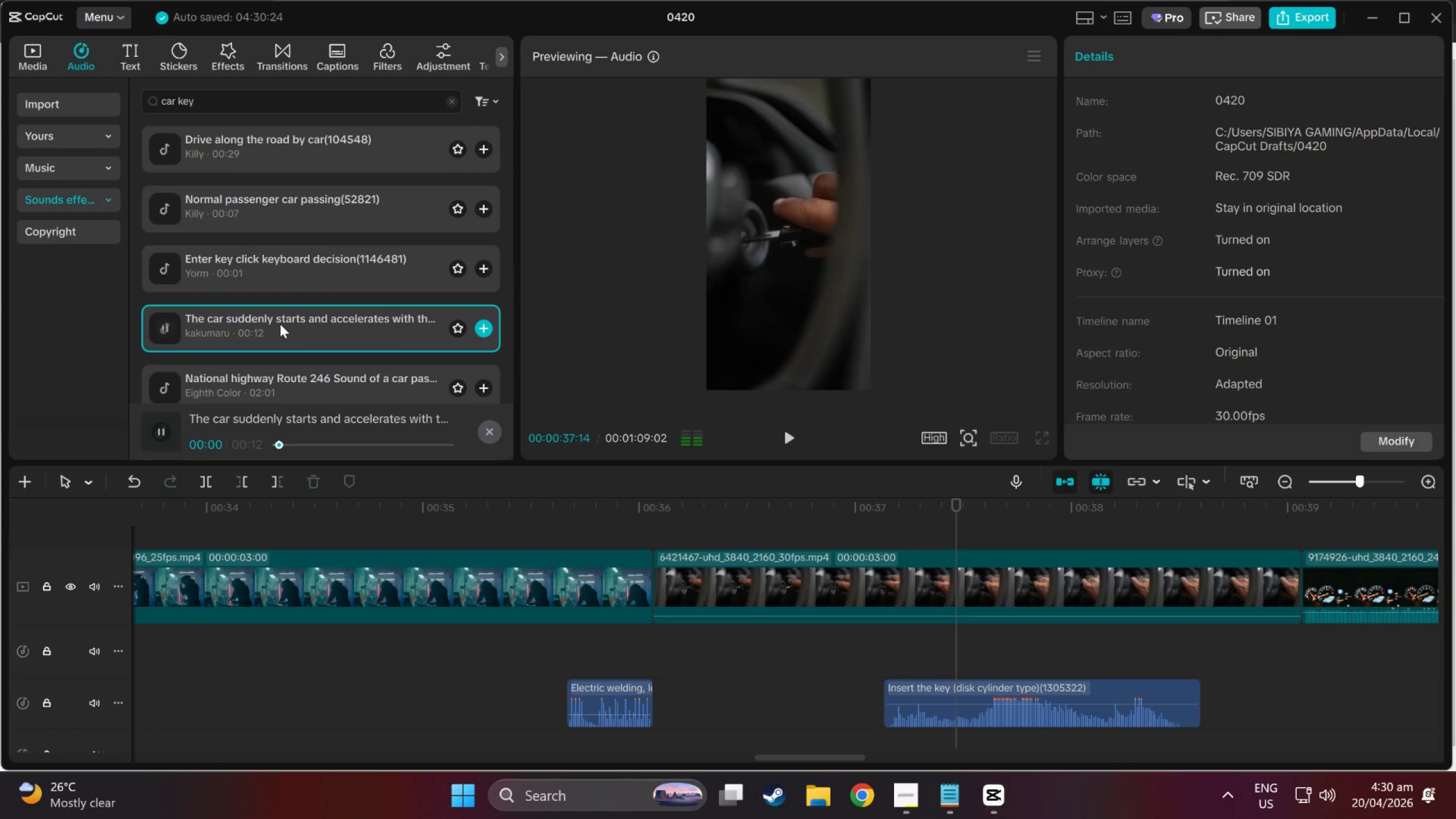 
scroll: coordinate [288, 353], scroll_direction: down, amount: 1.0
 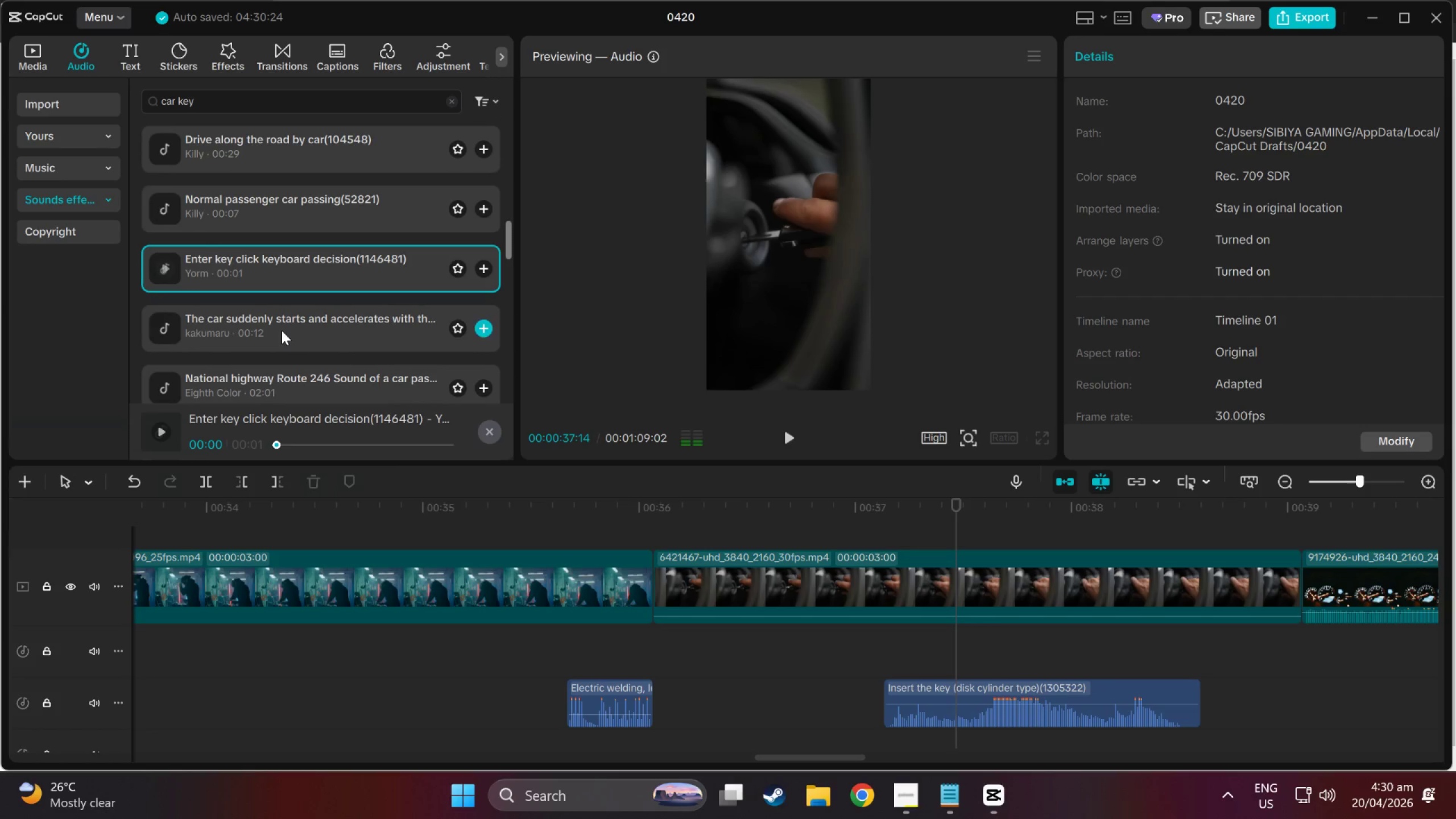 
left_click([273, 204])
 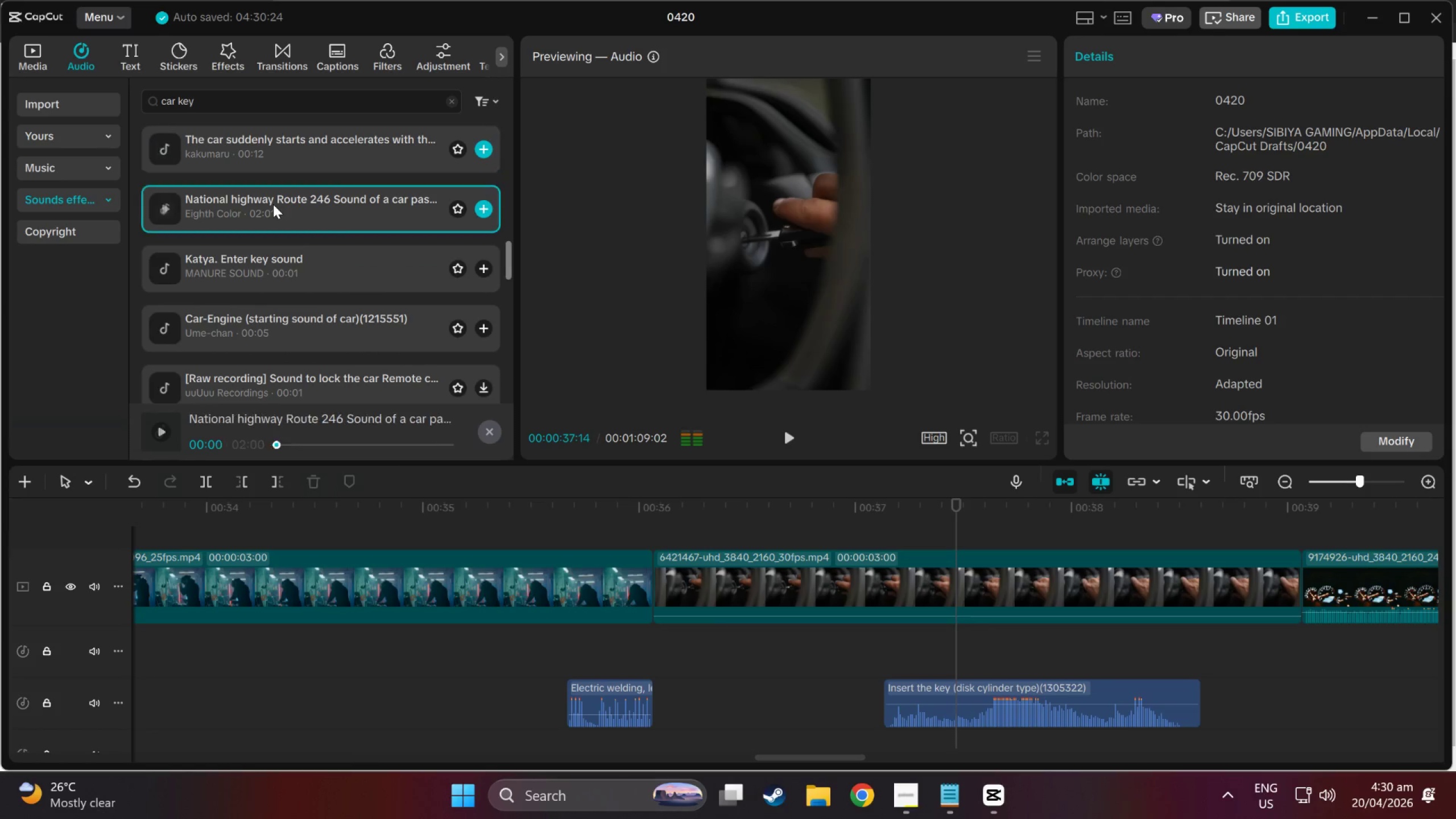 
scroll: coordinate [266, 237], scroll_direction: down, amount: 3.0
 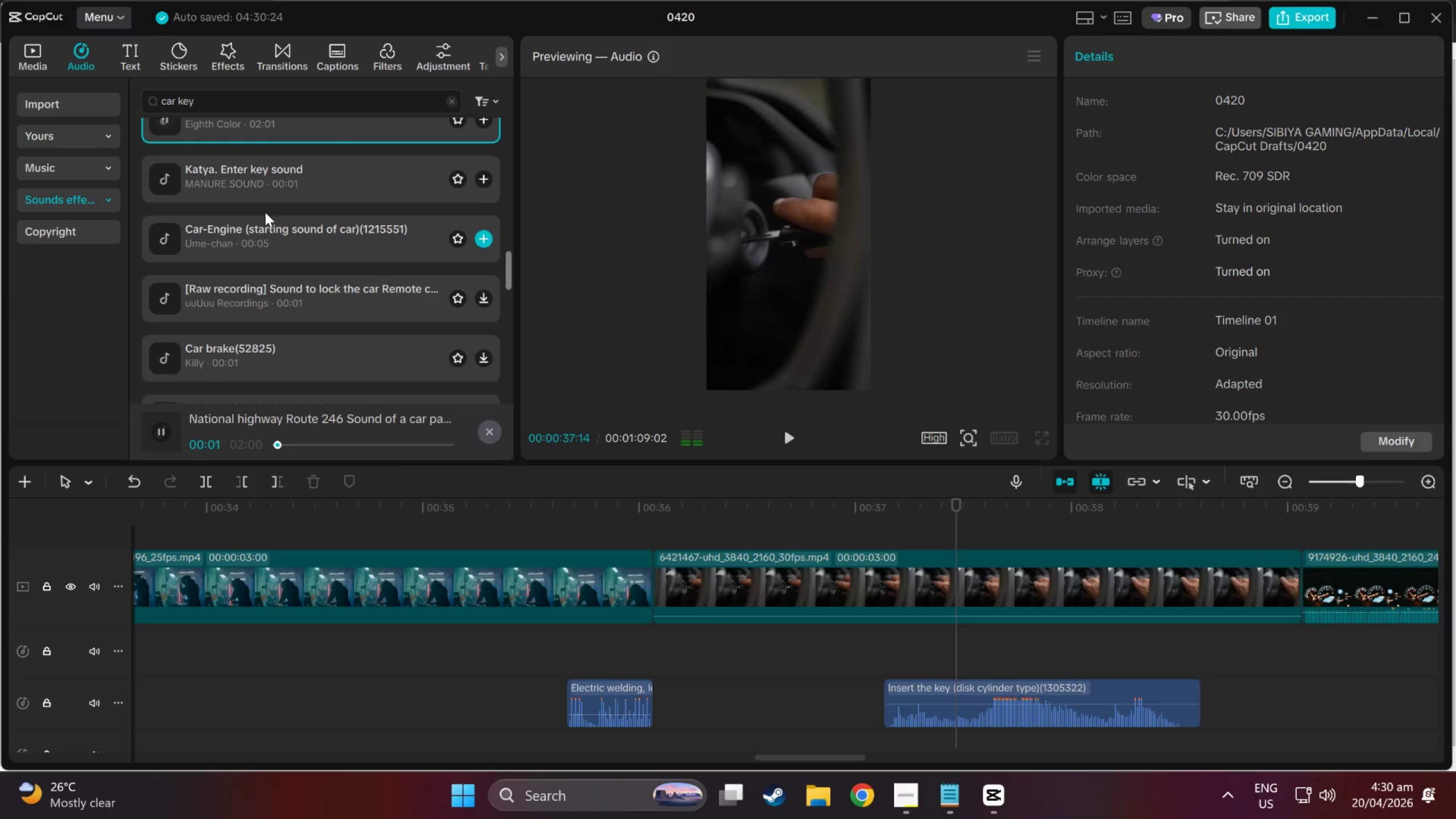 
left_click([264, 190])
 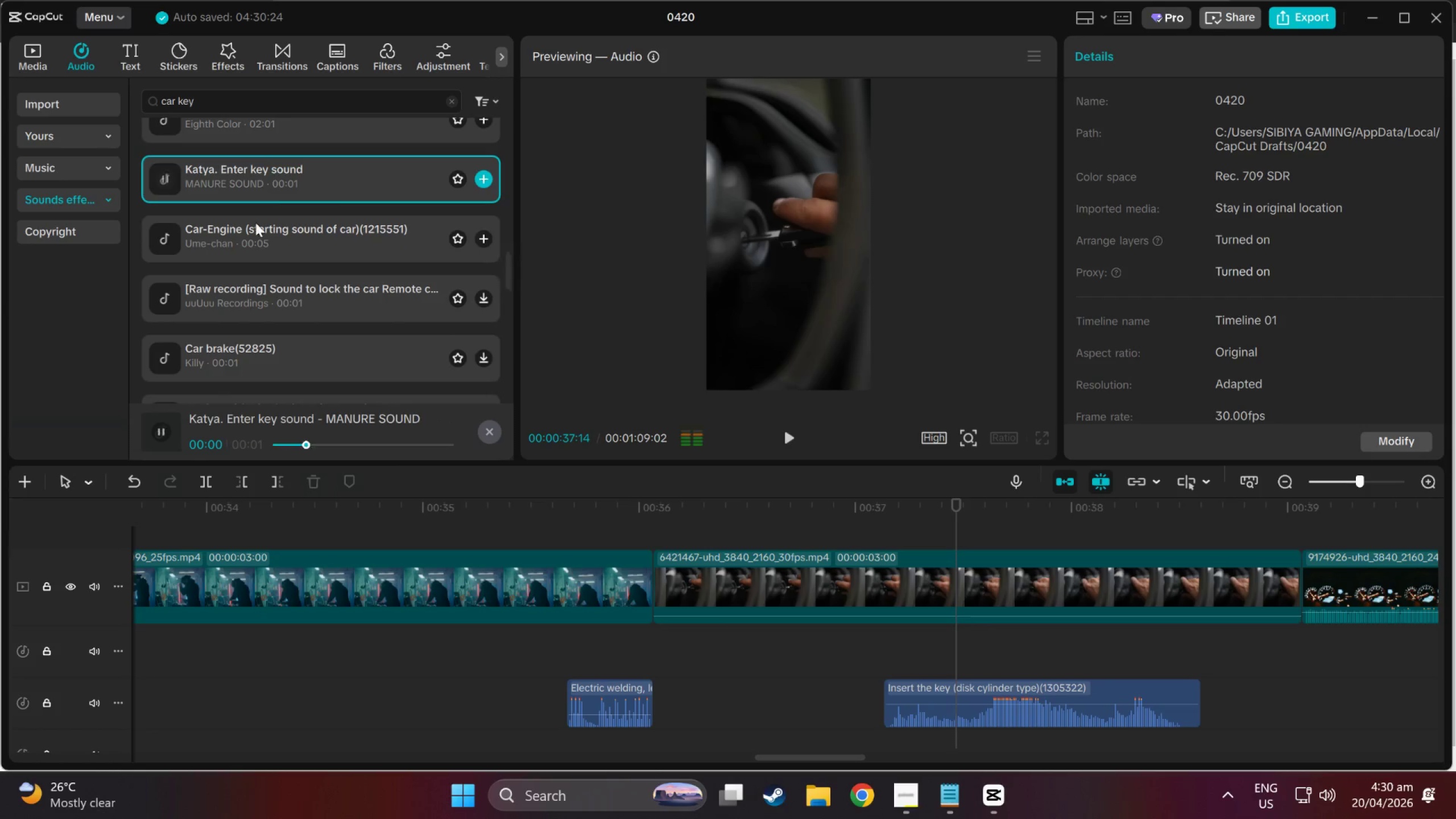 
left_click([253, 234])
 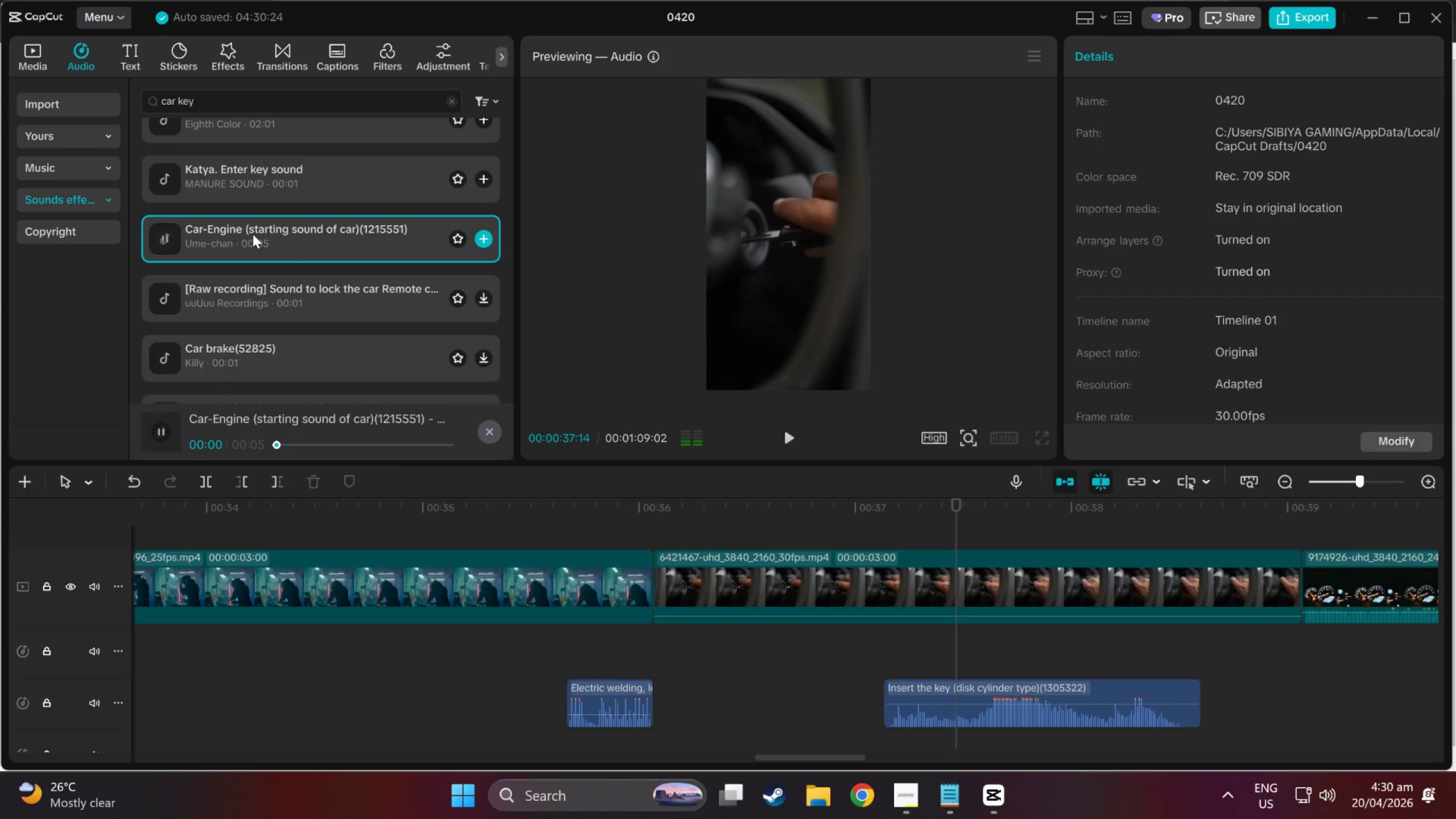 
left_click([253, 222])
 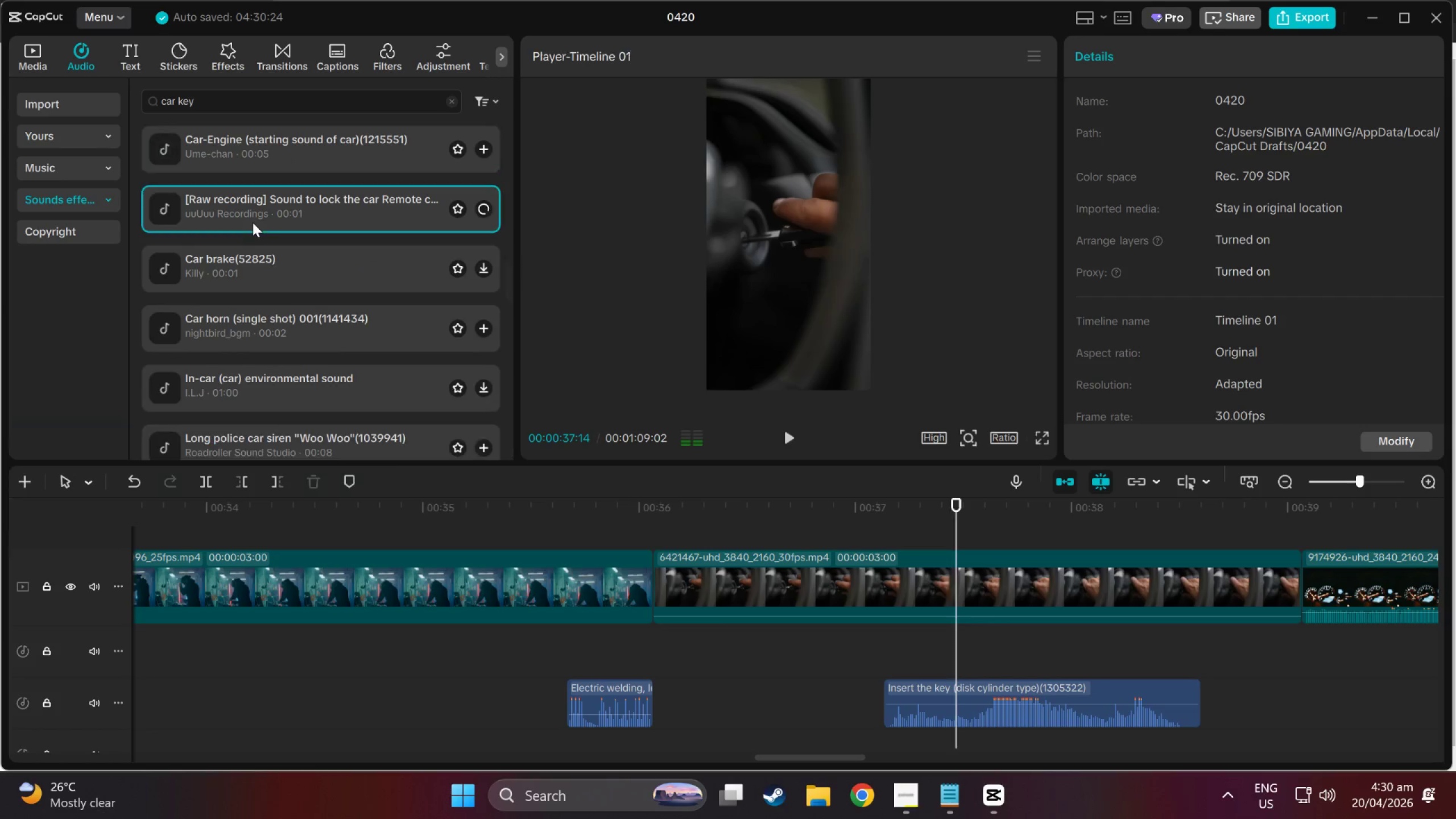 
scroll: coordinate [253, 222], scroll_direction: down, amount: 2.0
 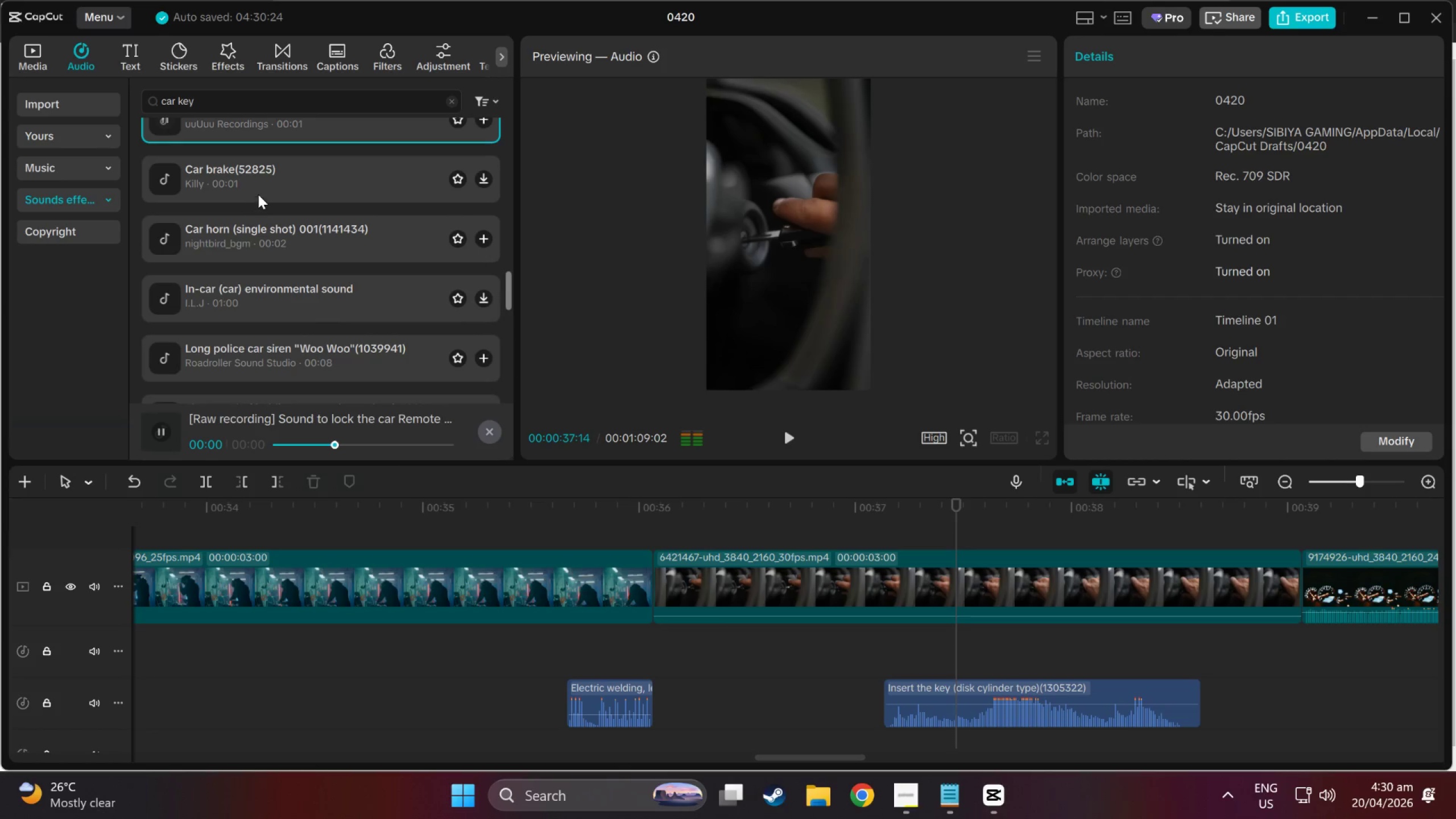 
left_click([258, 195])
 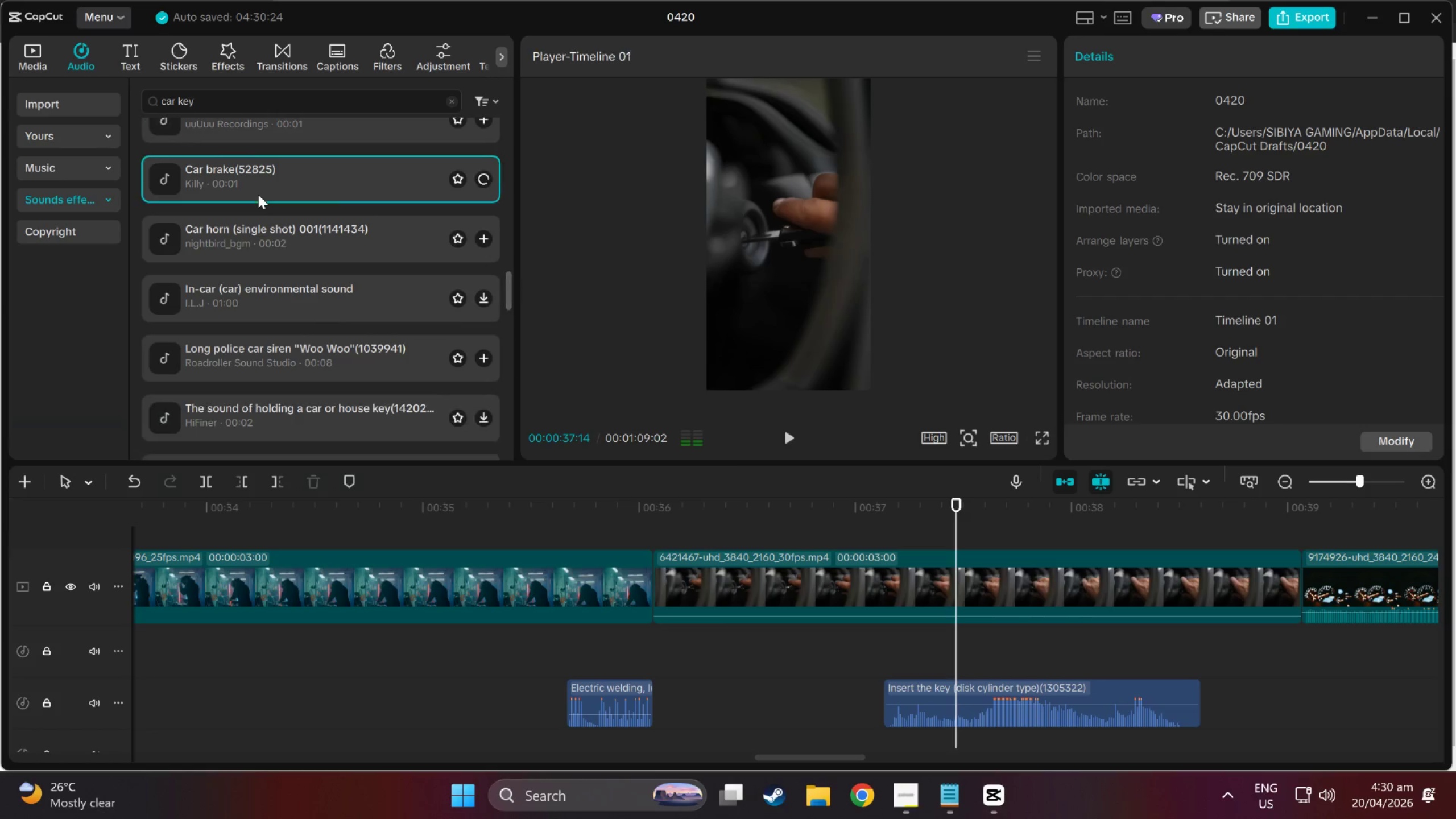 
scroll: coordinate [258, 195], scroll_direction: down, amount: 1.0
 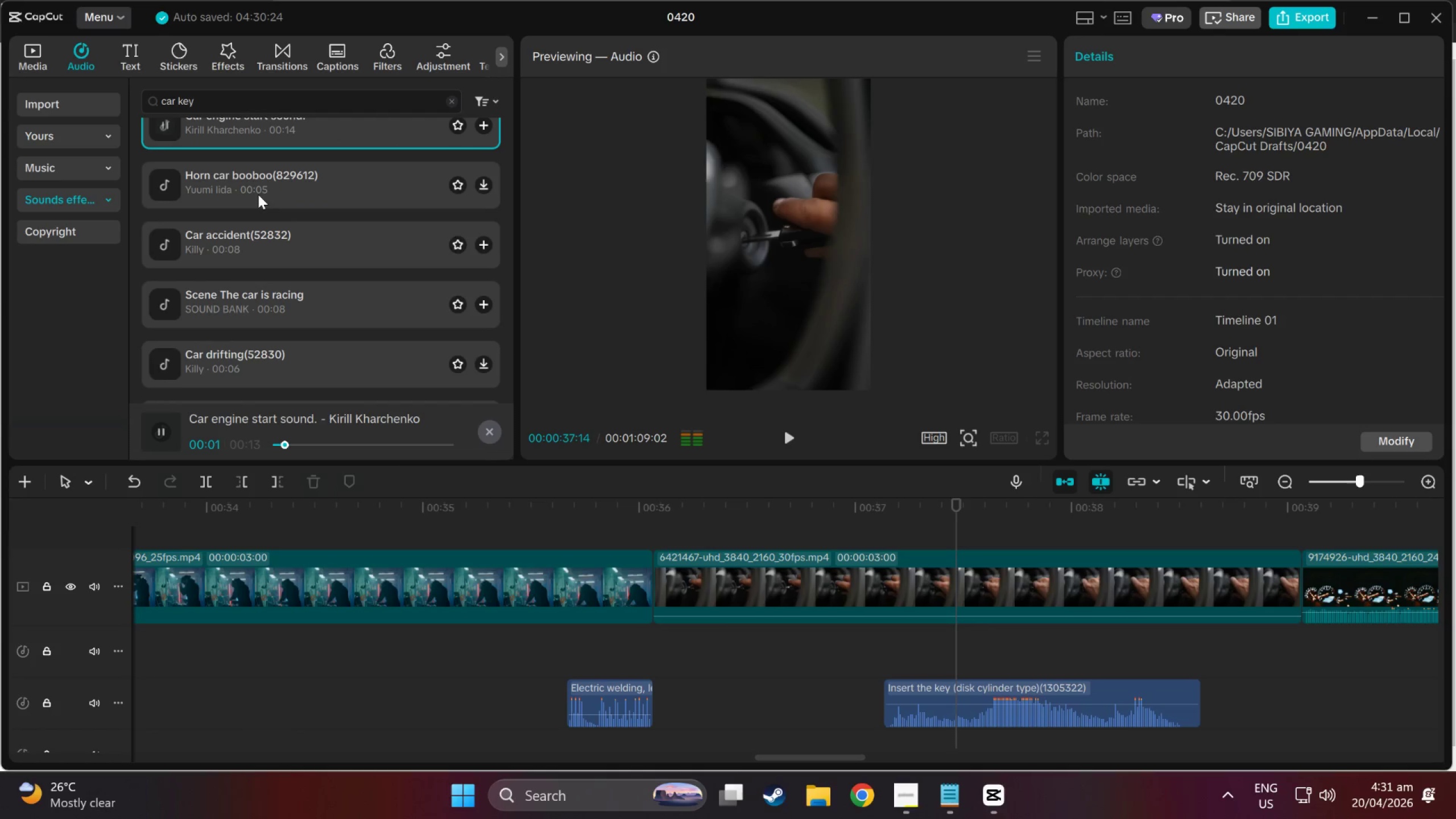 
left_click([258, 195])
 